 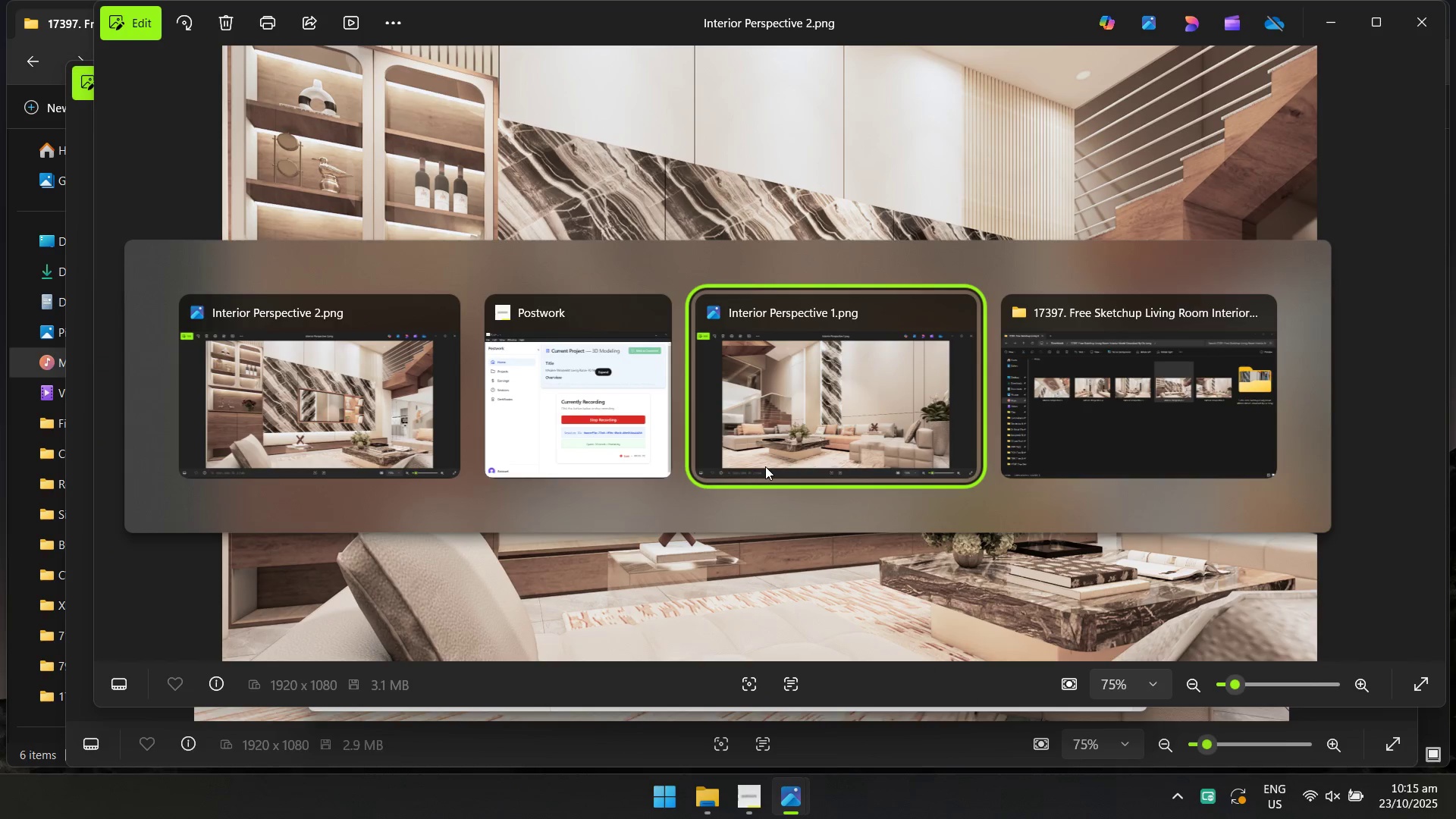 
key(Alt+Tab)
 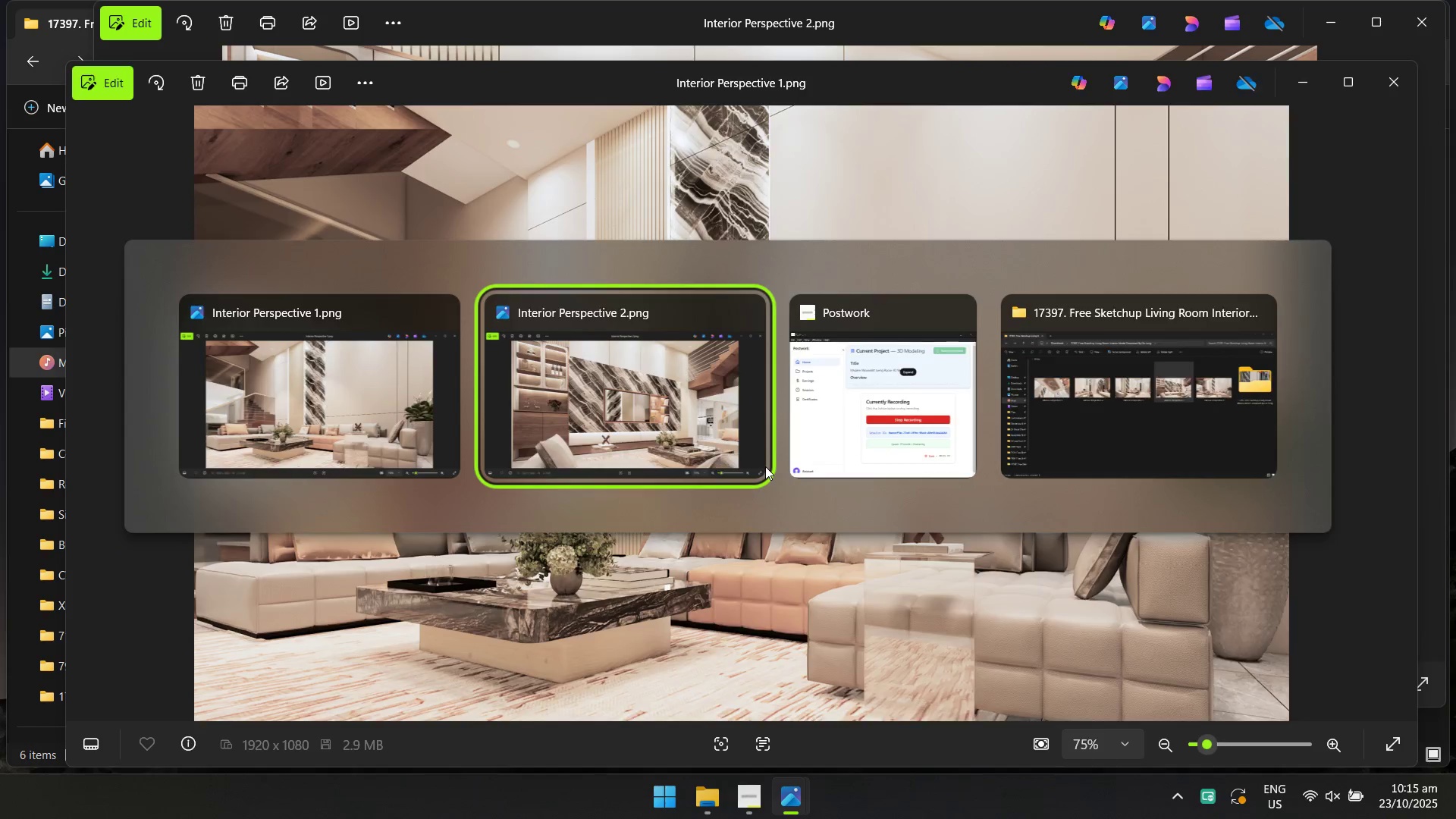 
key(Alt+AltLeft)
 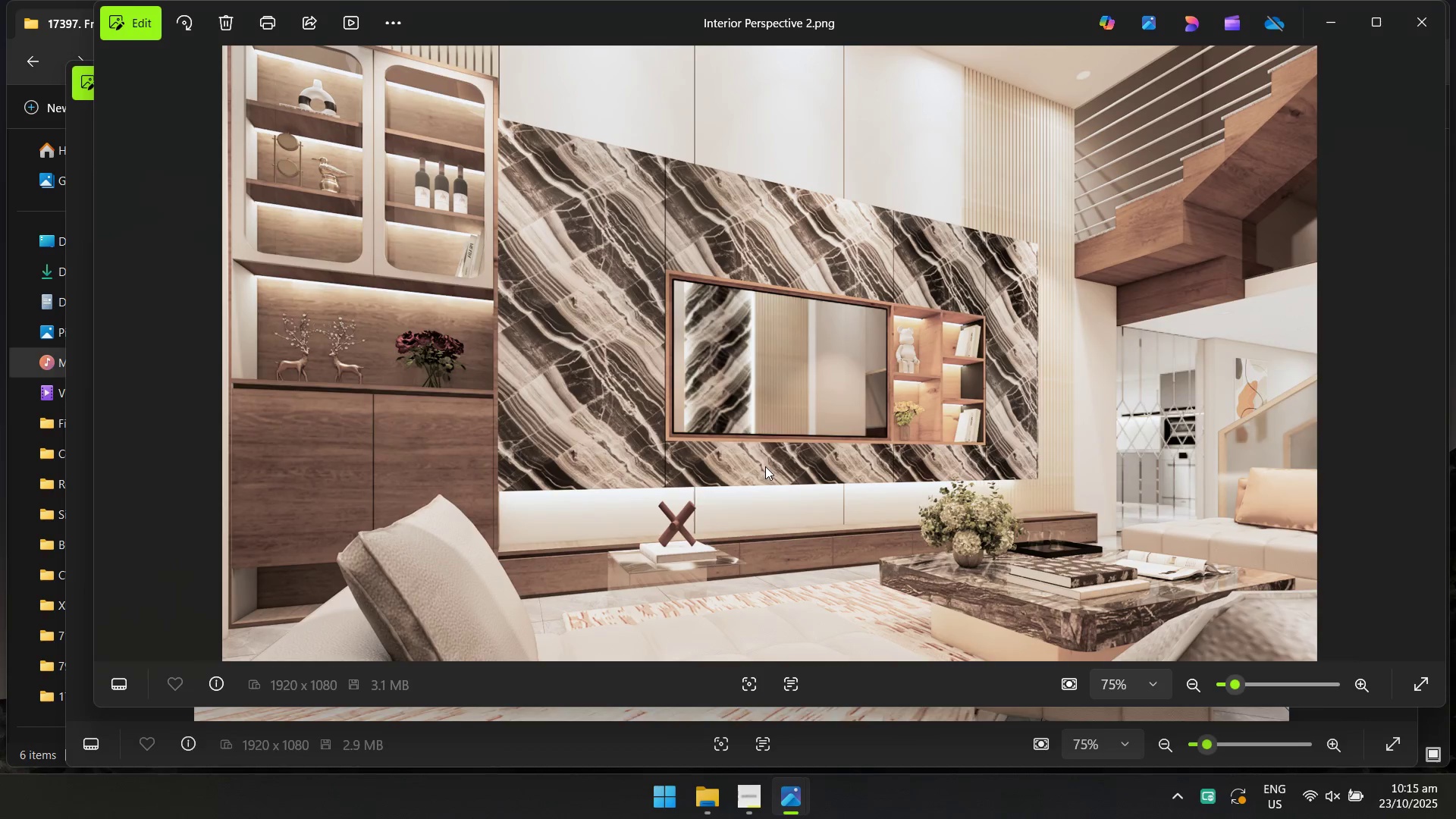 
key(Alt+Tab)
 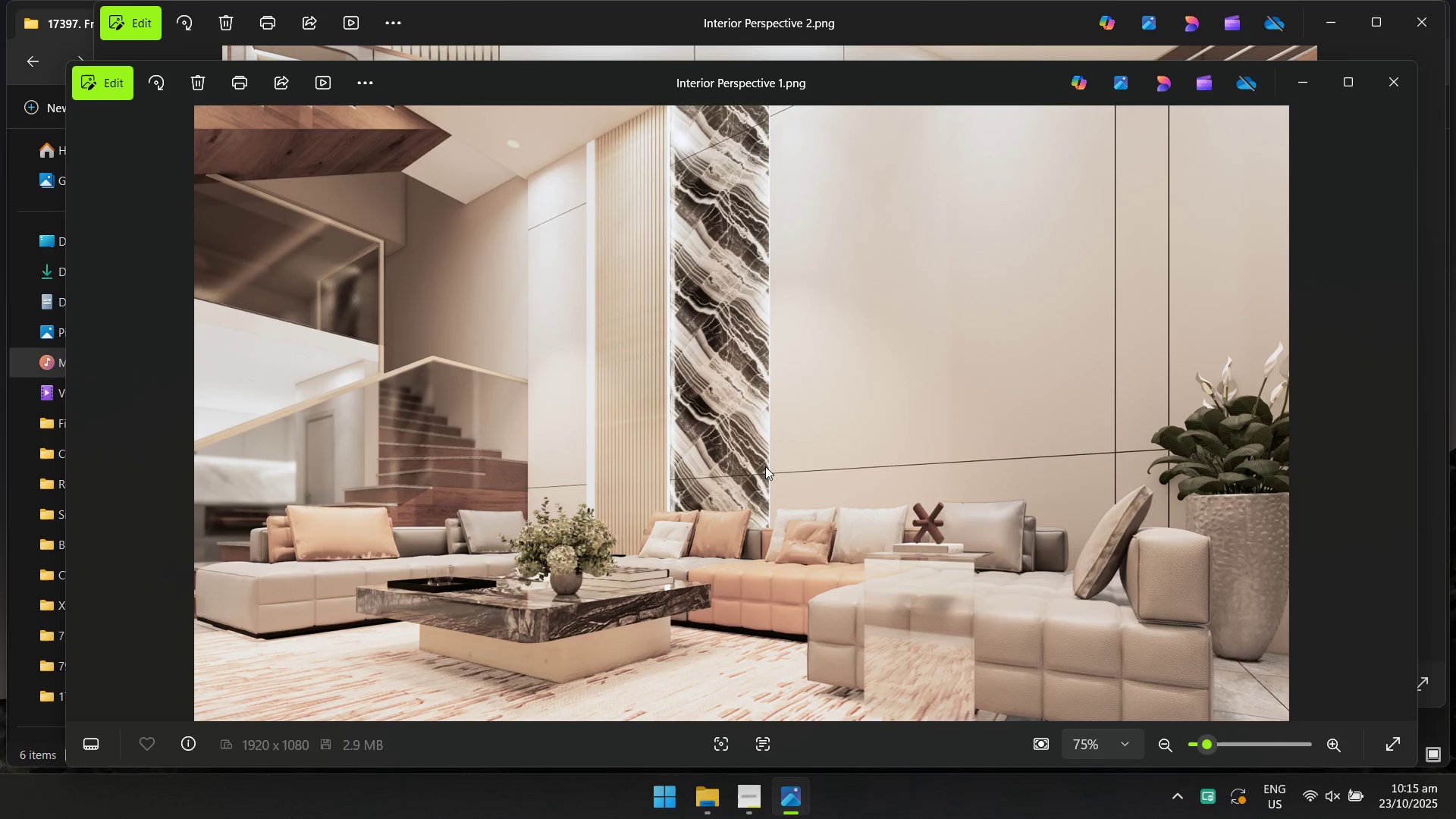 
key(Alt+AltLeft)
 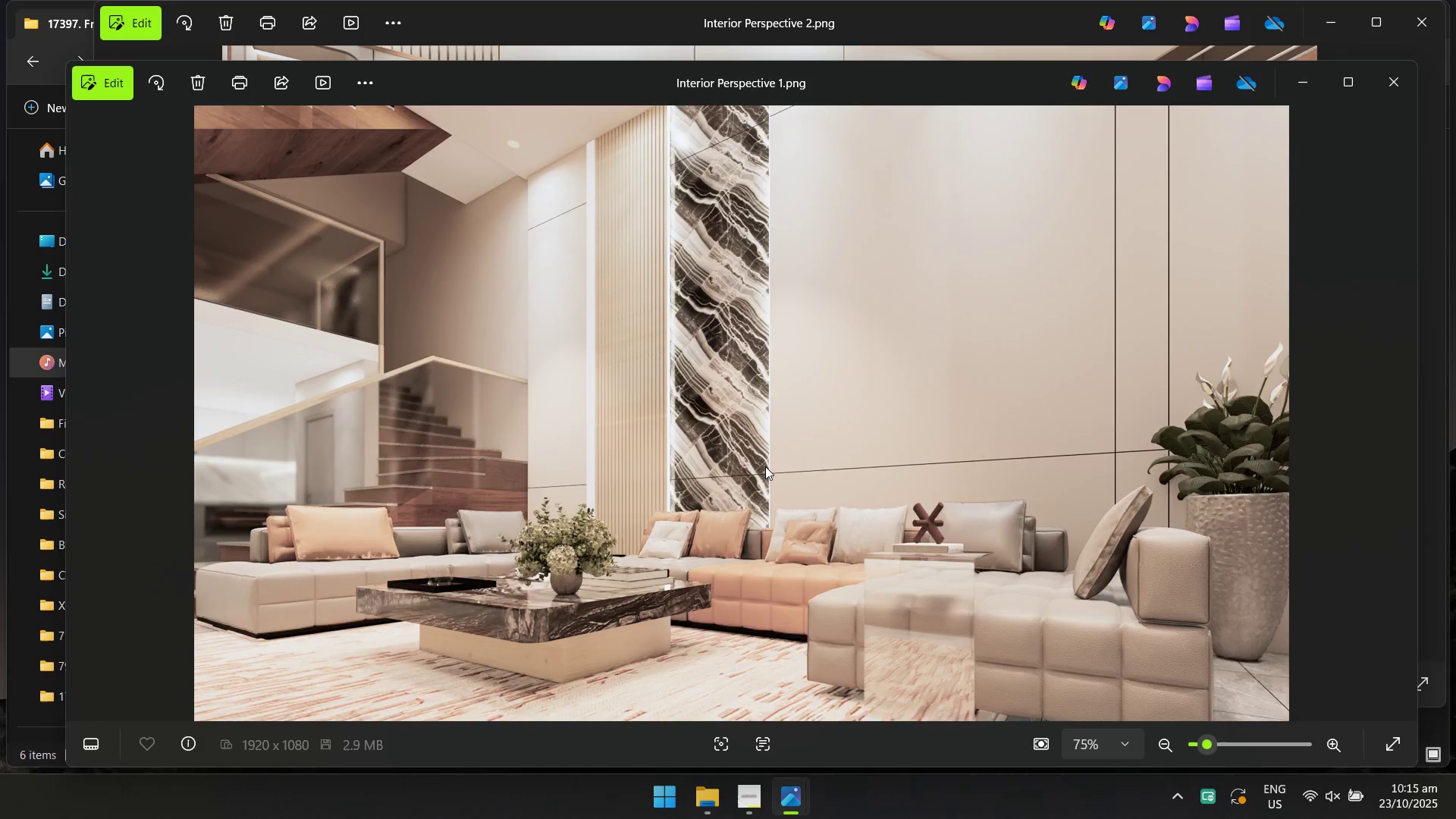 
key(Alt+Tab)
 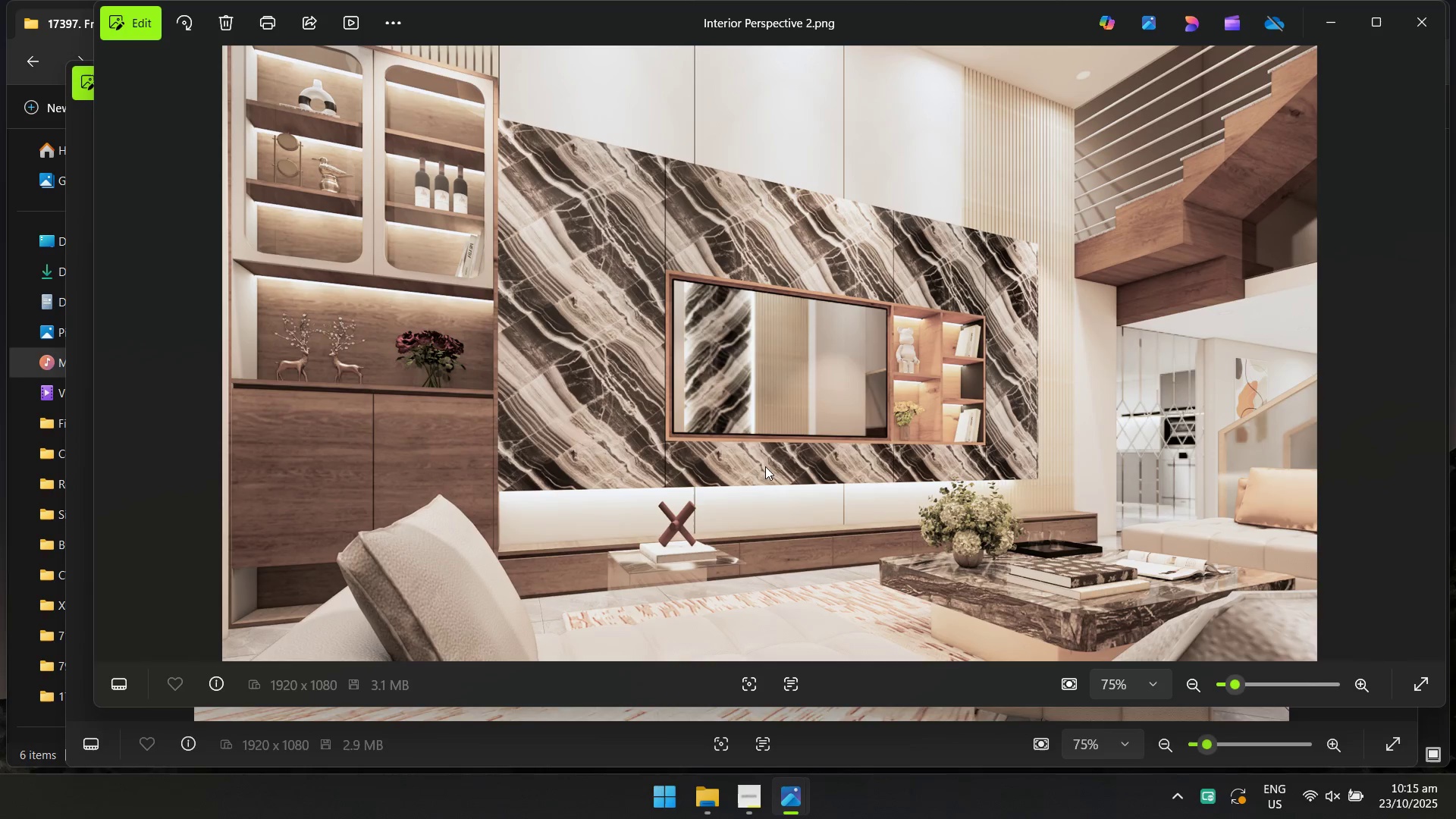 
key(Alt+AltLeft)
 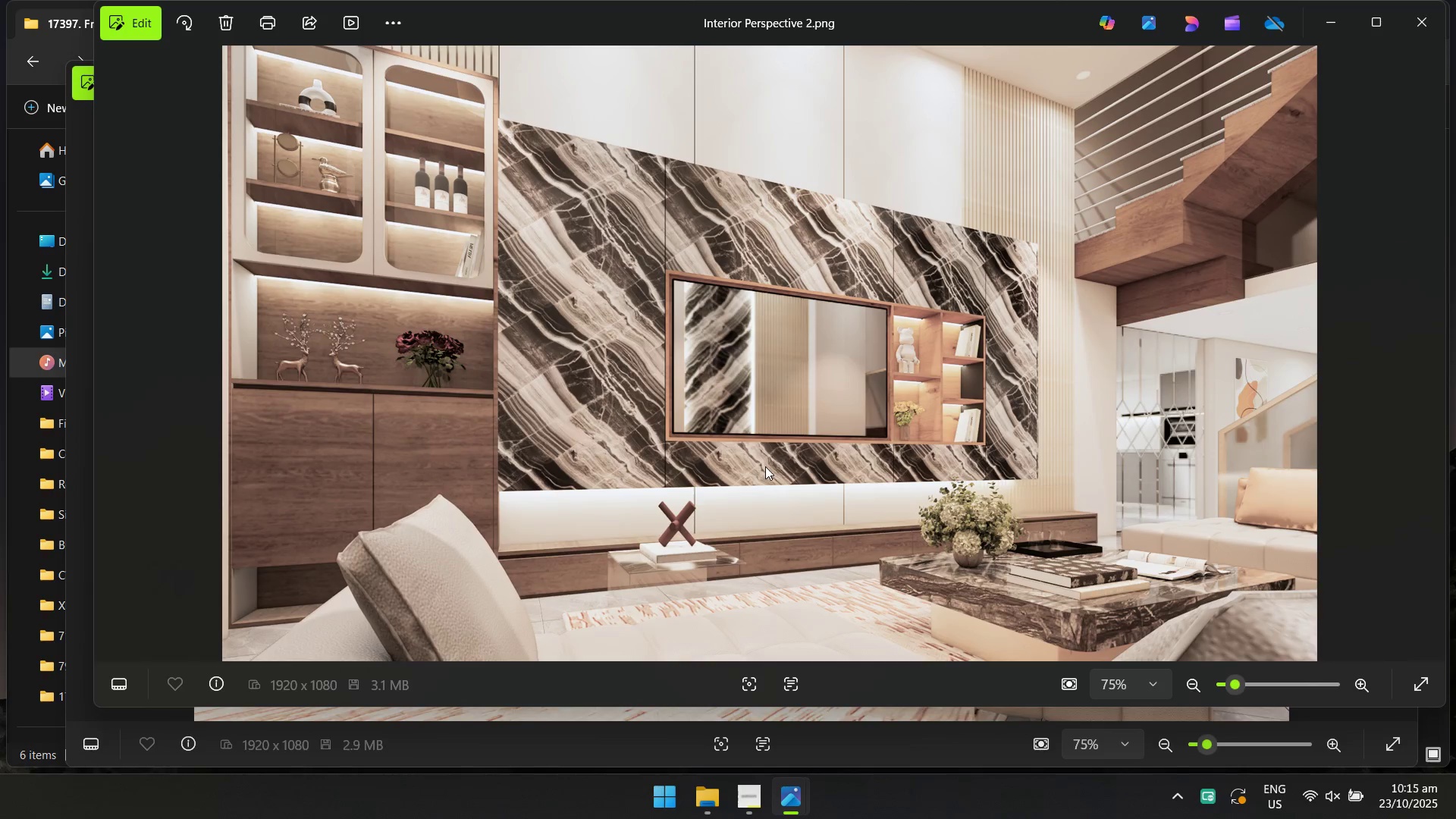 
key(Alt+Tab)
 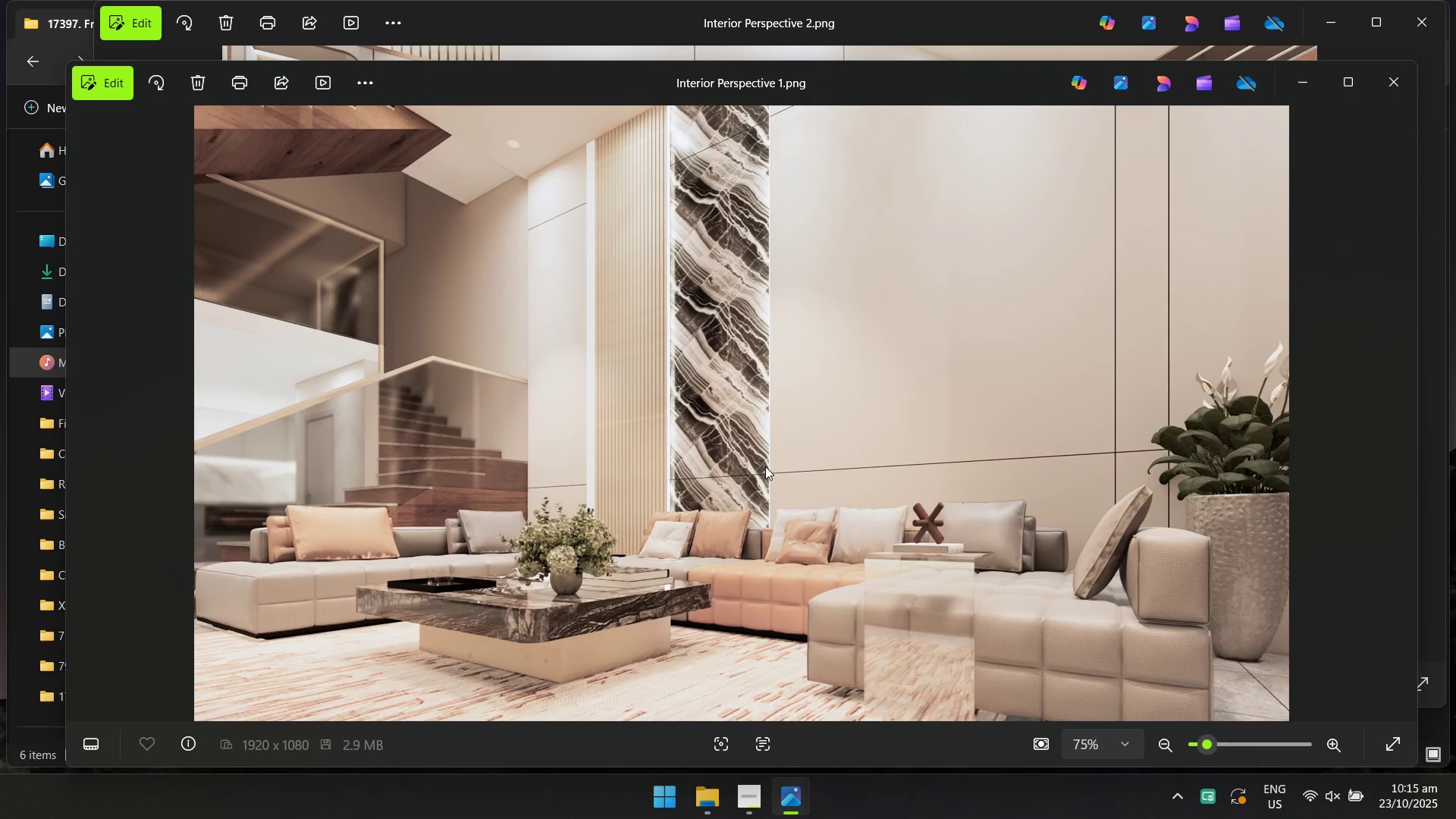 
key(Alt+AltLeft)
 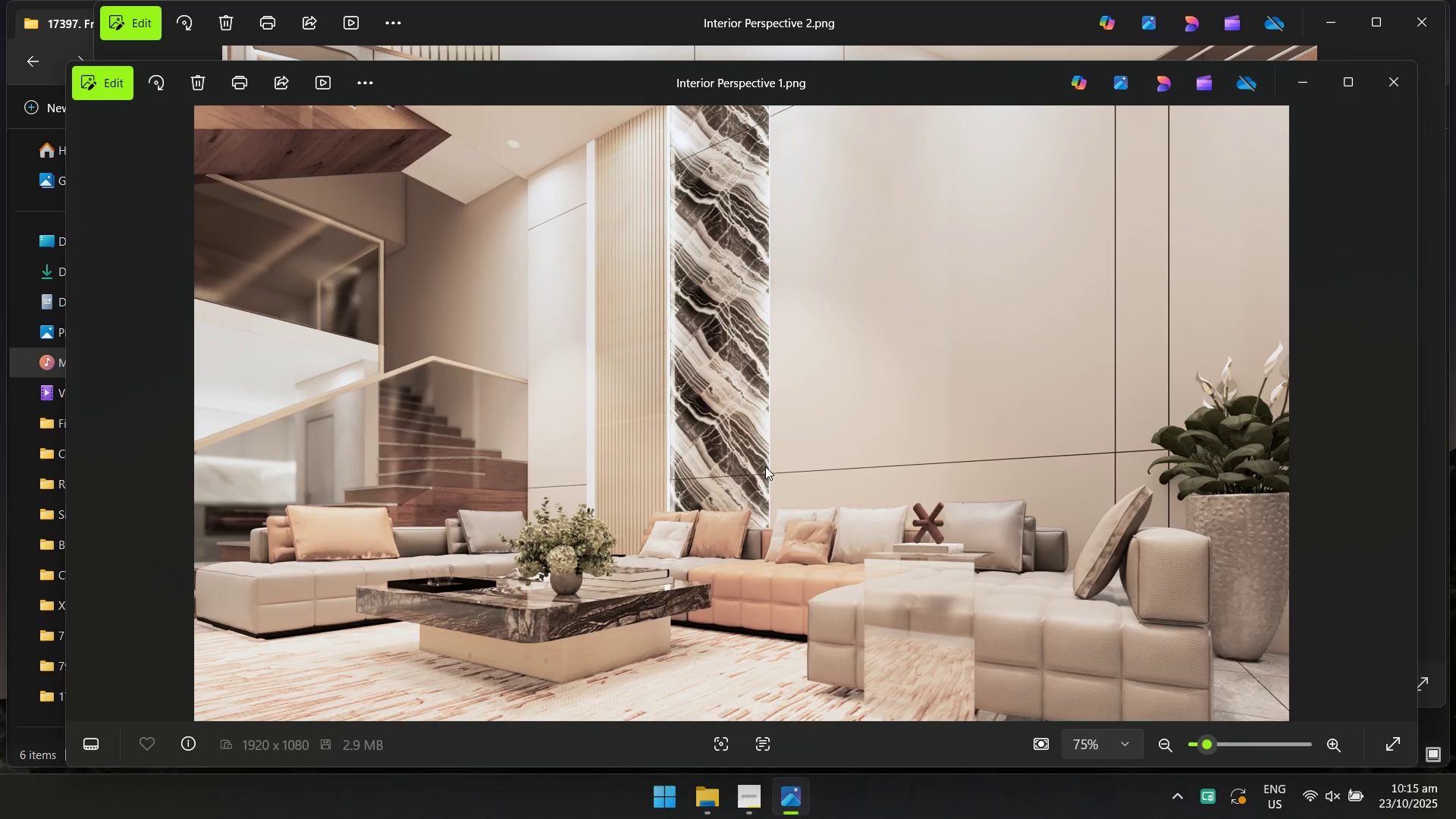 
key(Alt+Tab)
 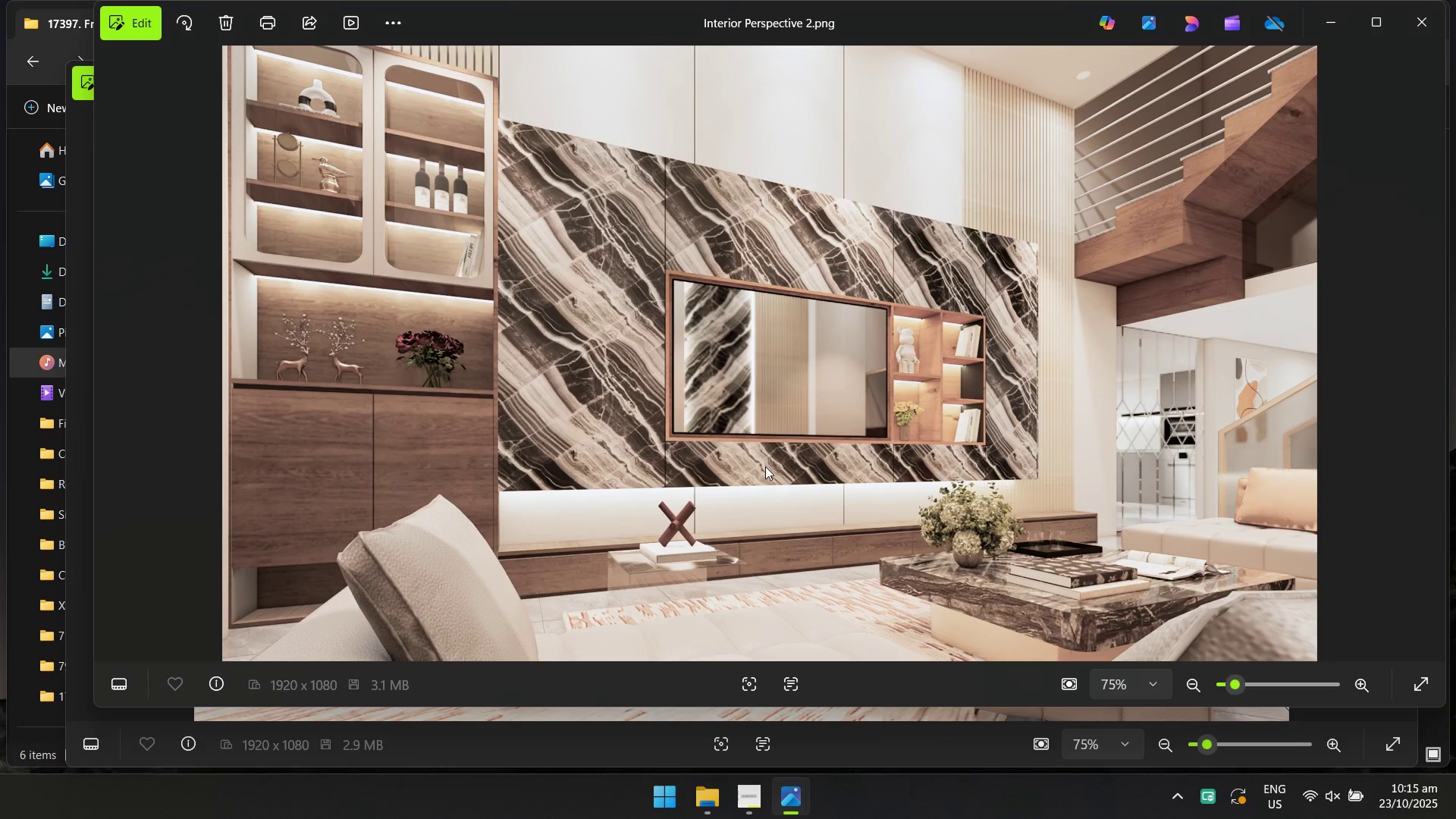 
key(Alt+AltLeft)
 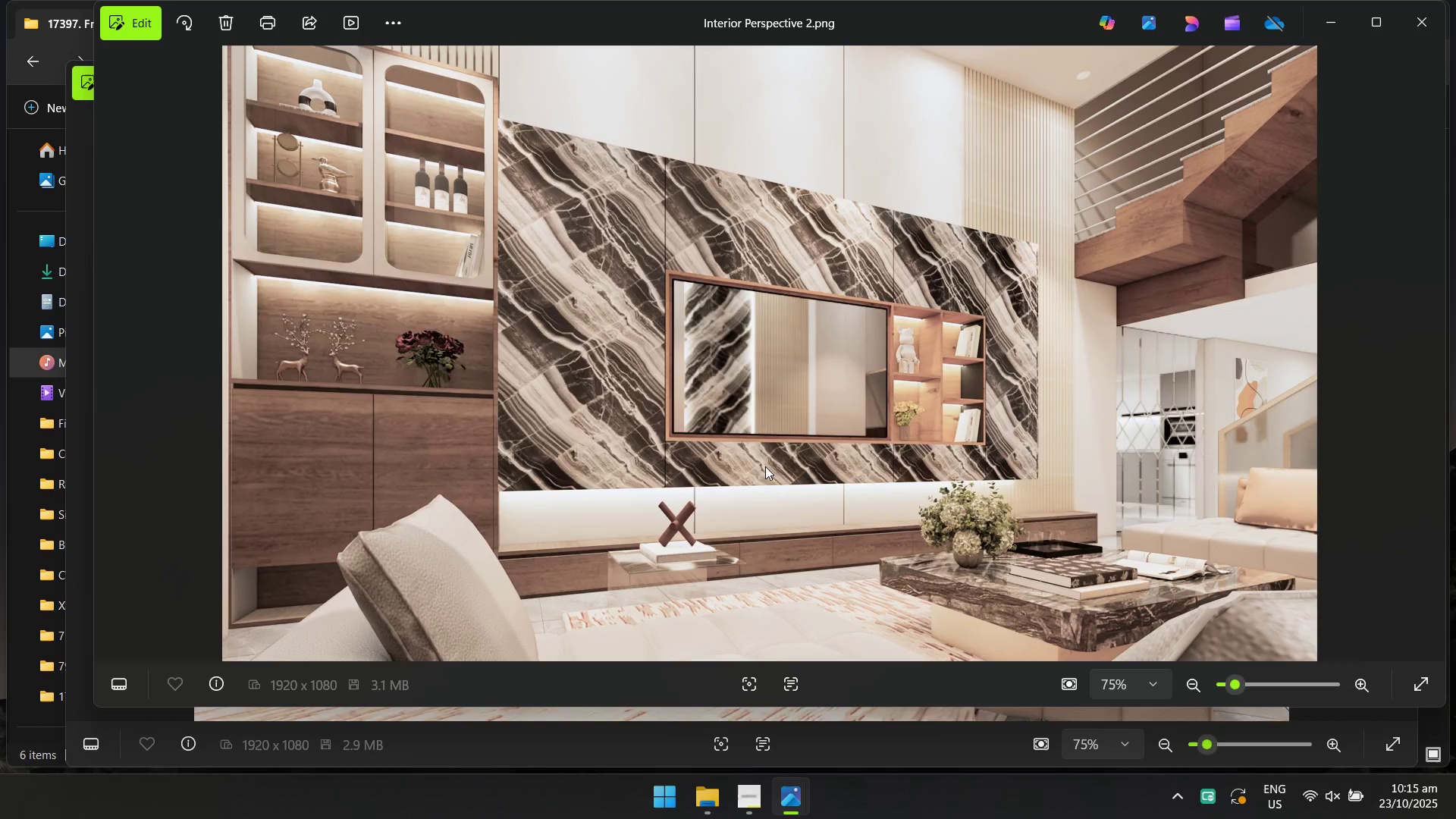 
key(Alt+Tab)
 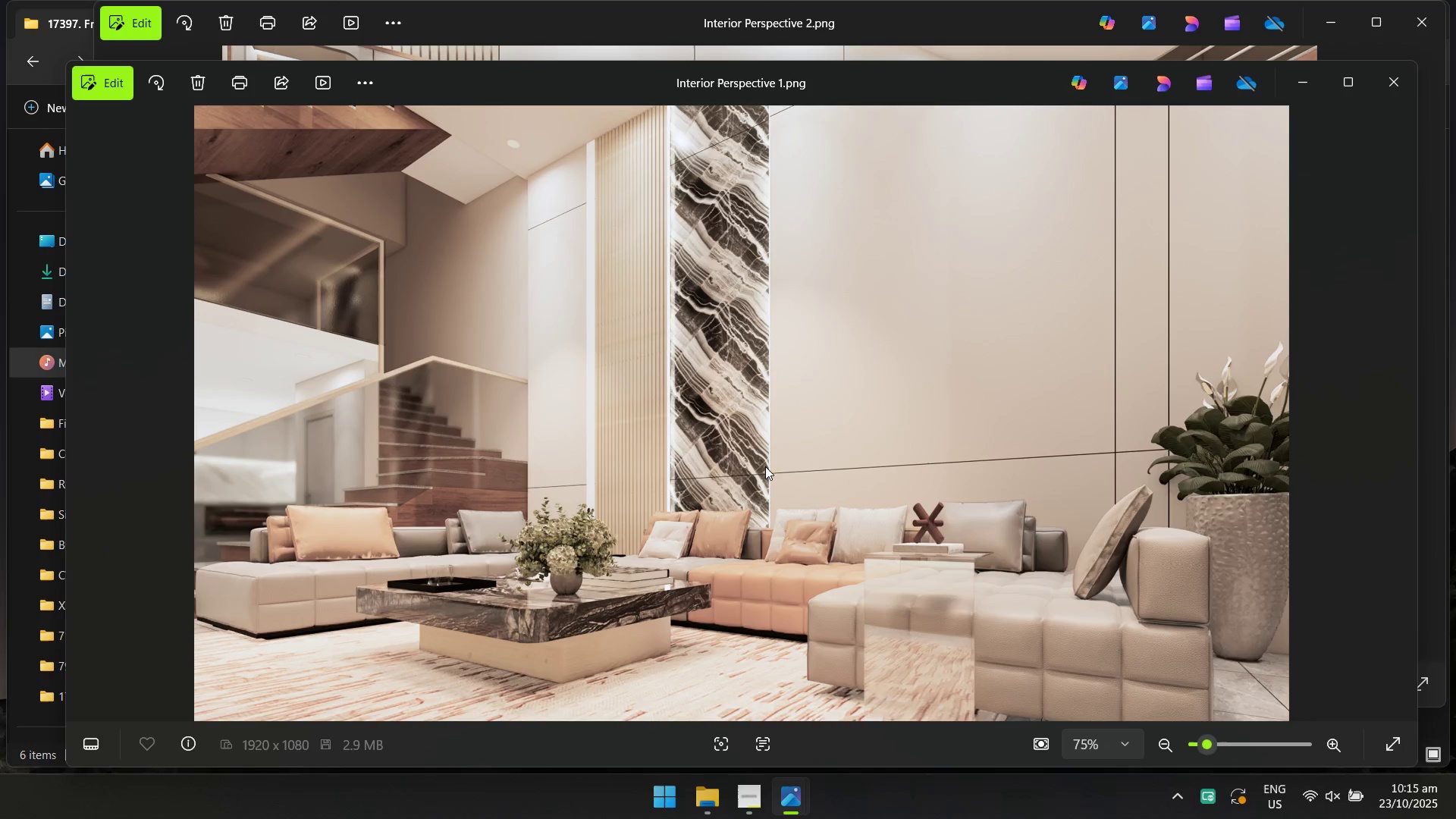 
key(Alt+AltLeft)
 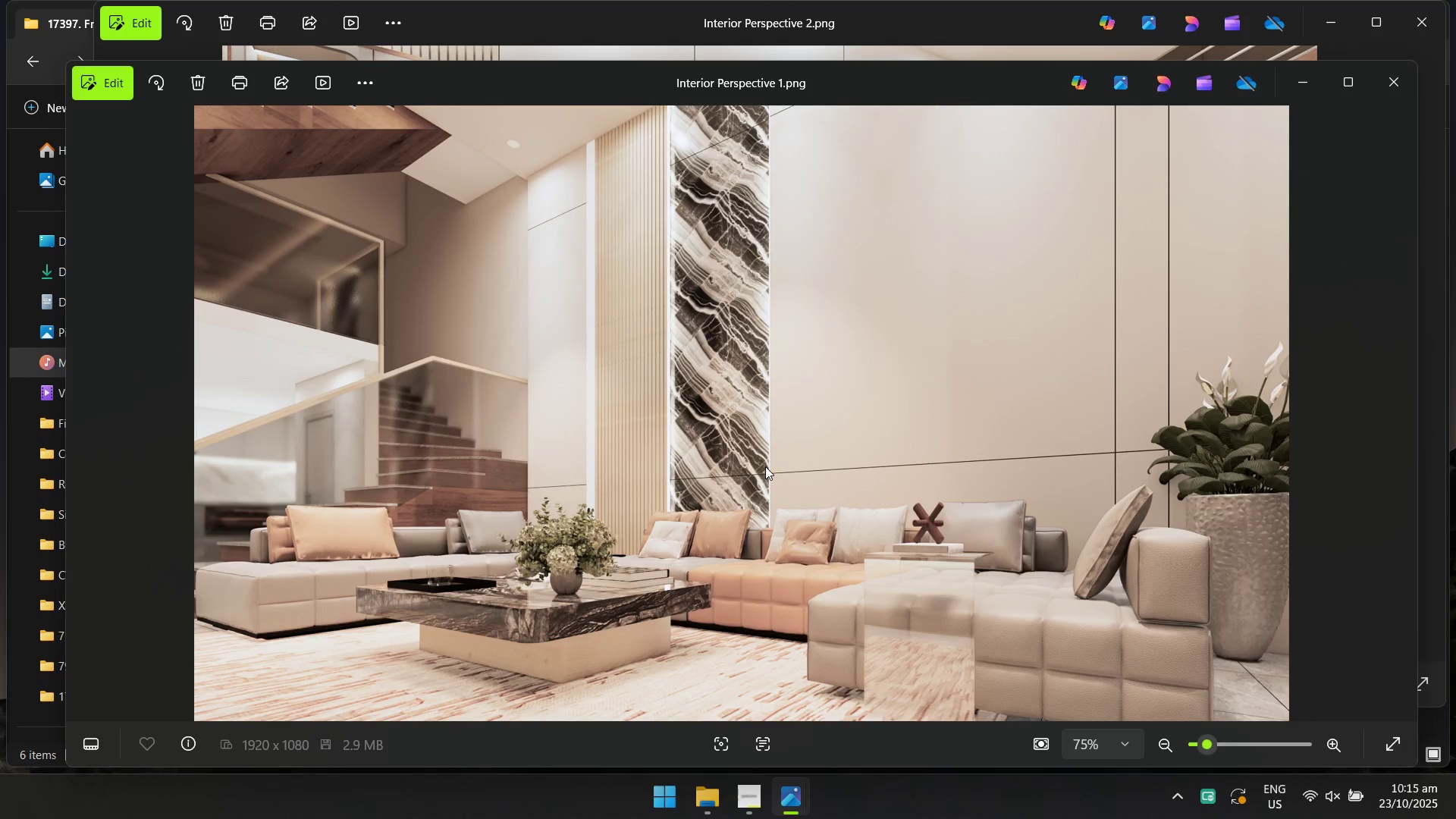 
key(Alt+Tab)
 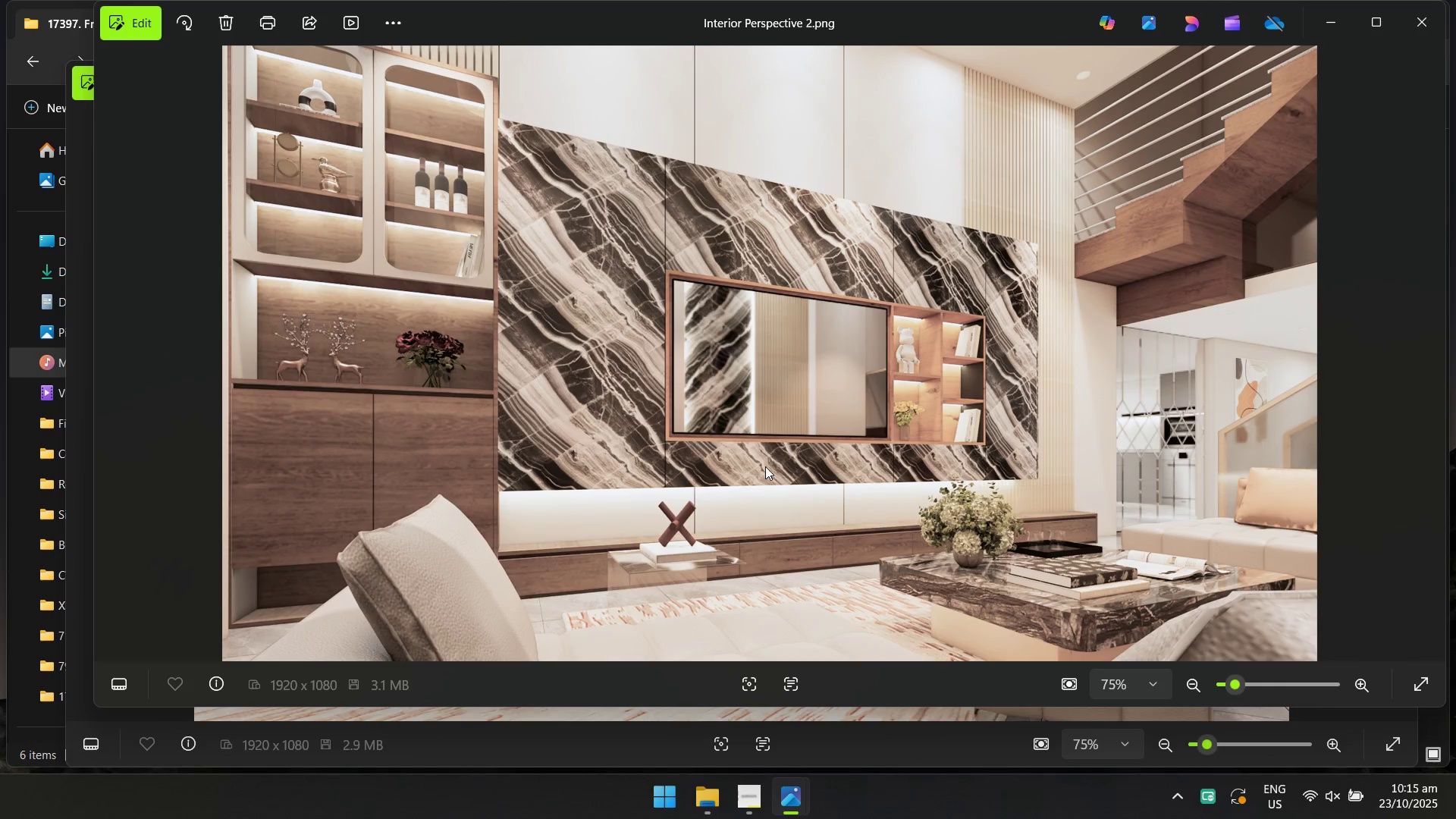 
key(Alt+AltLeft)
 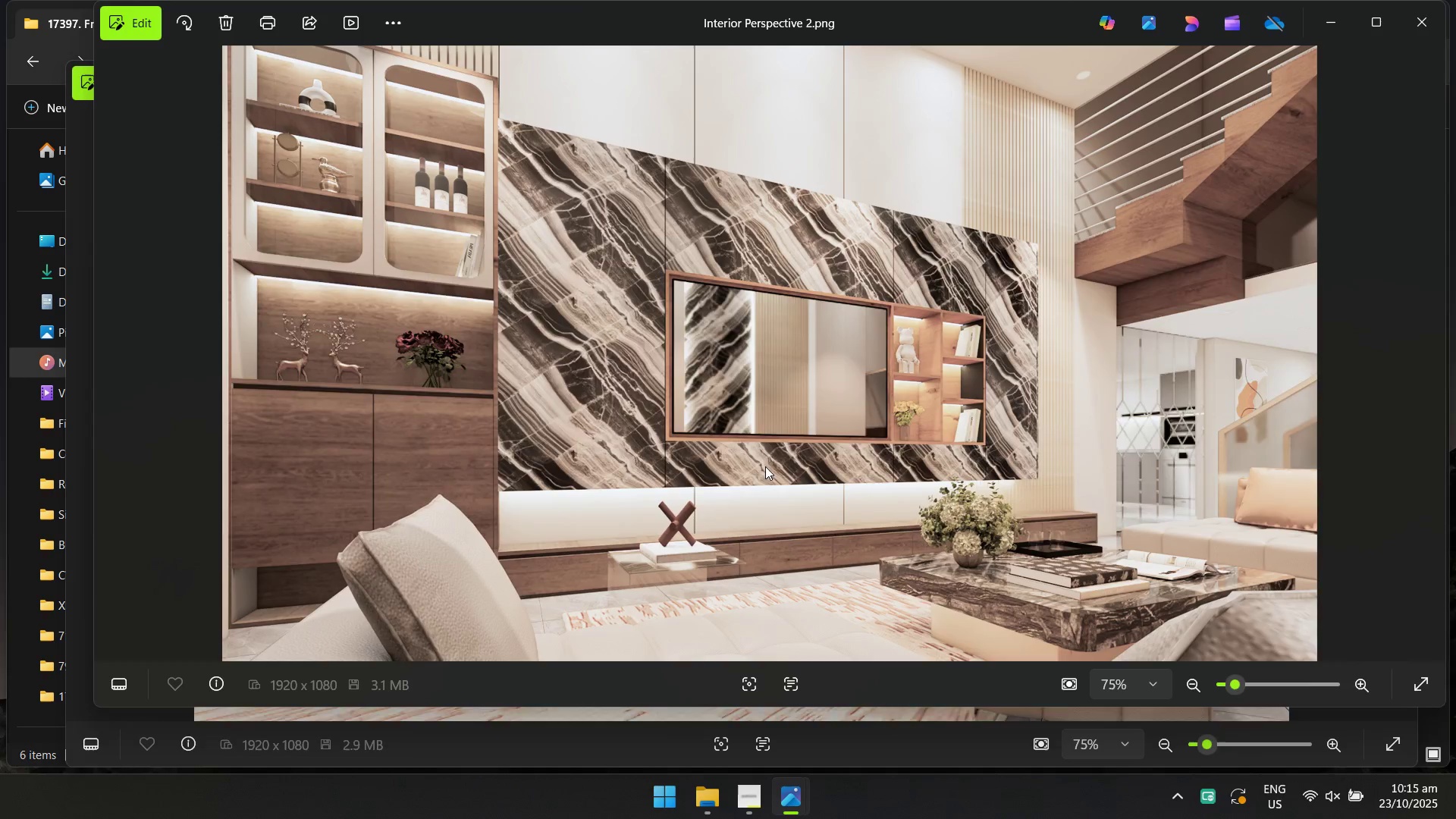 
key(Alt+Tab)
 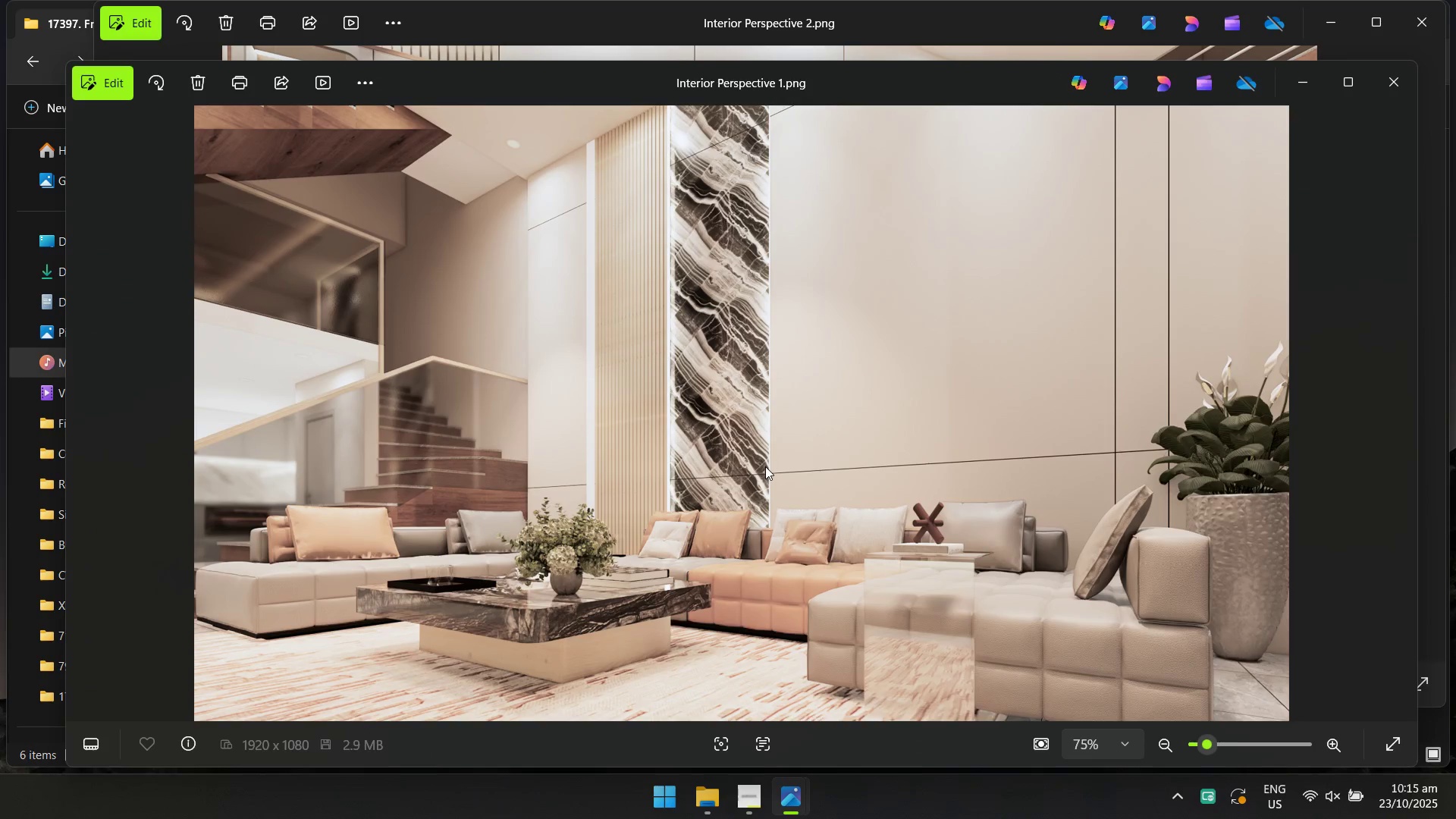 
key(Alt+AltLeft)
 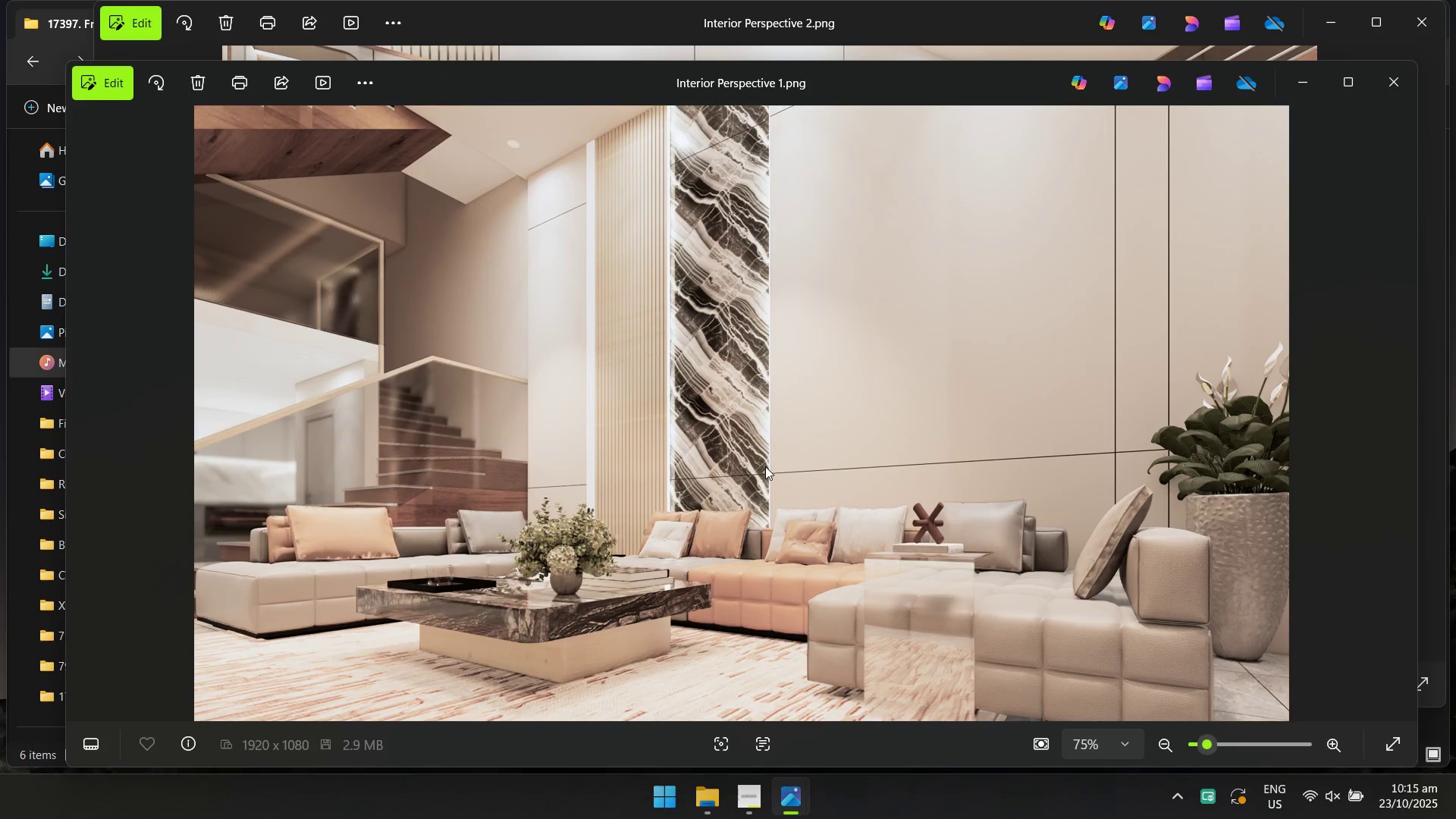 
key(Alt+Tab)
 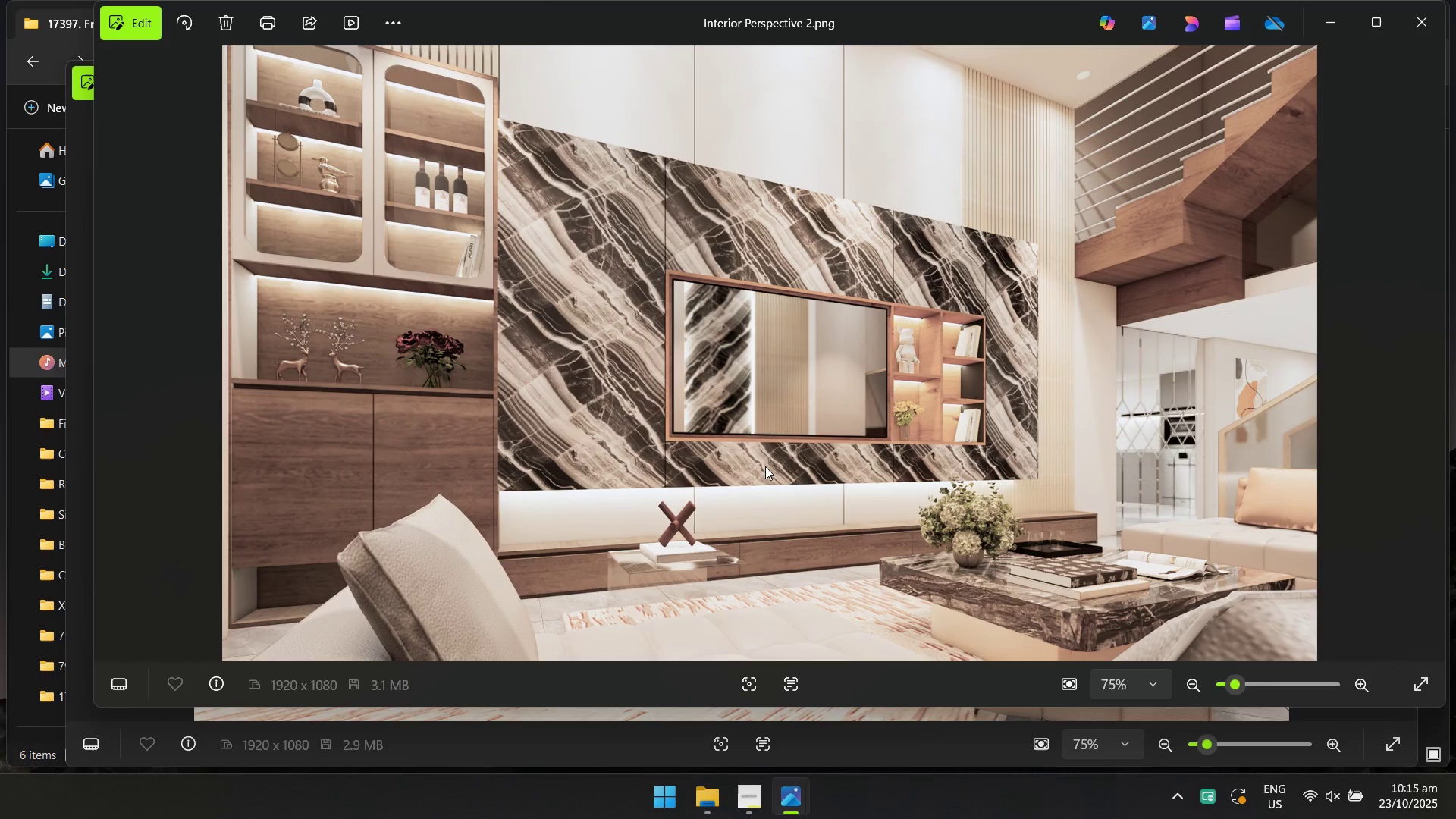 
key(Alt+AltLeft)
 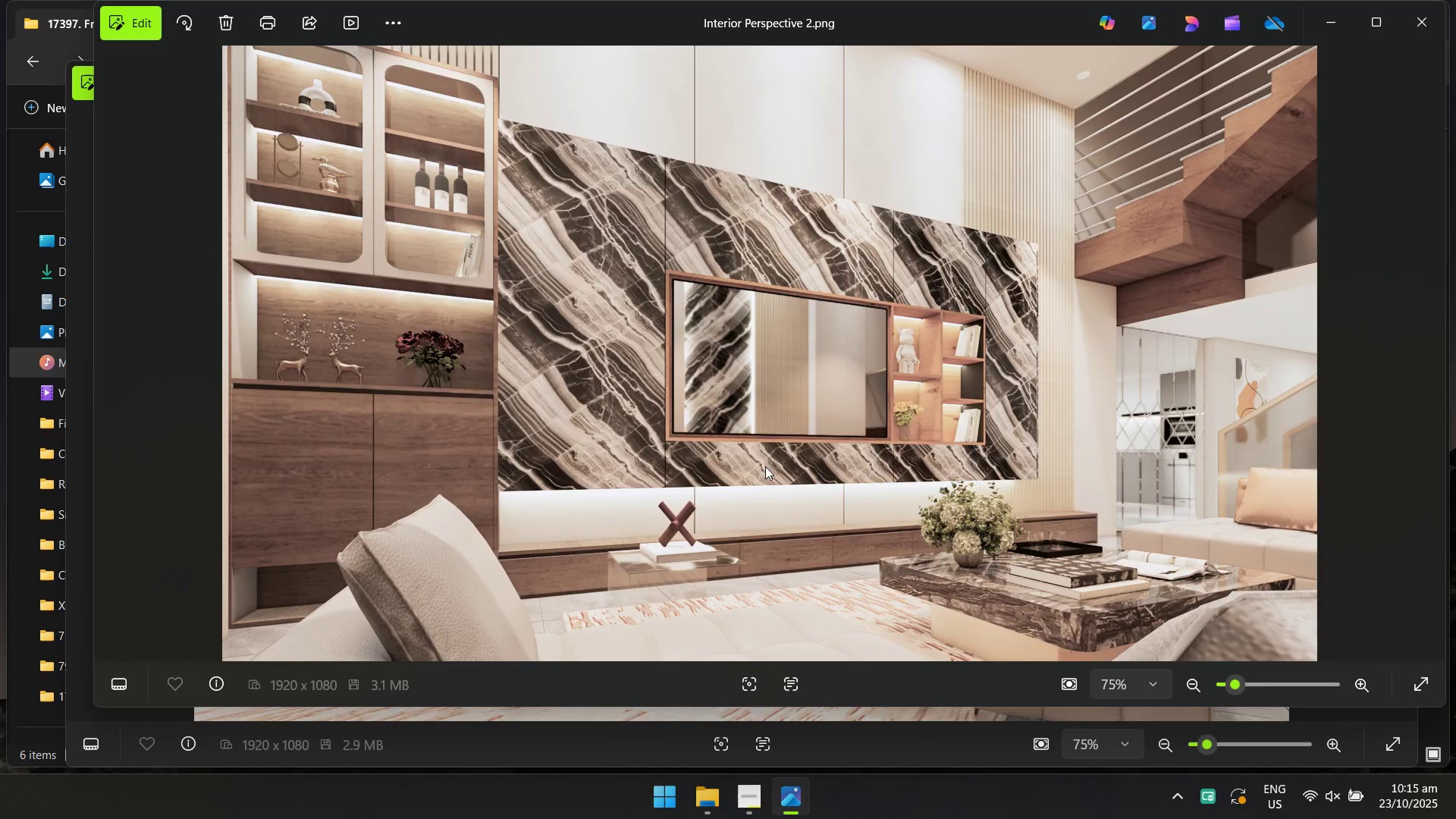 
key(Alt+Tab)
 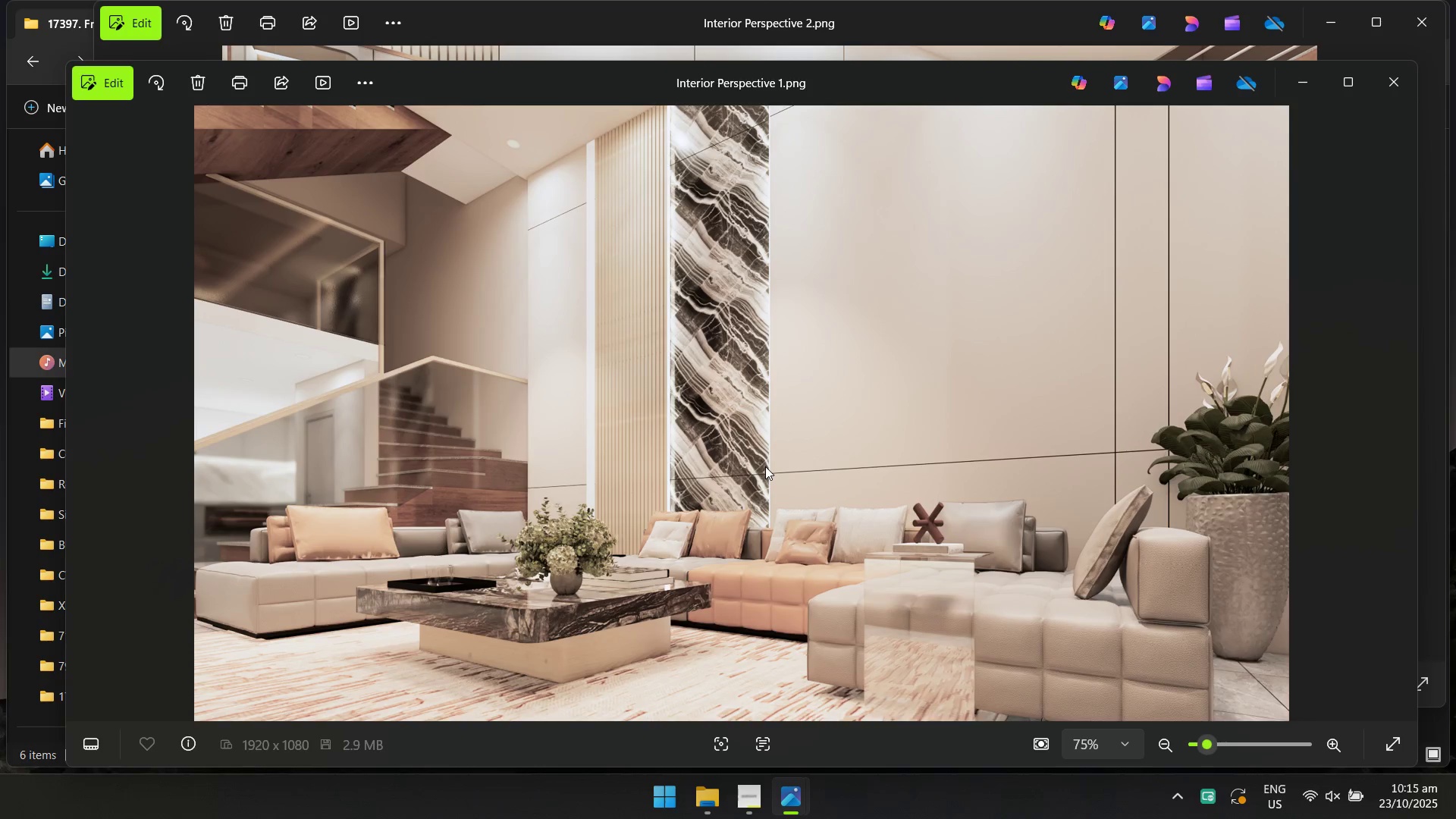 
key(Alt+AltLeft)
 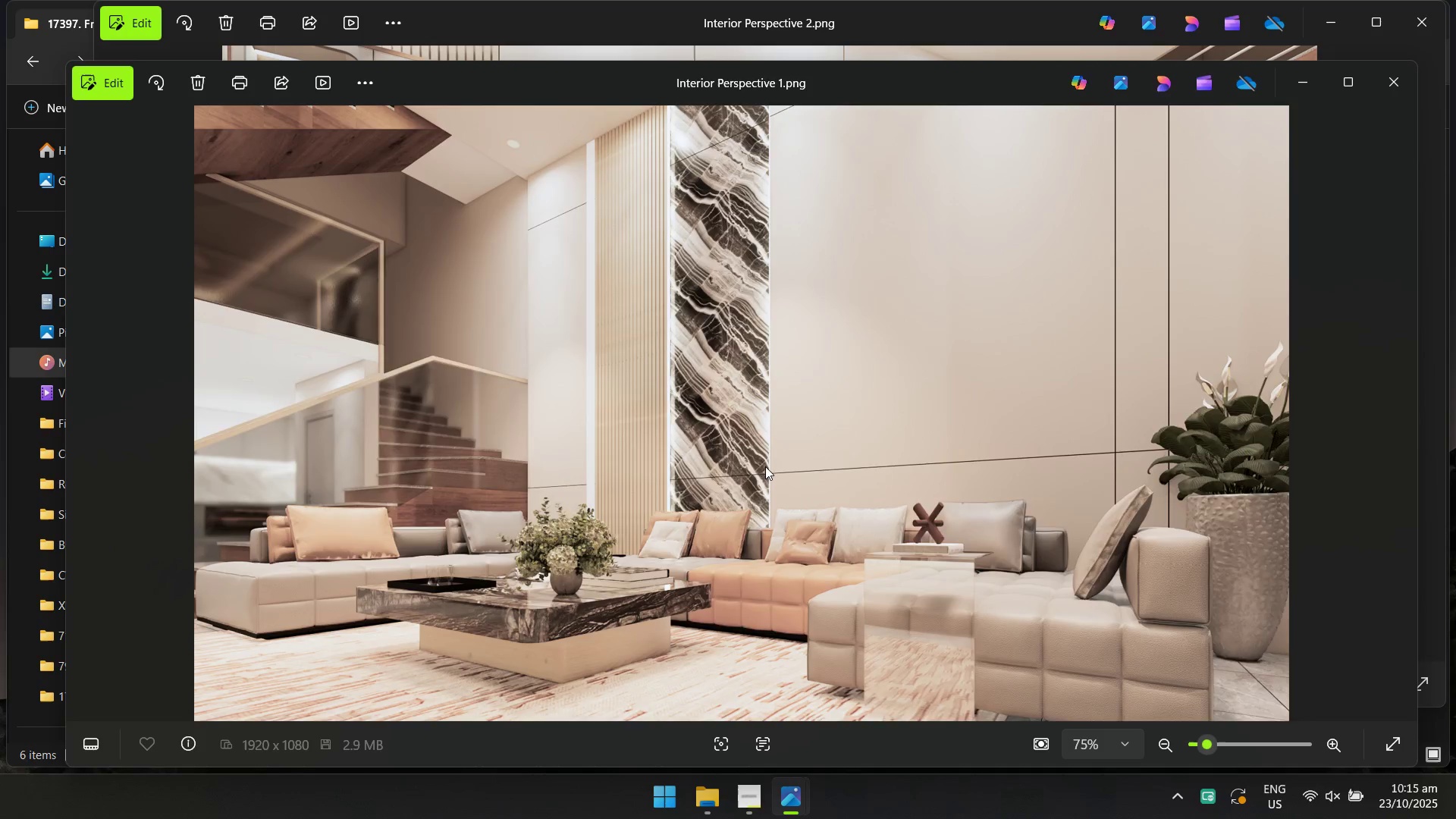 
key(Alt+Tab)
 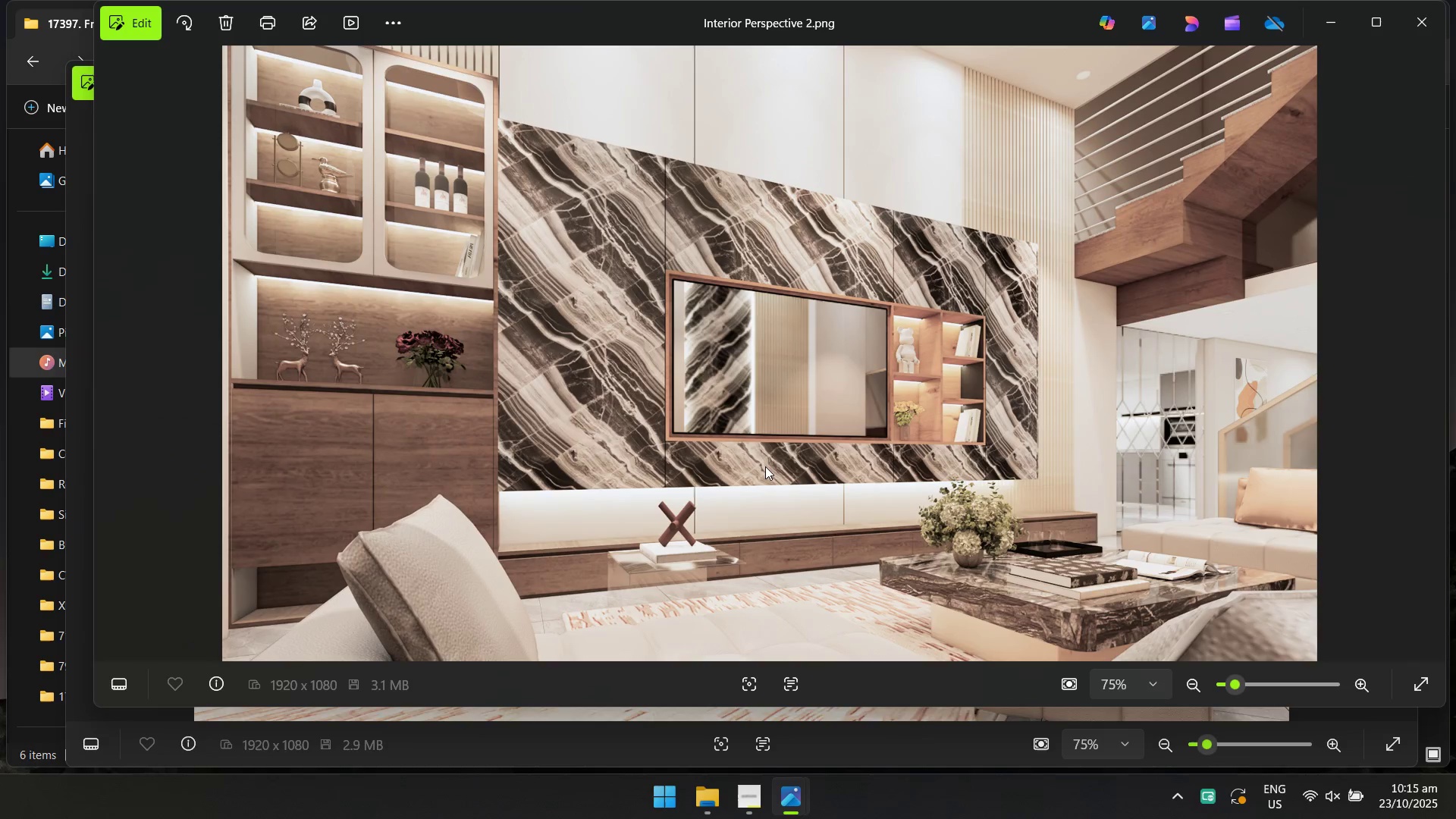 
key(Alt+AltLeft)
 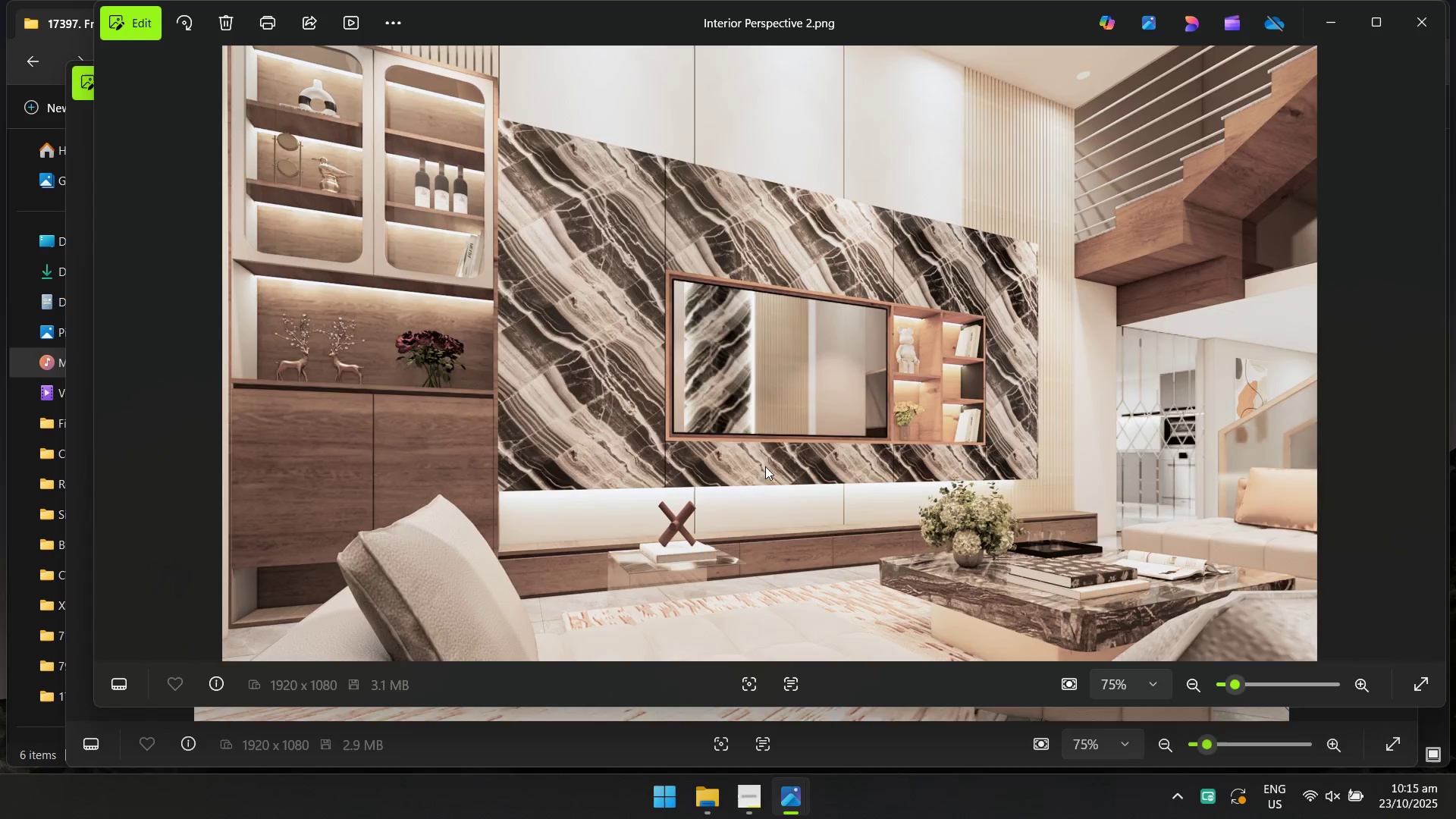 
key(Alt+Tab)
 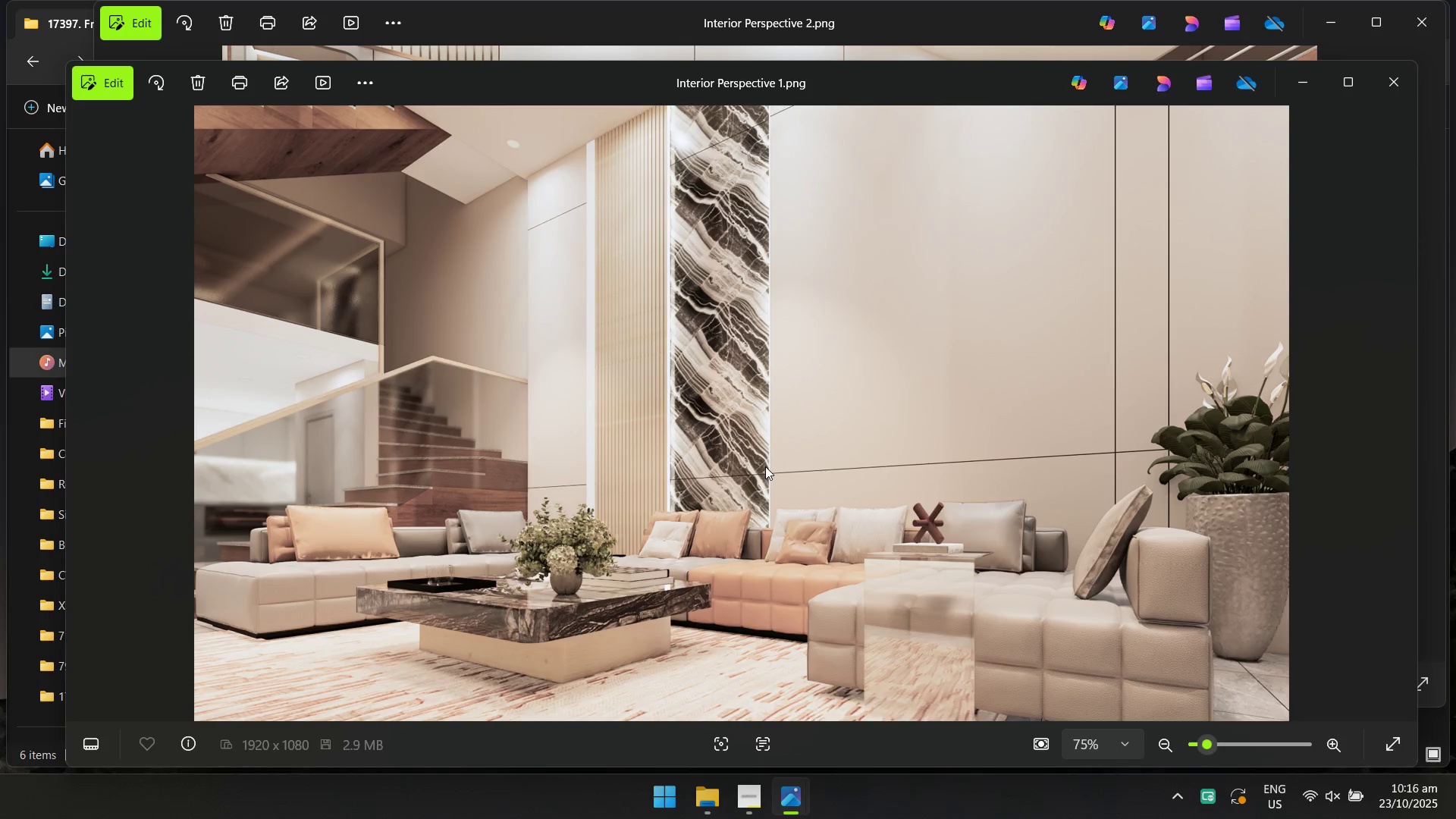 
key(Alt+AltLeft)
 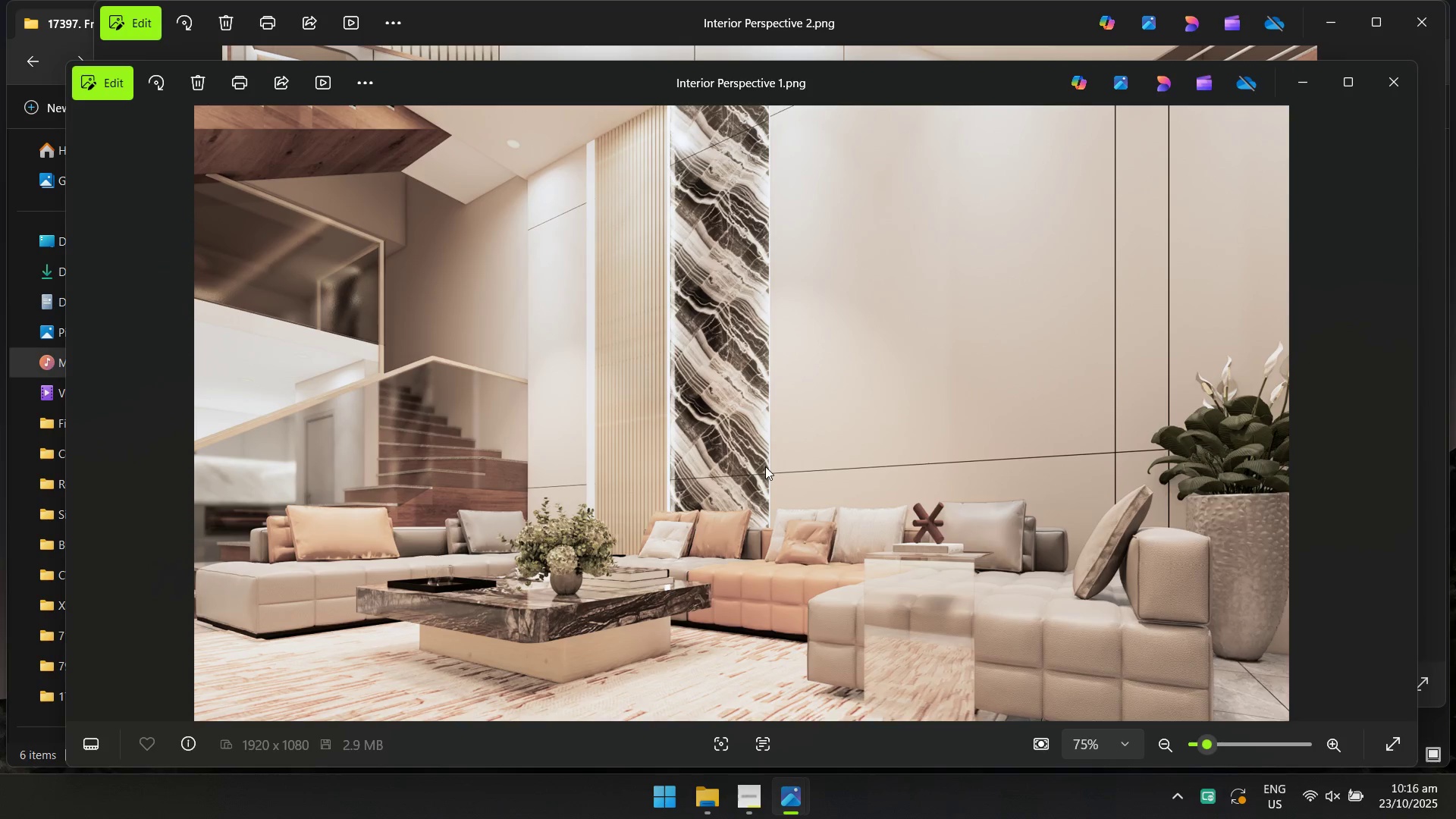 
key(Alt+Tab)
 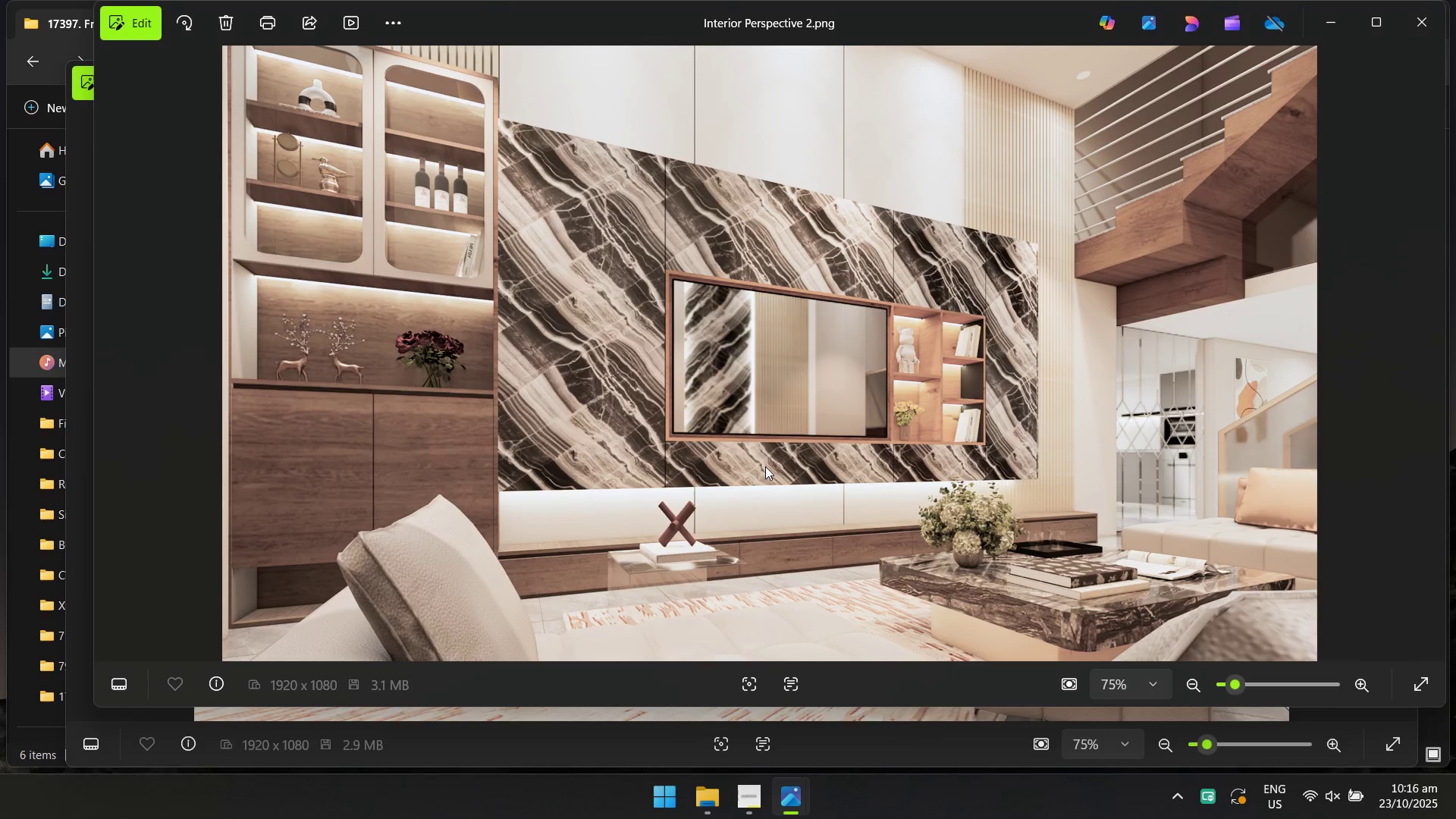 
key(Alt+AltLeft)
 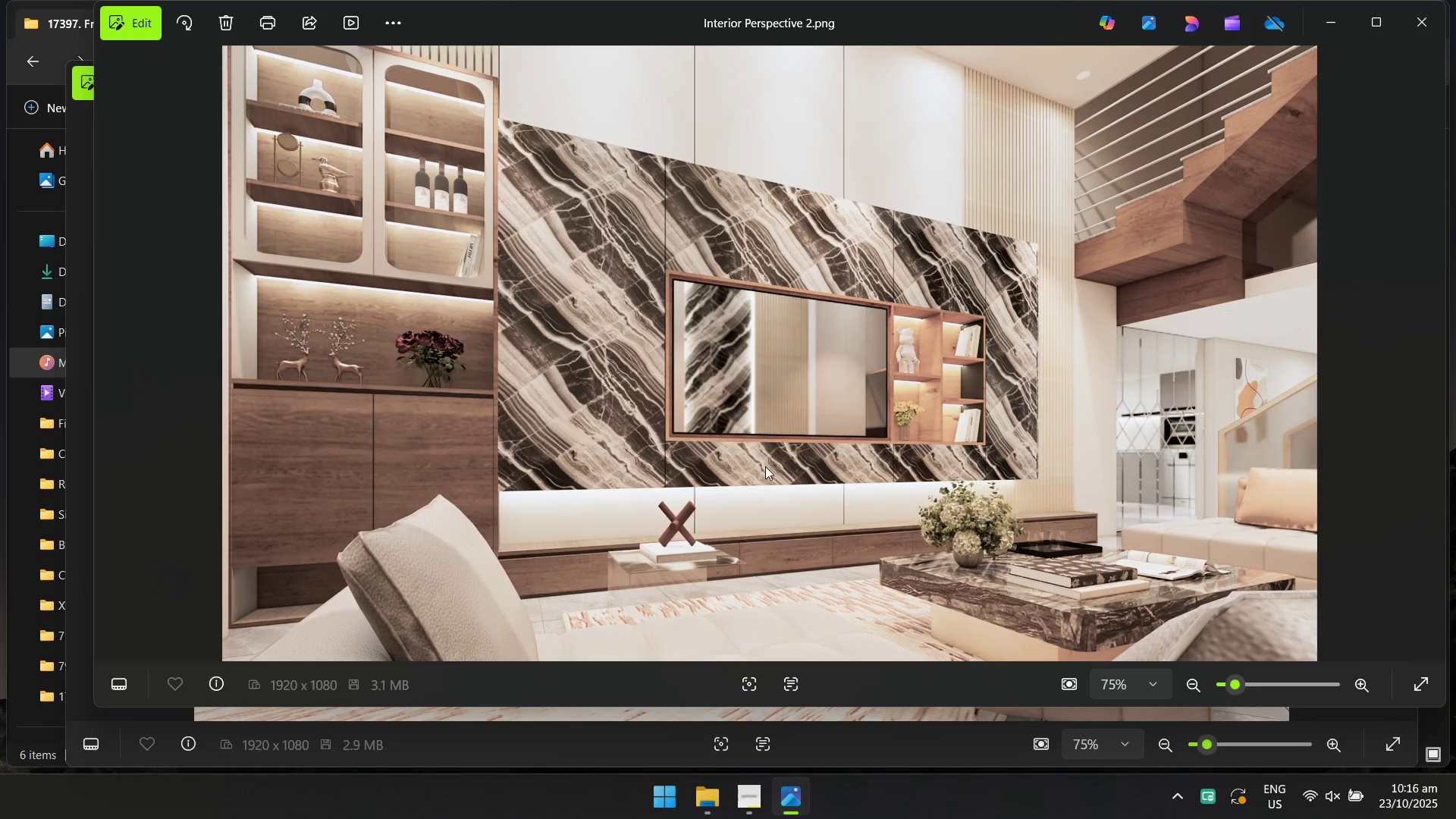 
key(Alt+Tab)
 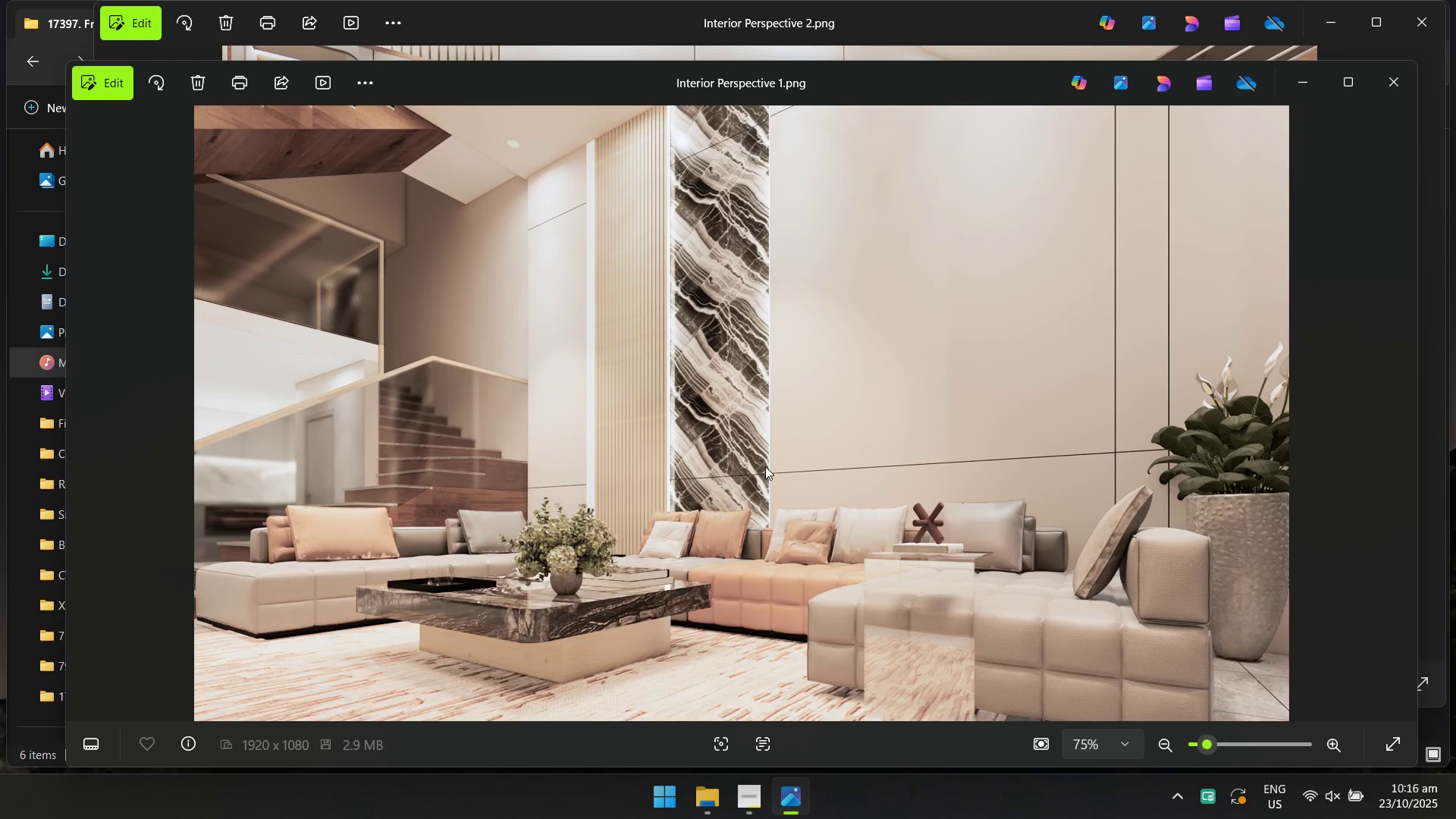 
key(Alt+AltLeft)
 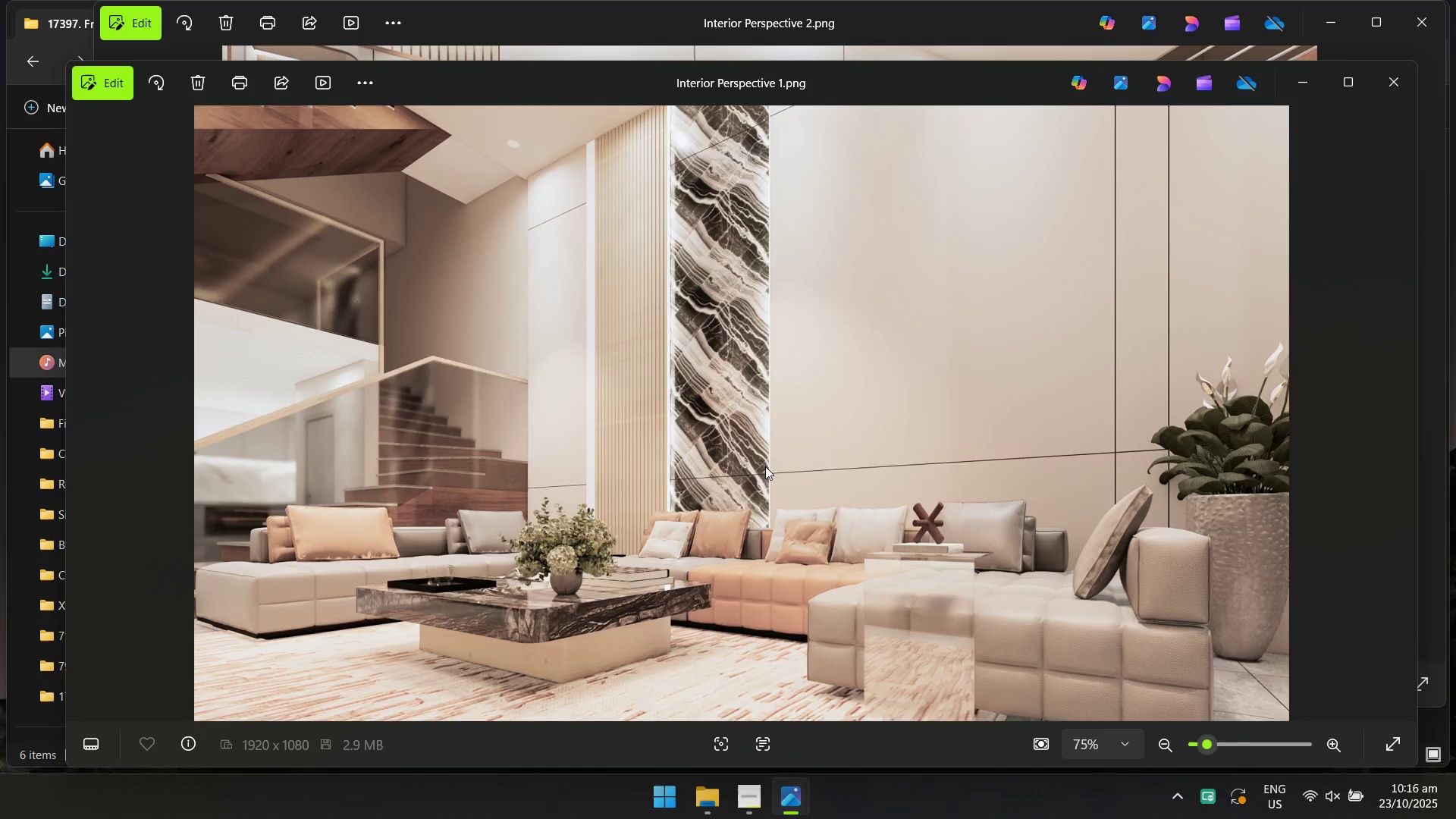 
key(Alt+Tab)
 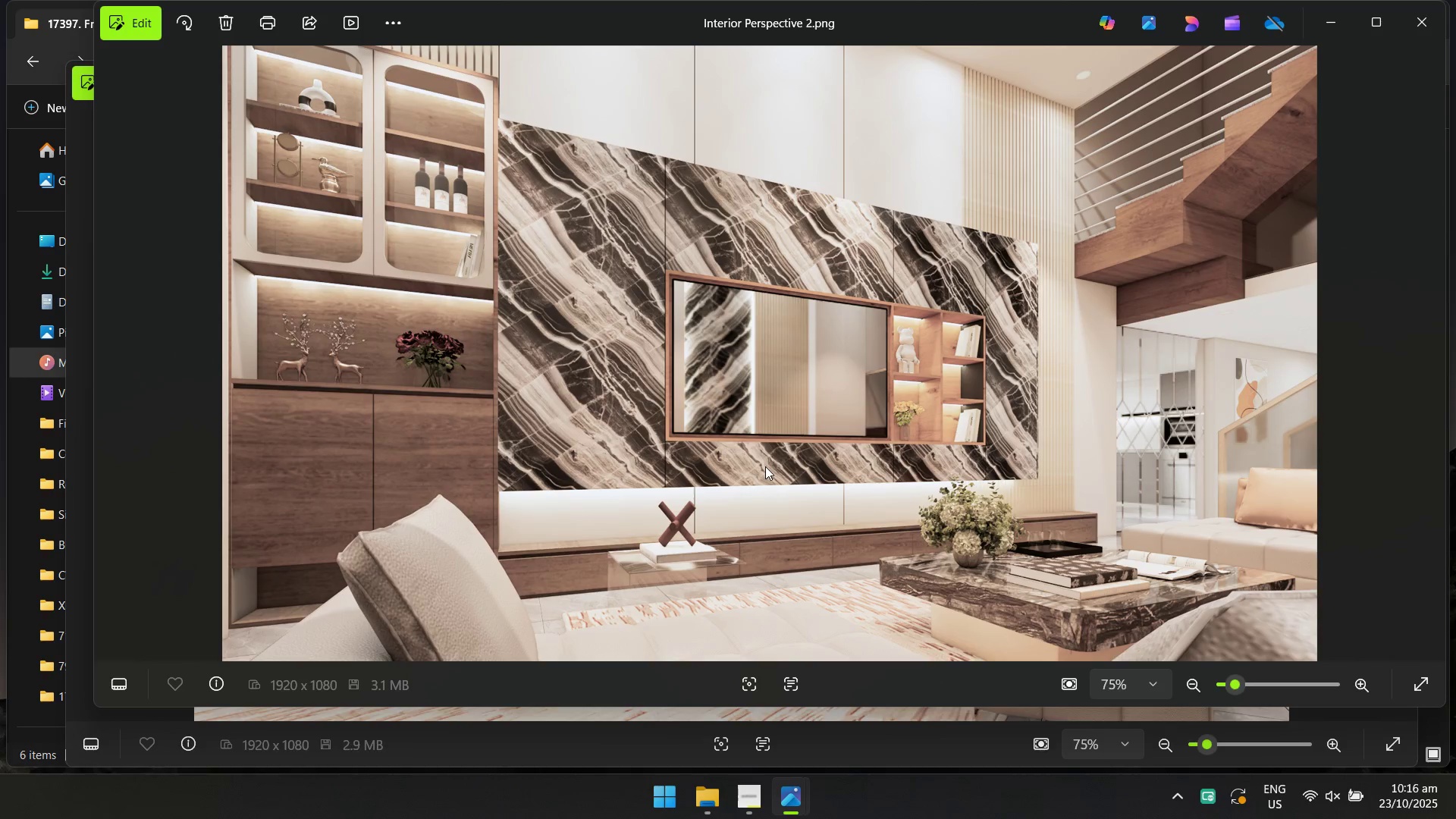 
key(Alt+AltLeft)
 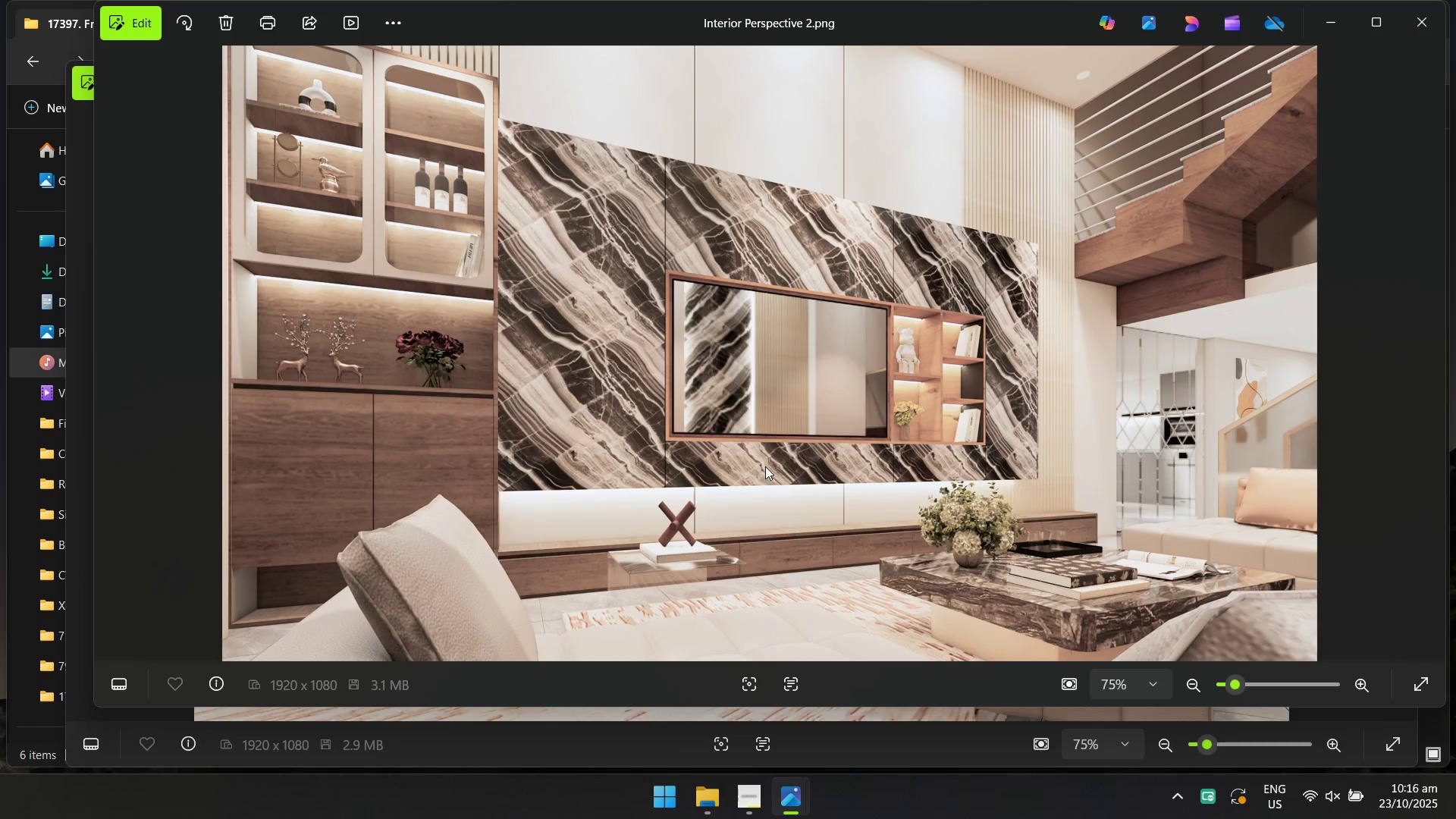 
key(Alt+Tab)
 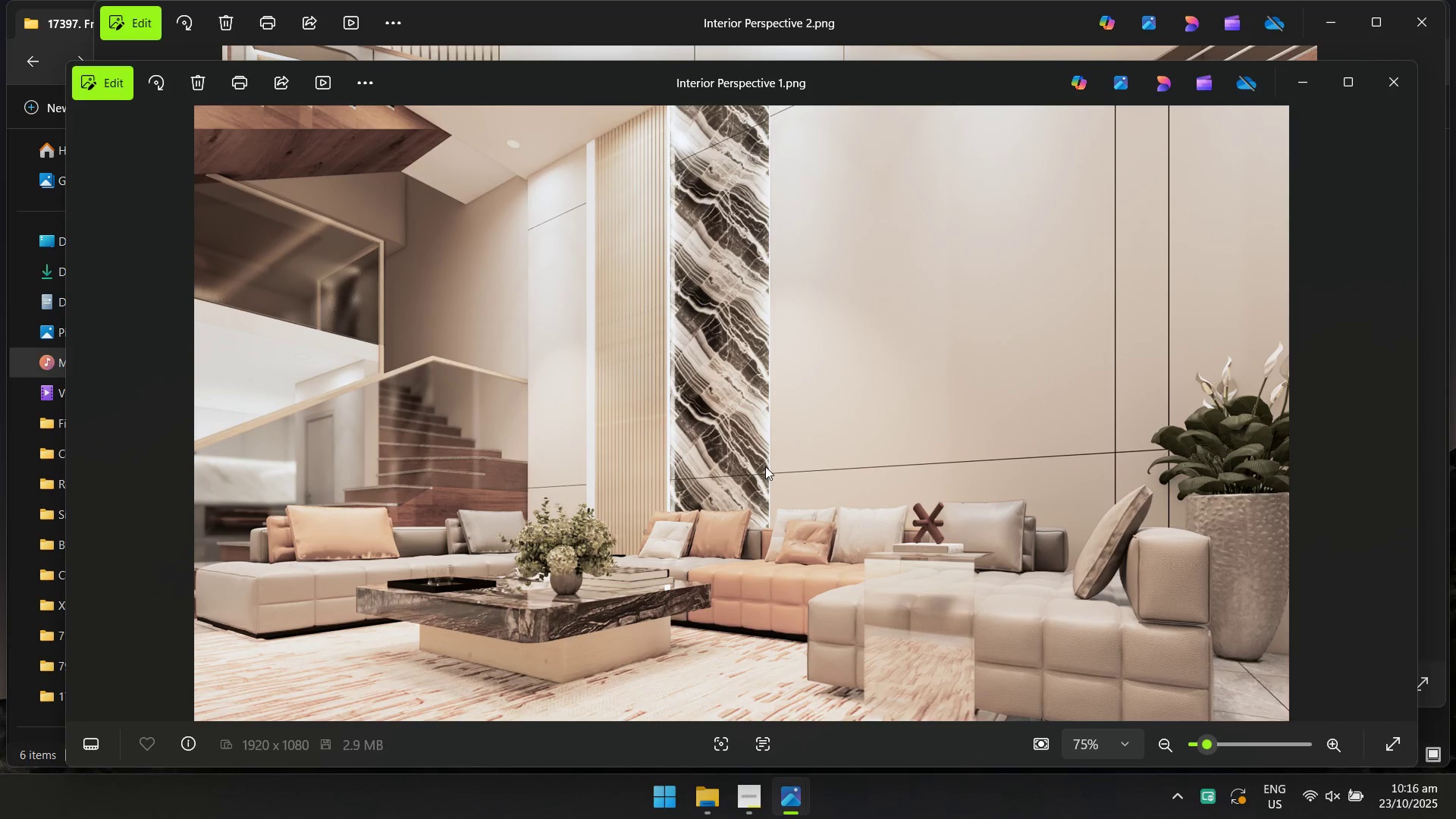 
key(Alt+AltLeft)
 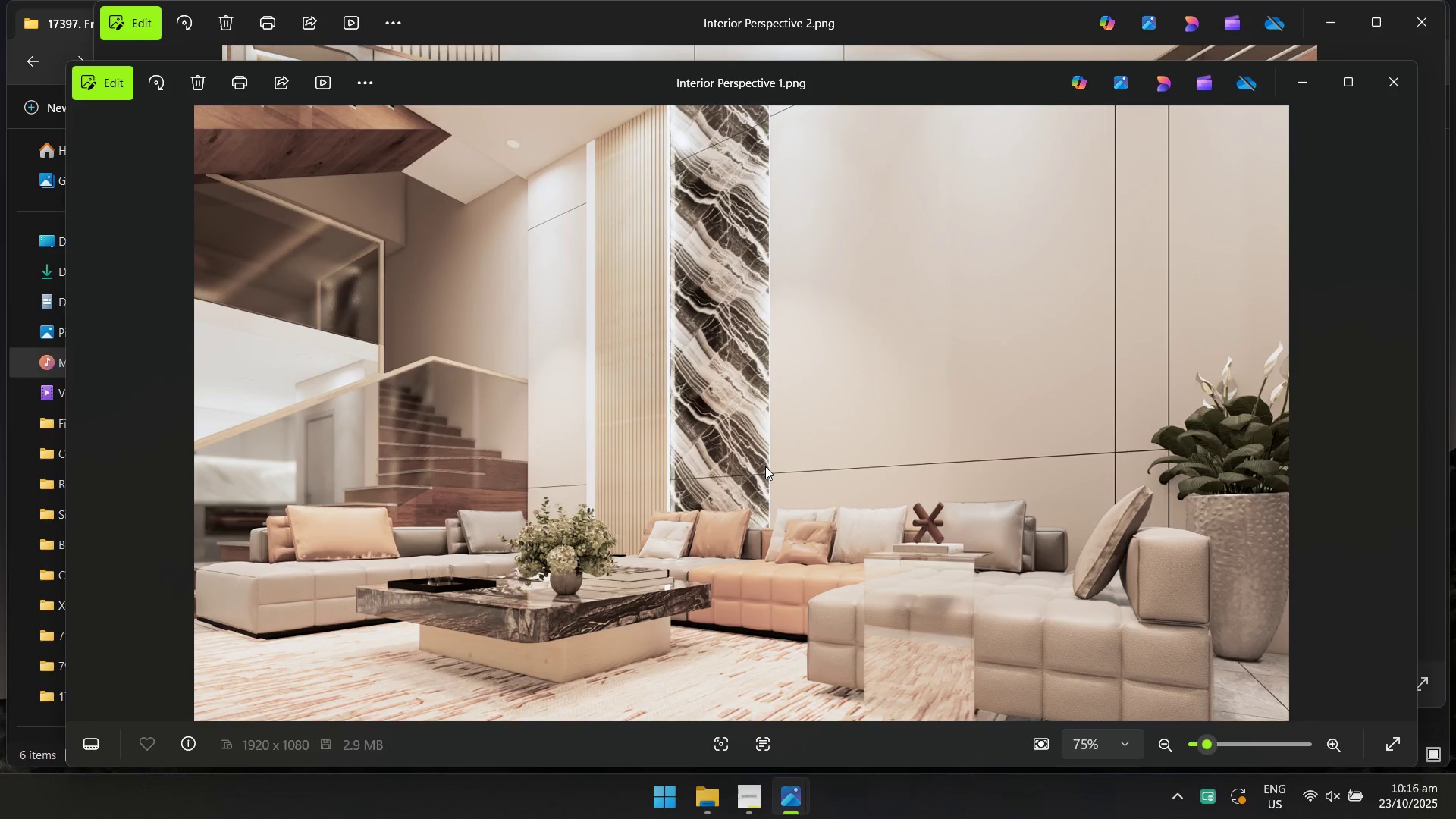 
key(Alt+Tab)
 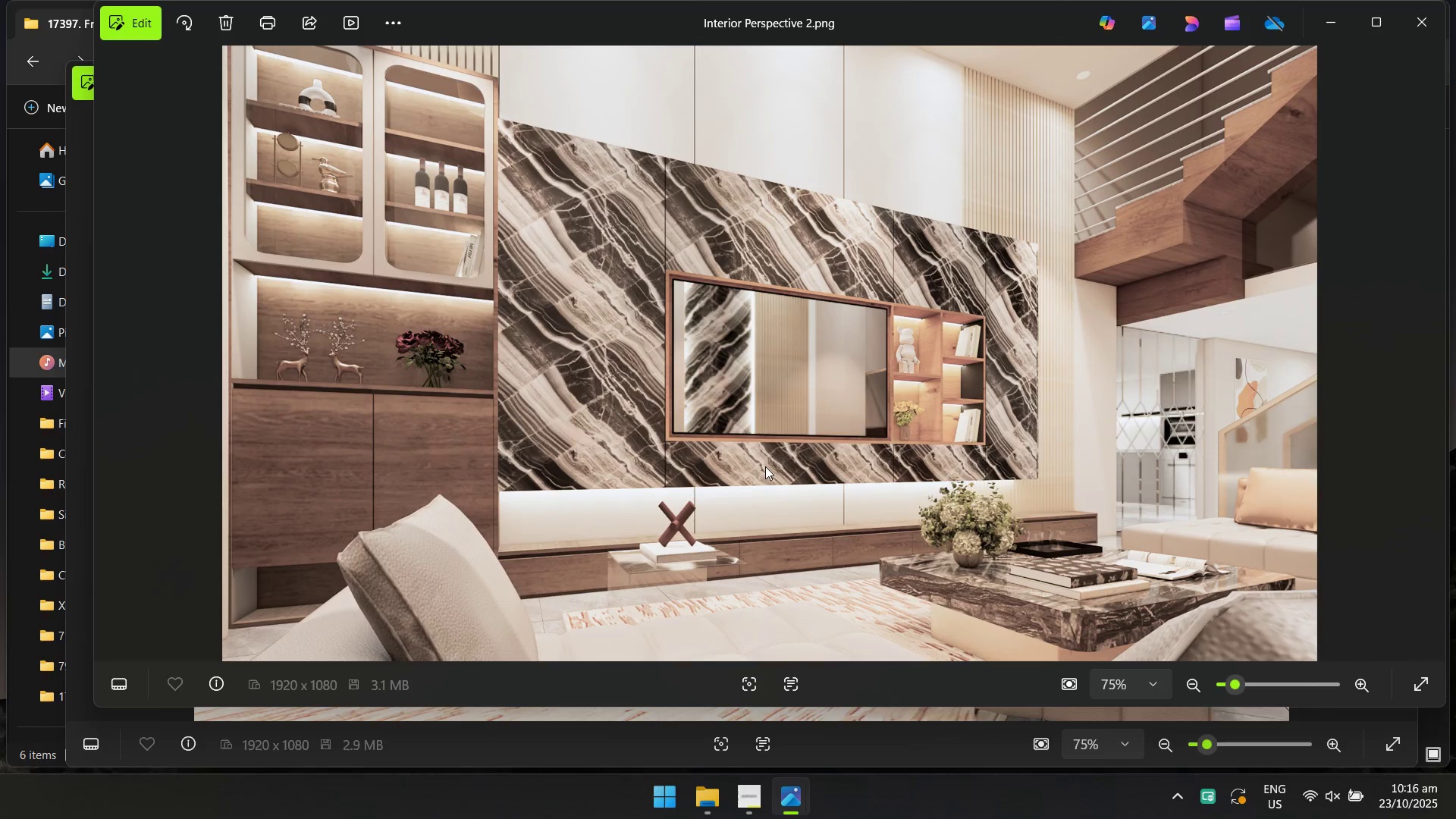 
key(Alt+AltLeft)
 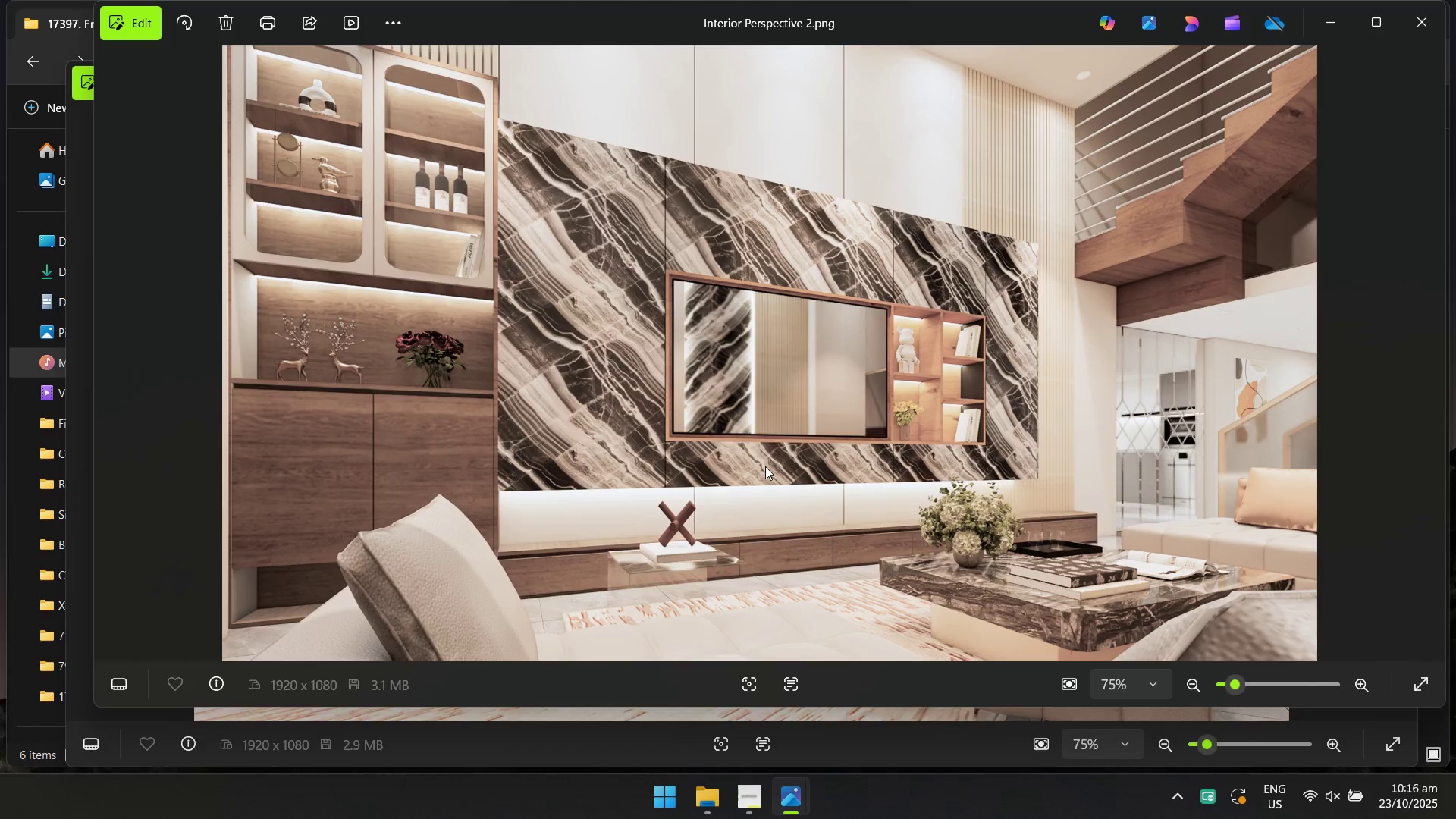 
key(Alt+Tab)
 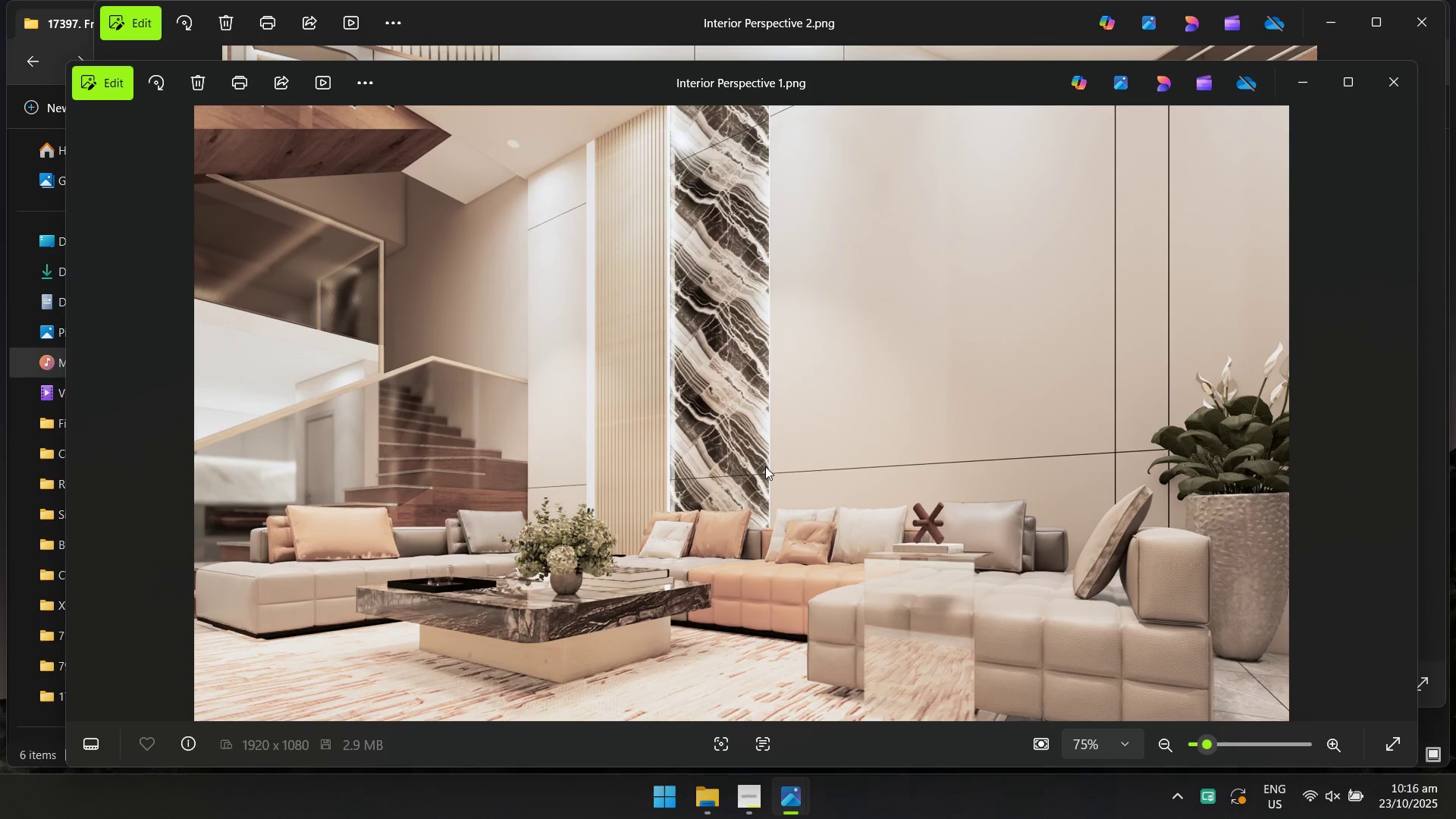 
key(Alt+AltLeft)
 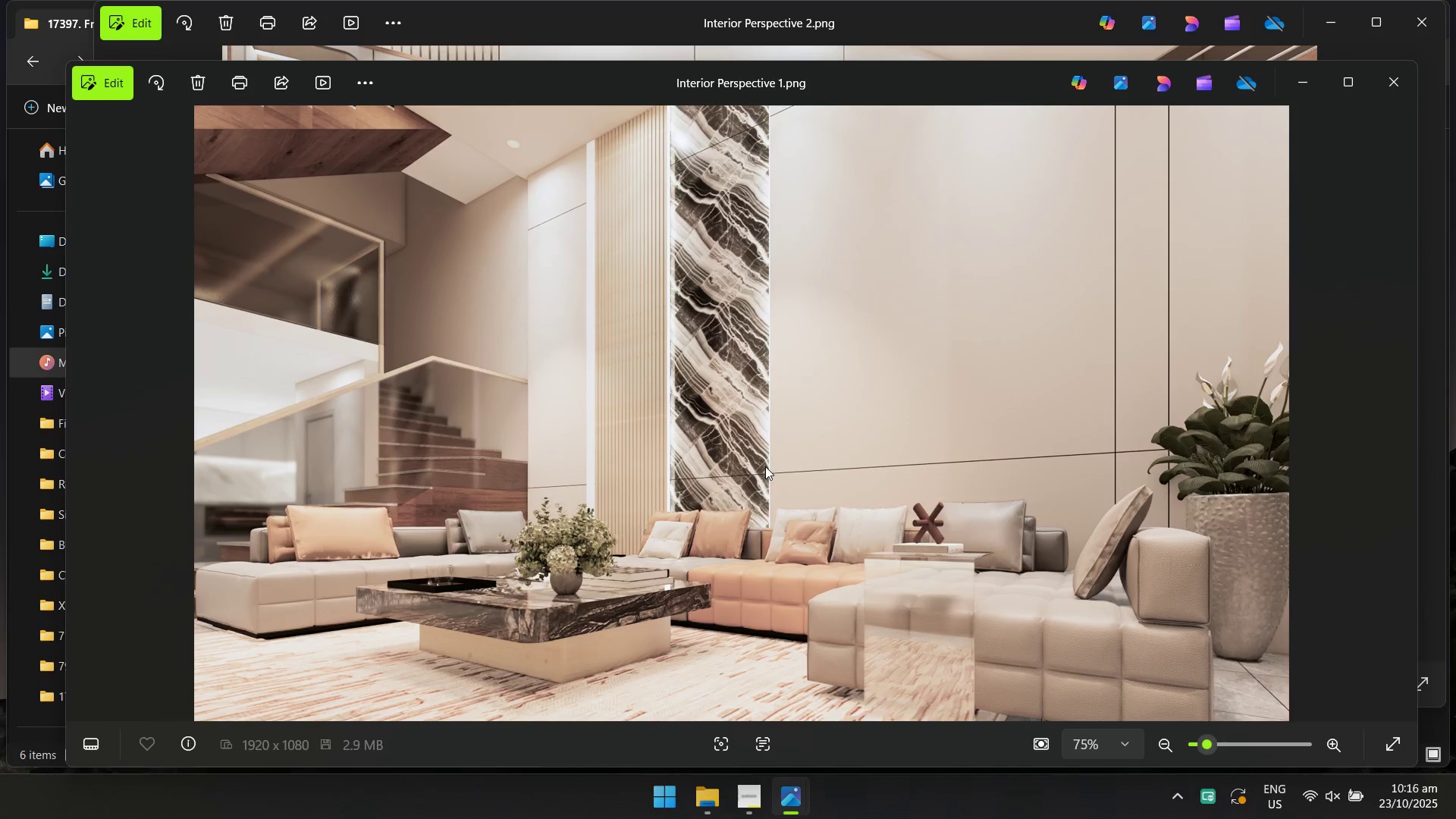 
key(Alt+Tab)
 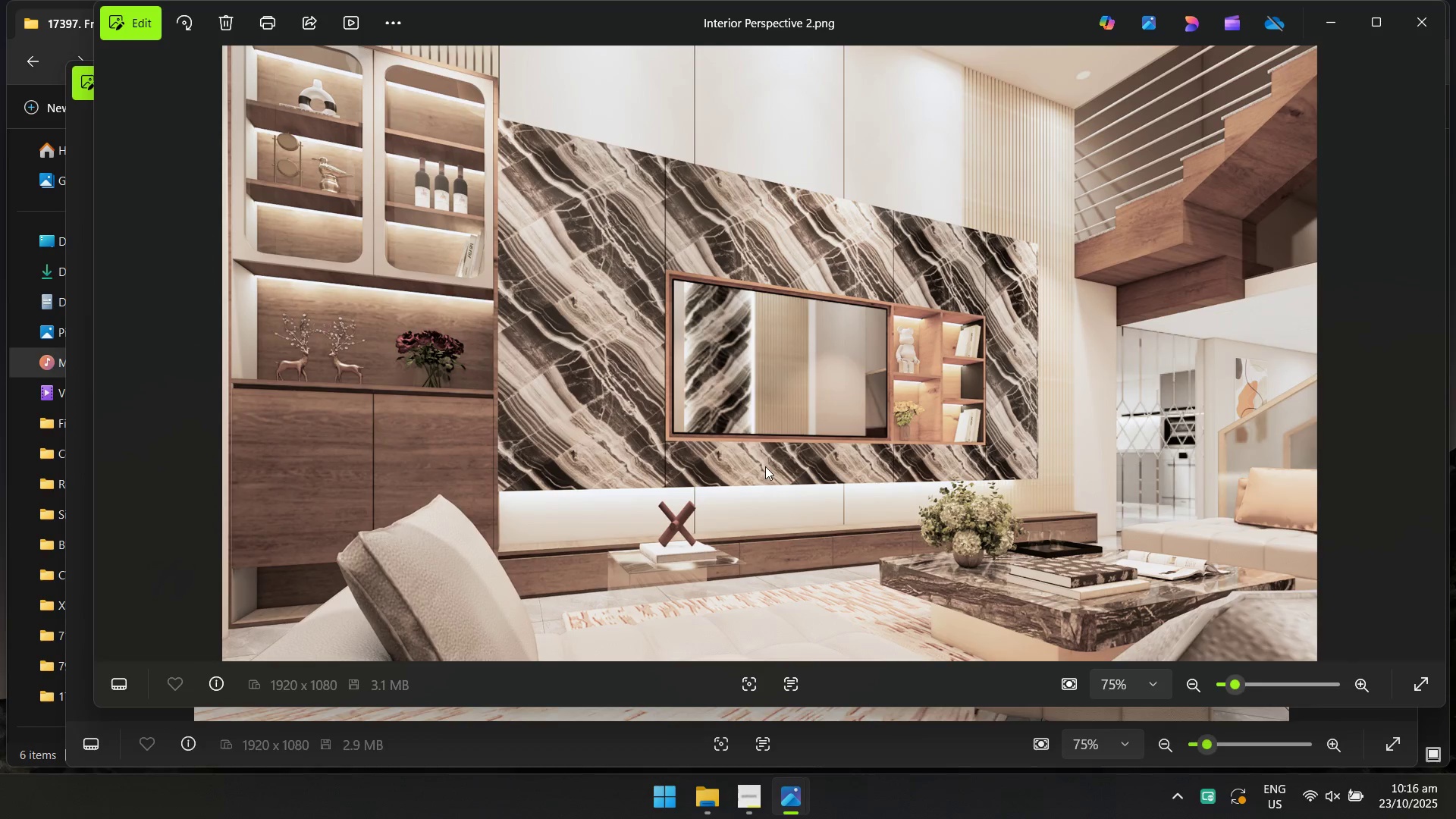 
key(Alt+AltLeft)
 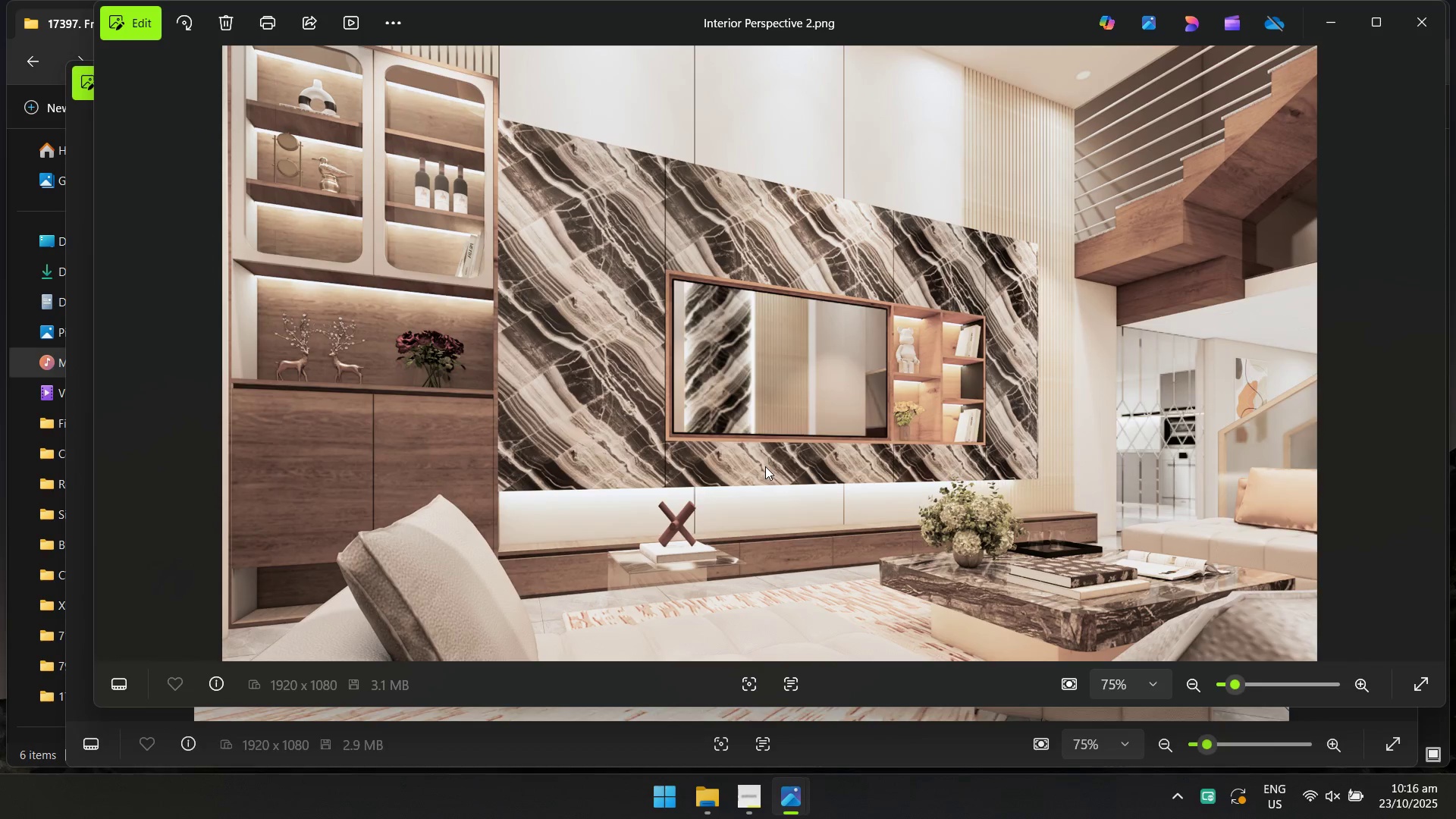 
key(Alt+Tab)
 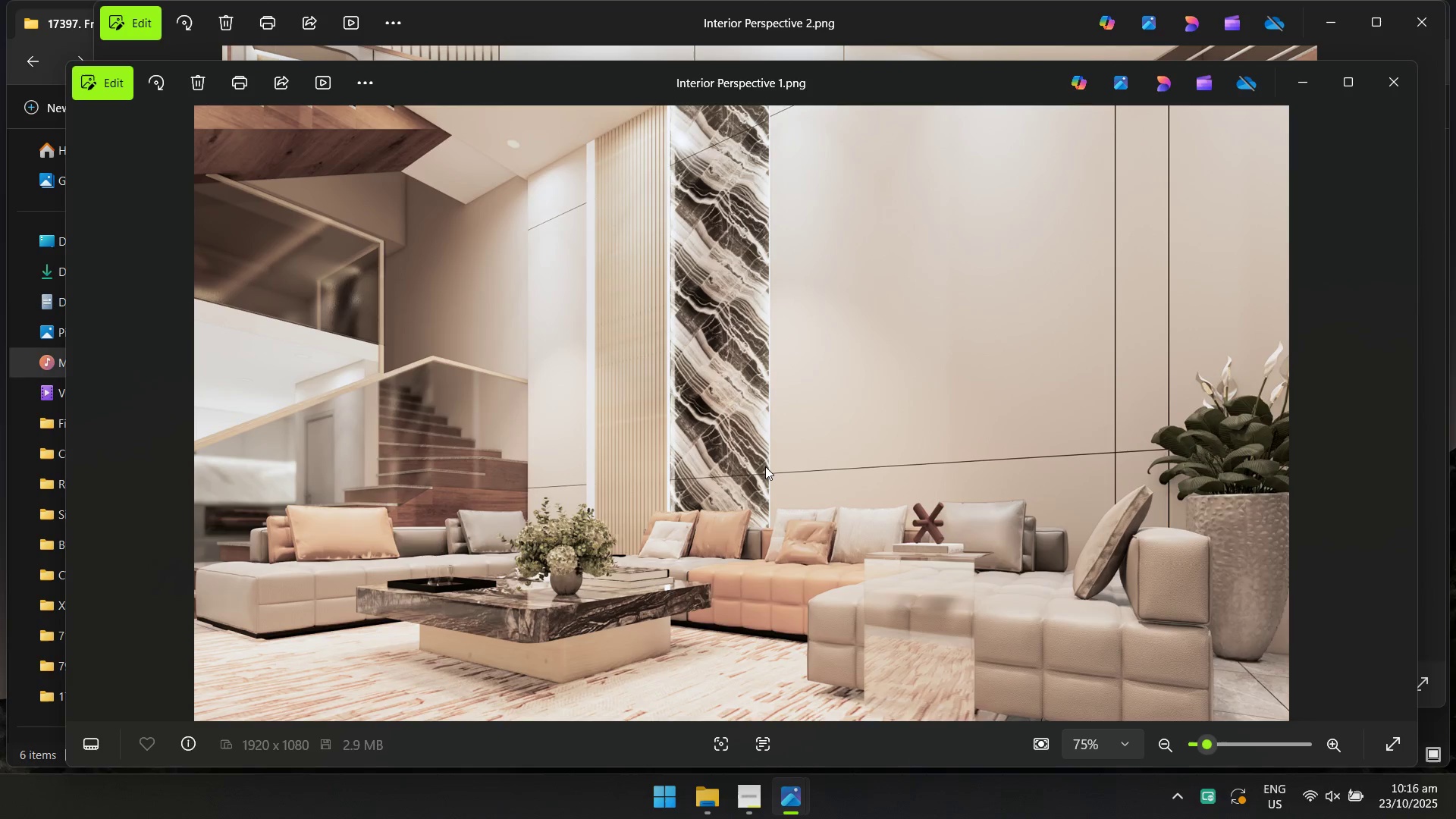 
key(Alt+AltLeft)
 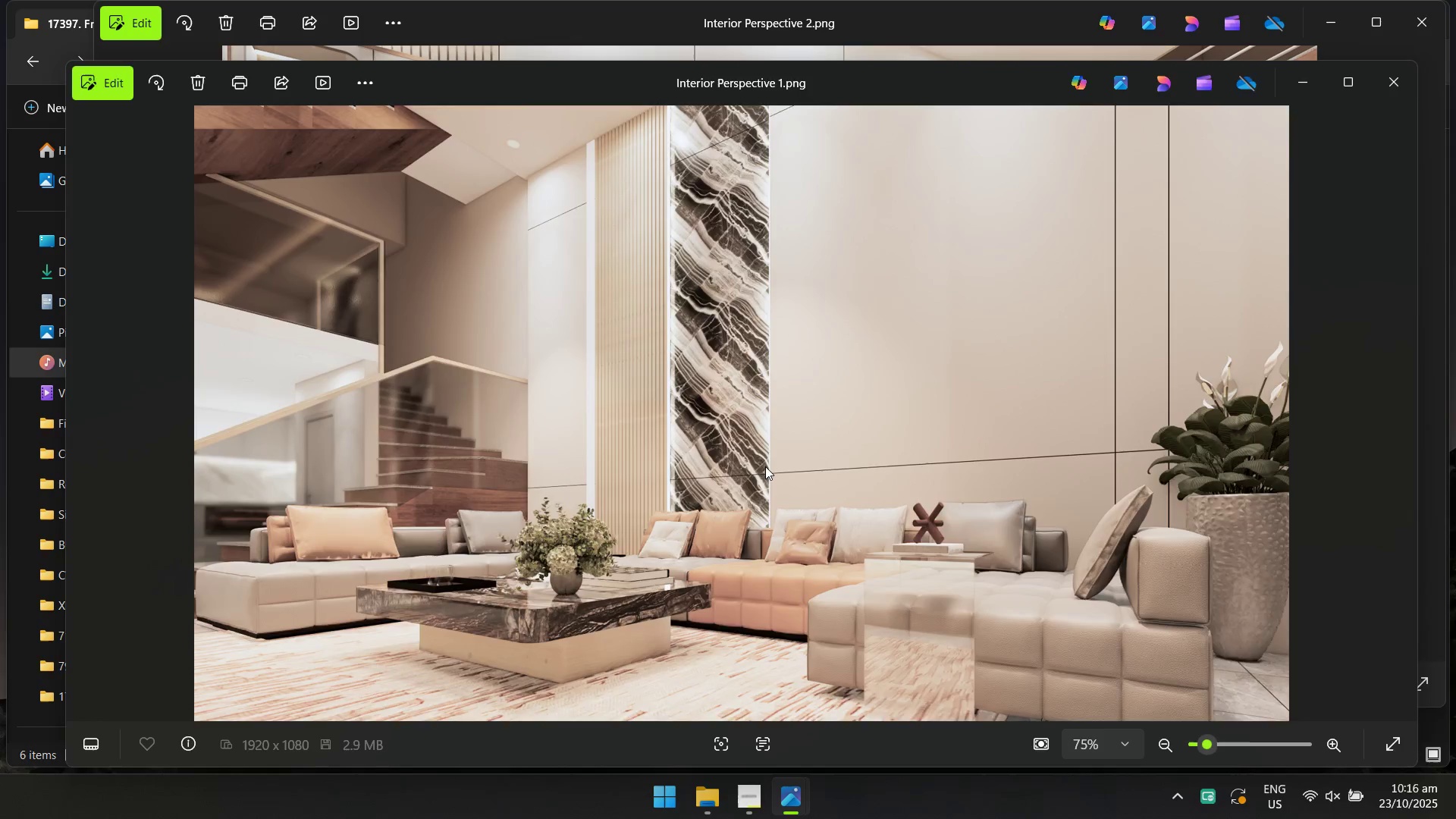 
key(Alt+Tab)
 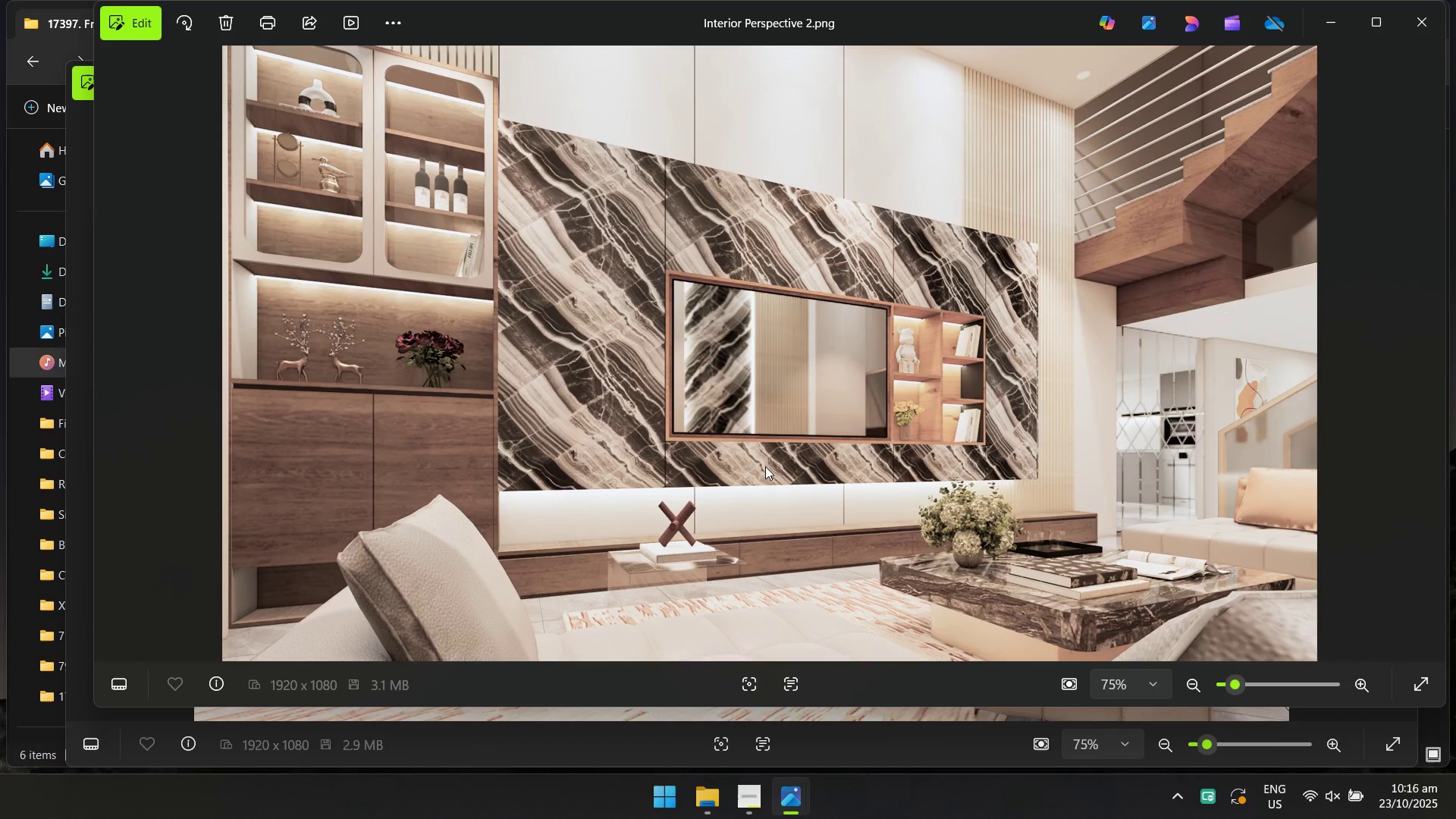 
key(Alt+AltLeft)
 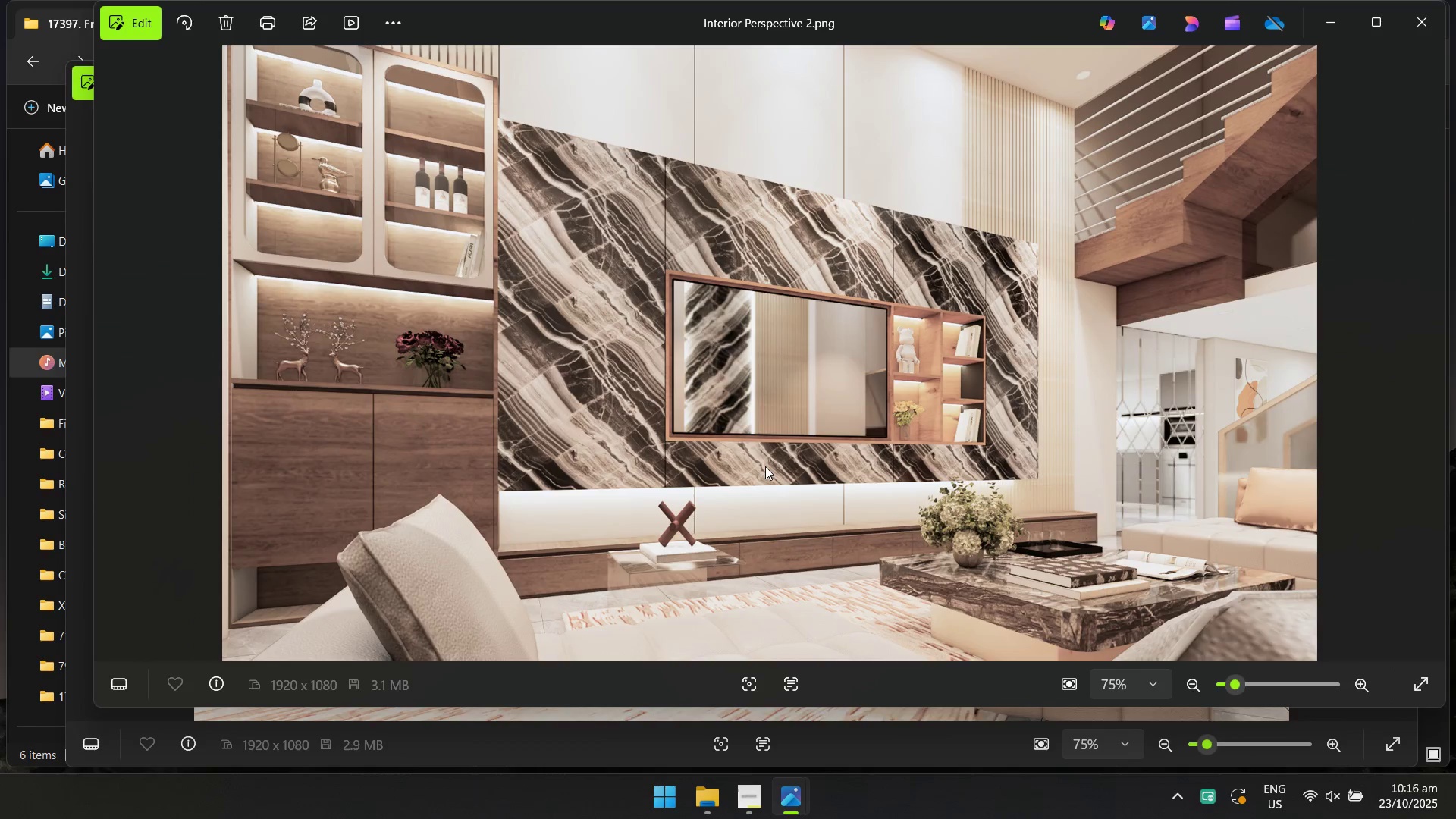 
key(Alt+Tab)
 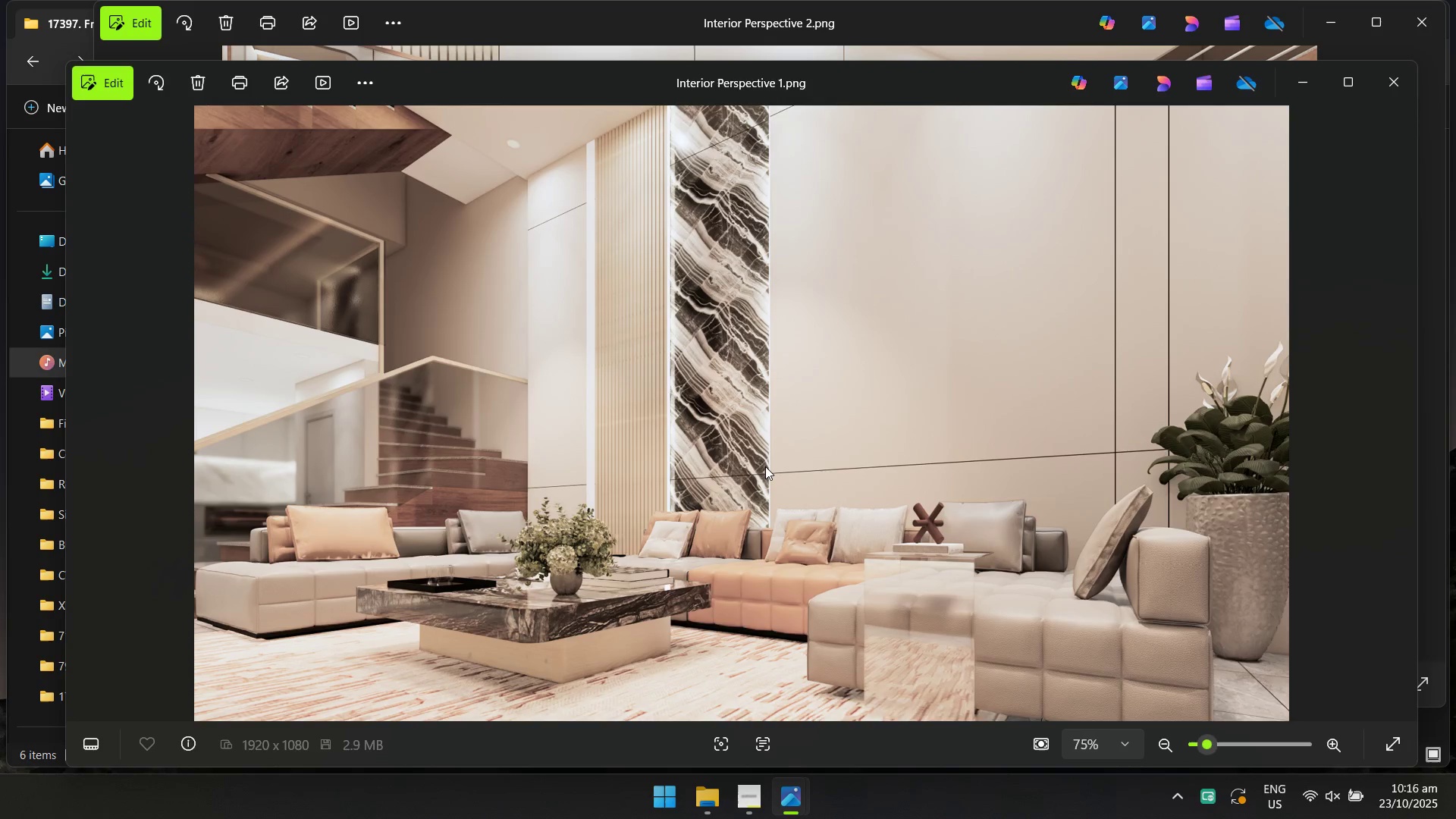 
key(Alt+AltLeft)
 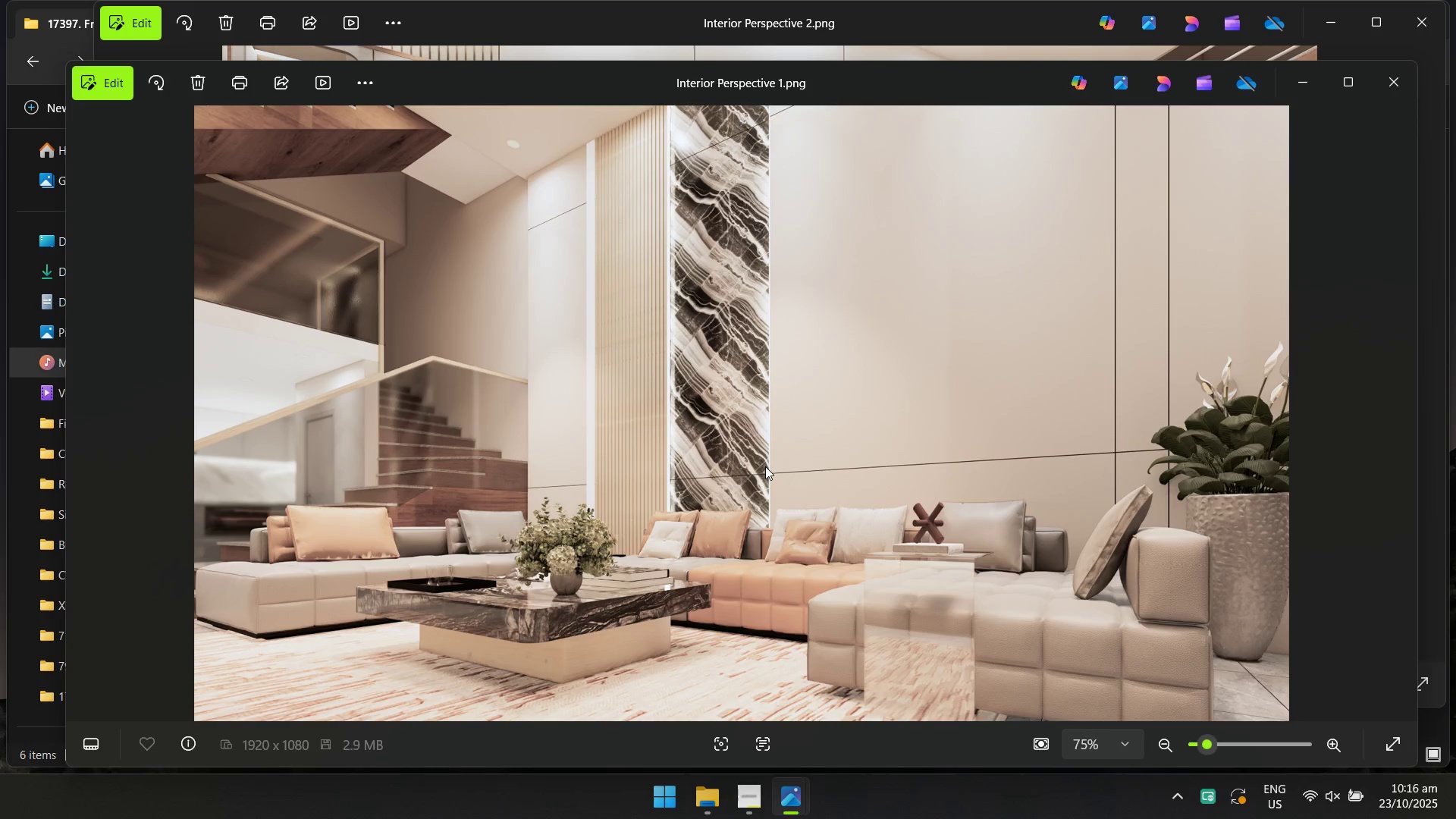 
key(Alt+Tab)
 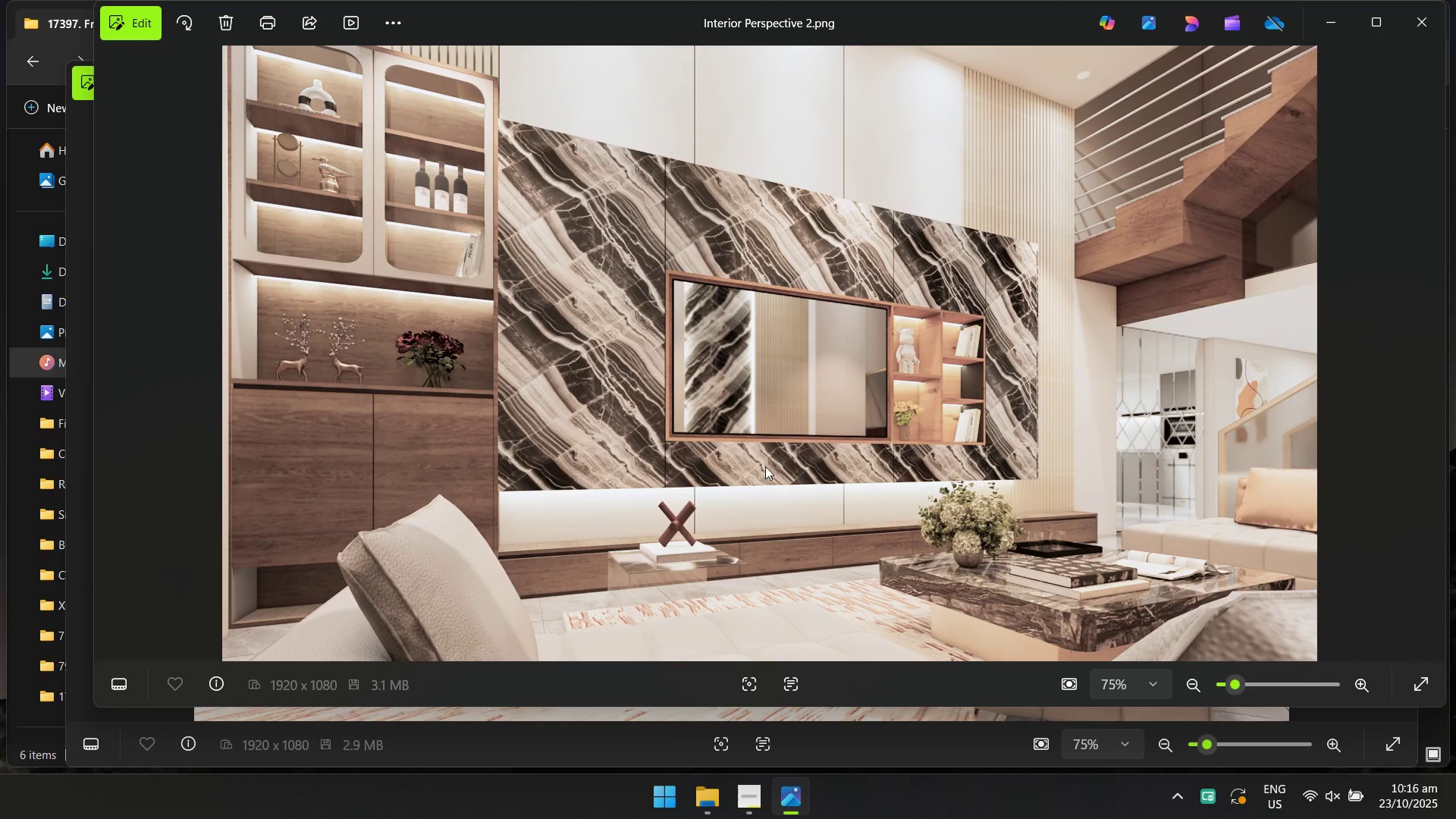 
key(Alt+AltLeft)
 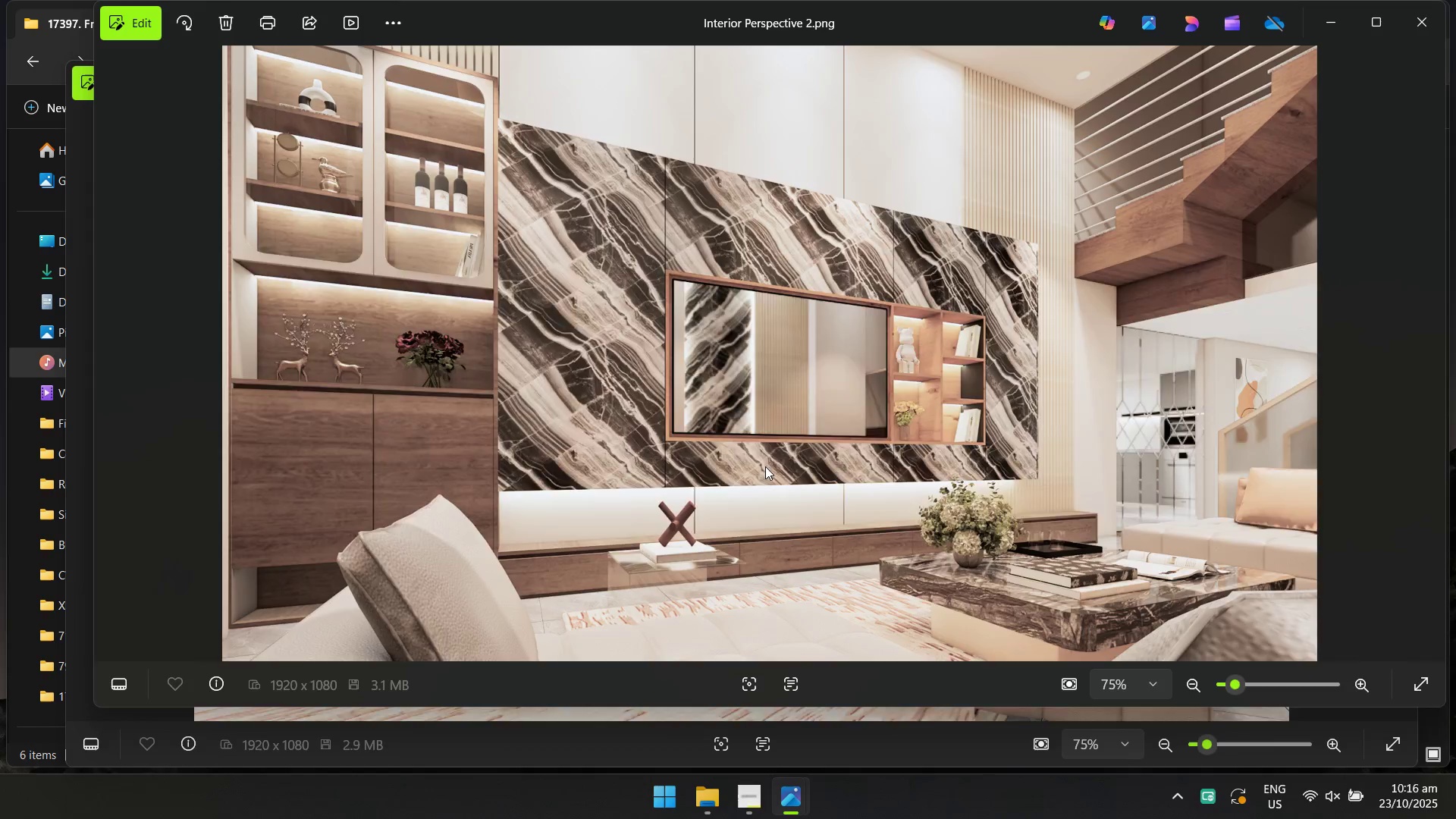 
key(Alt+Tab)
 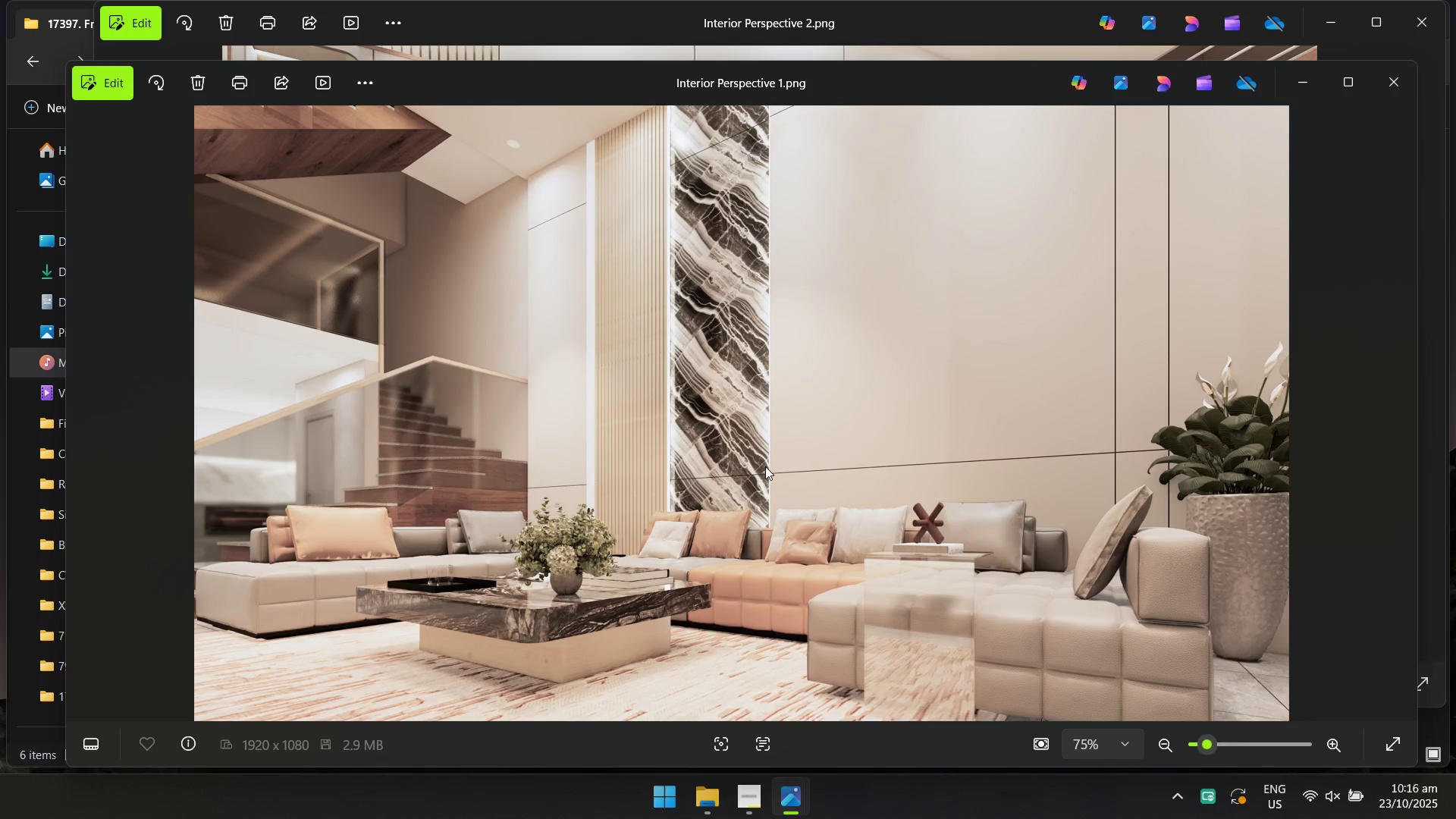 
key(Alt+AltLeft)
 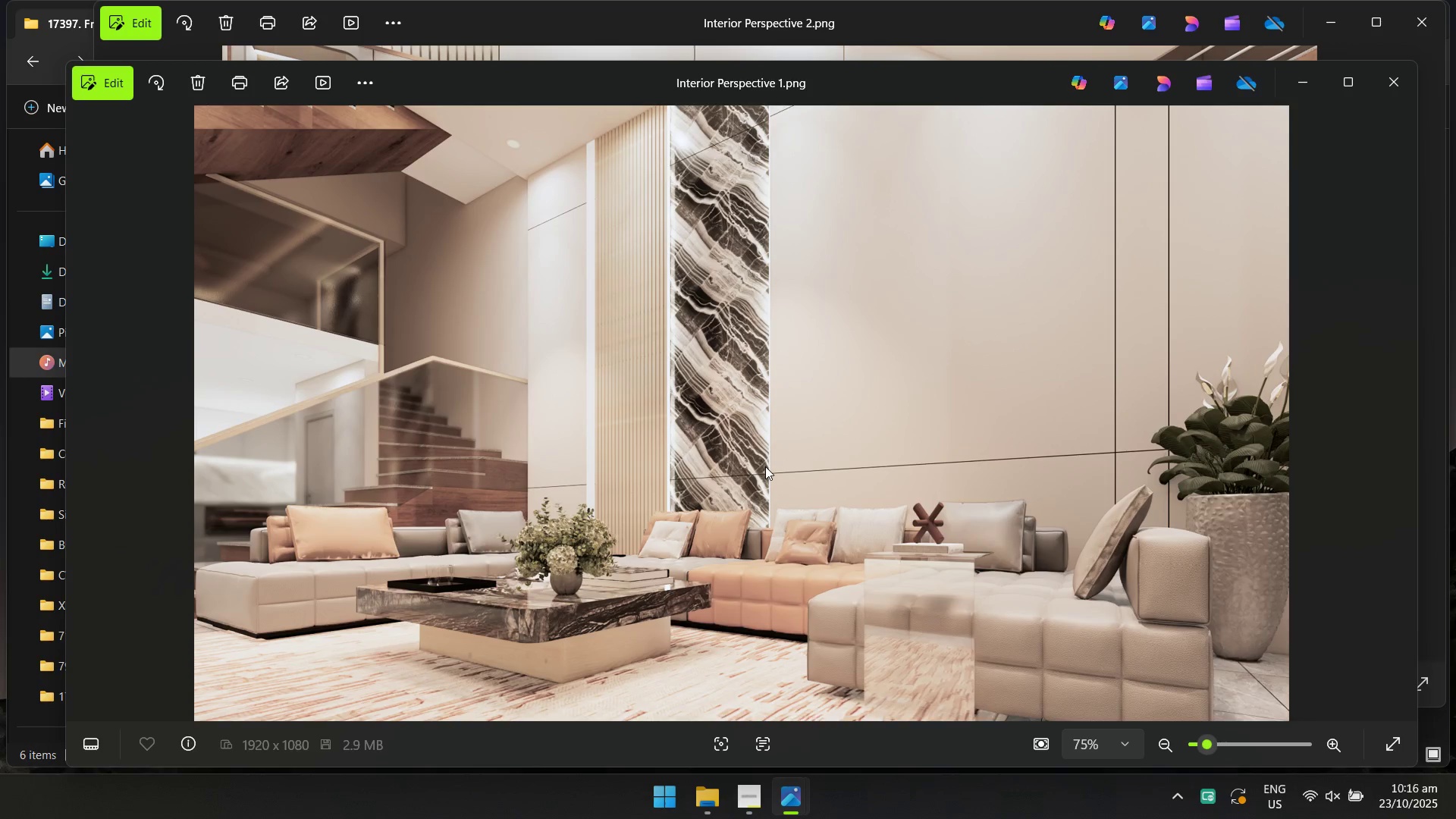 
key(Alt+Tab)
 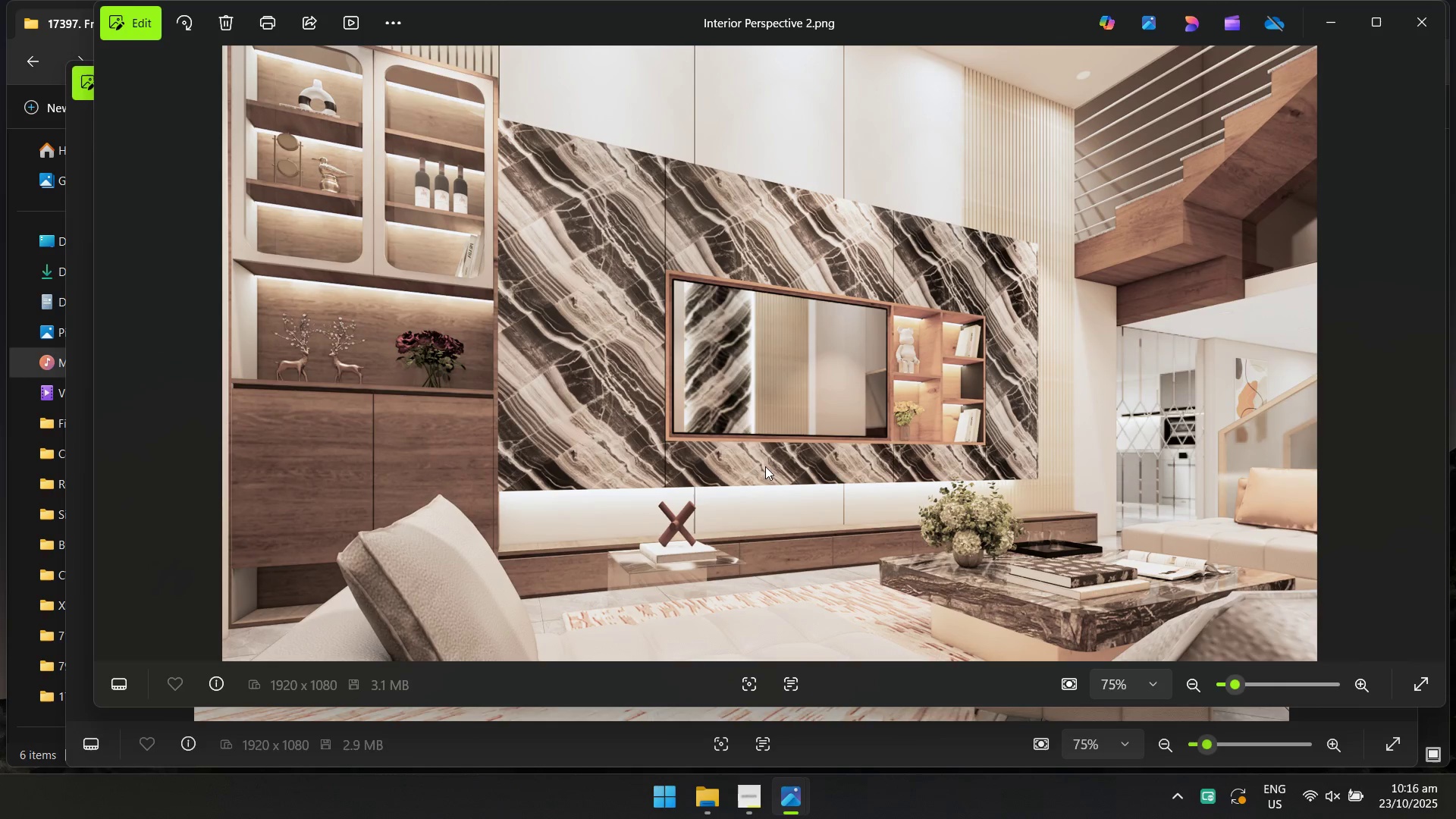 
key(Alt+AltLeft)
 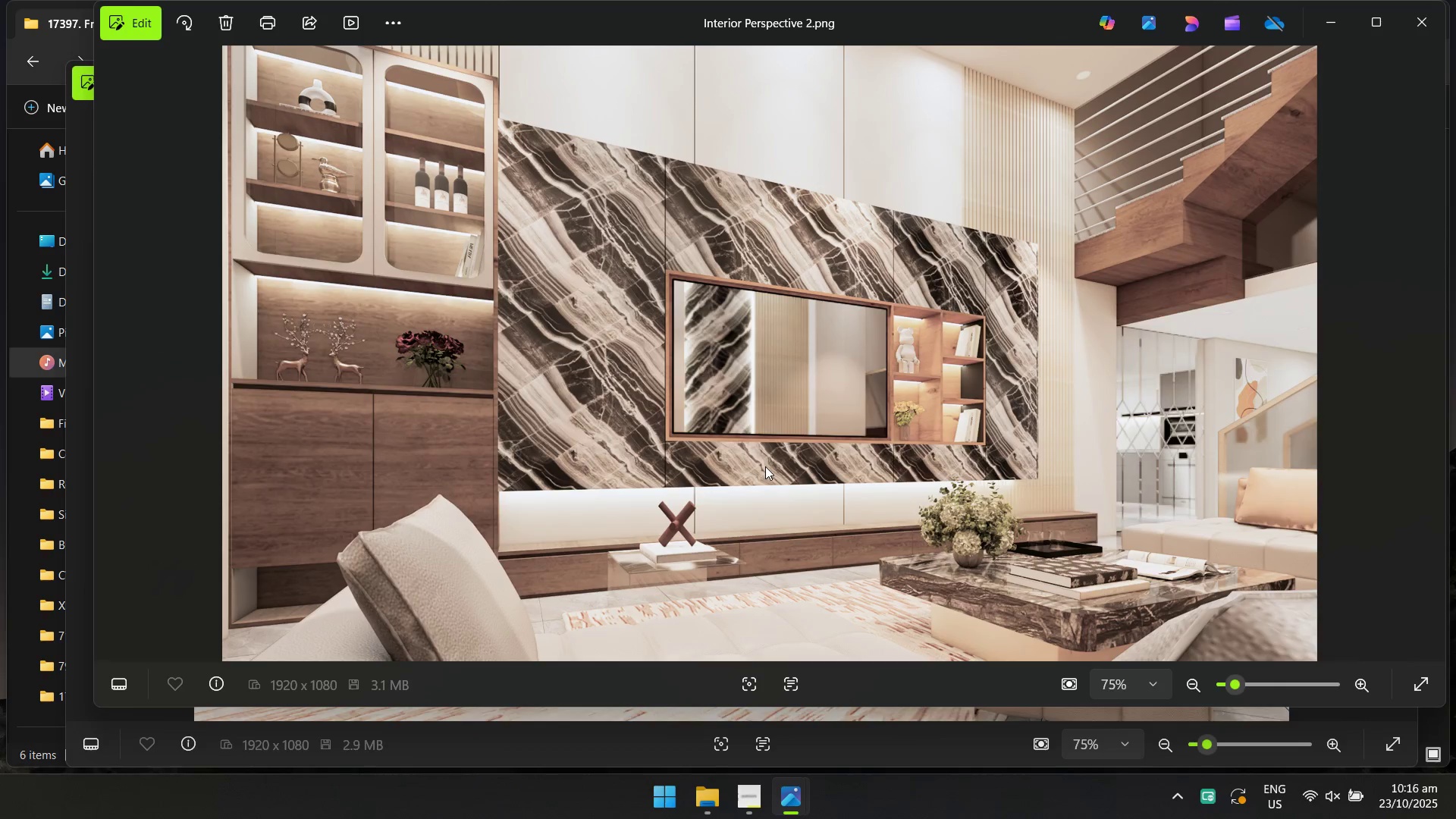 
key(Alt+Tab)
 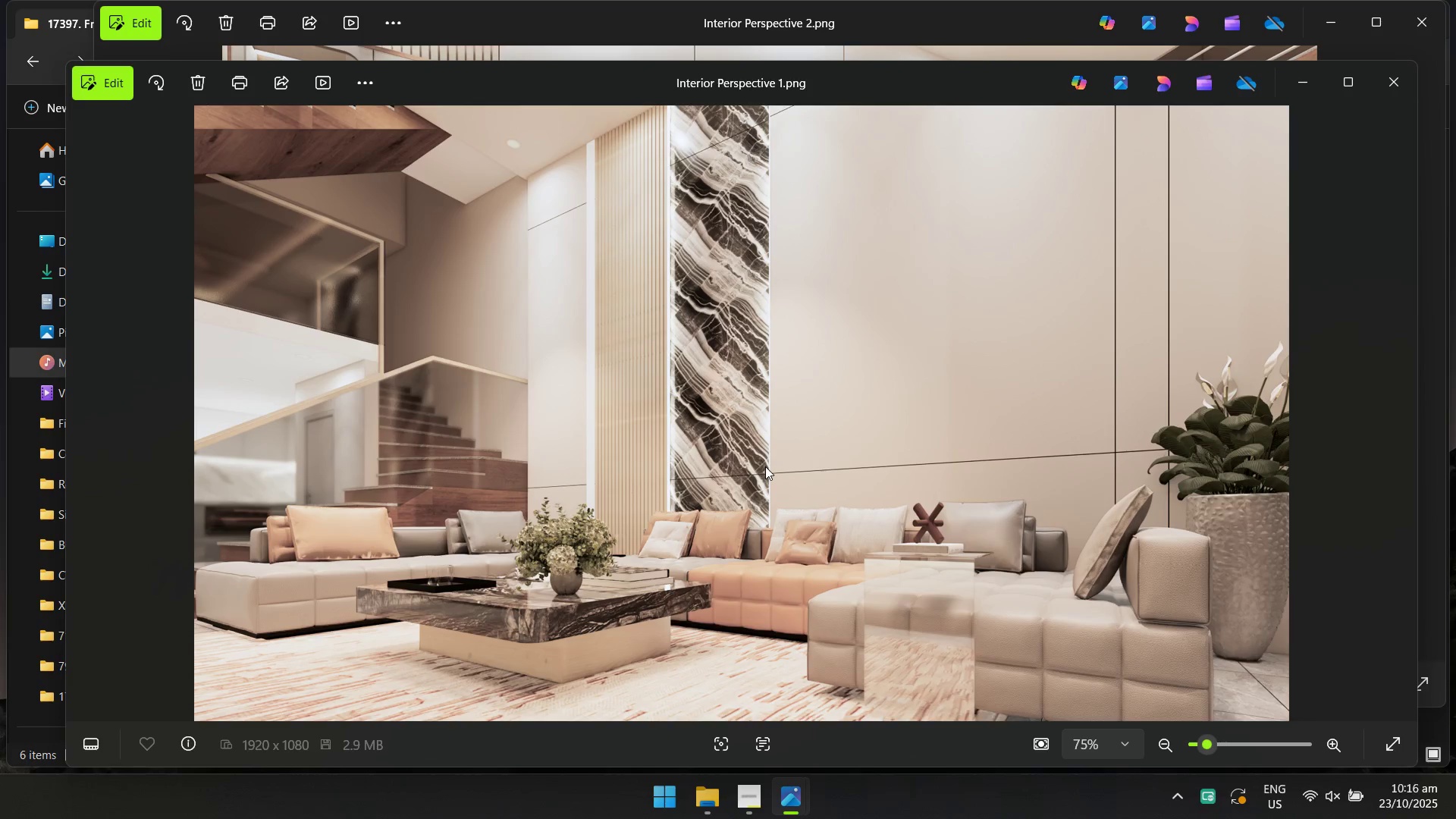 
key(Alt+AltLeft)
 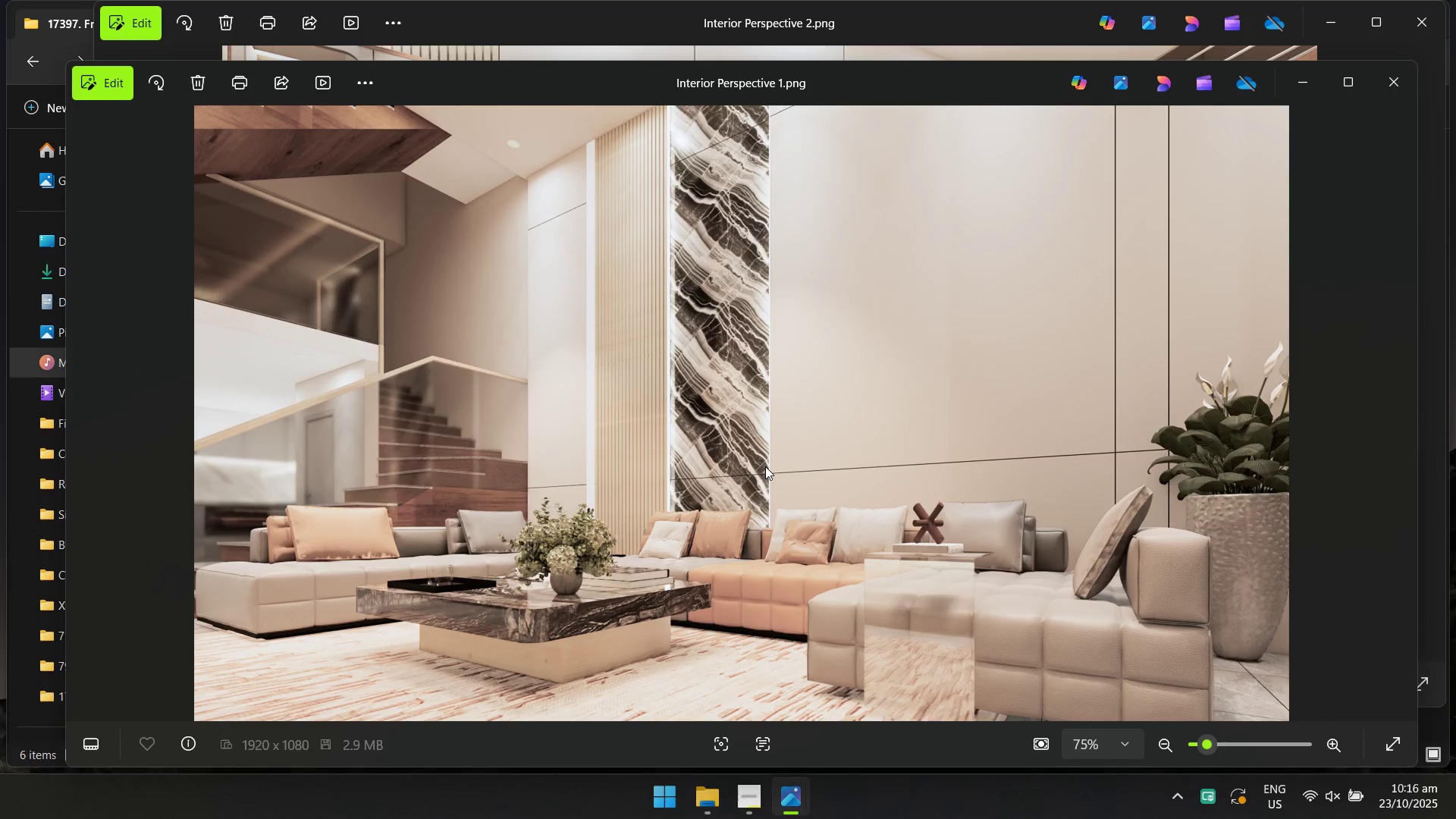 
key(Alt+Tab)
 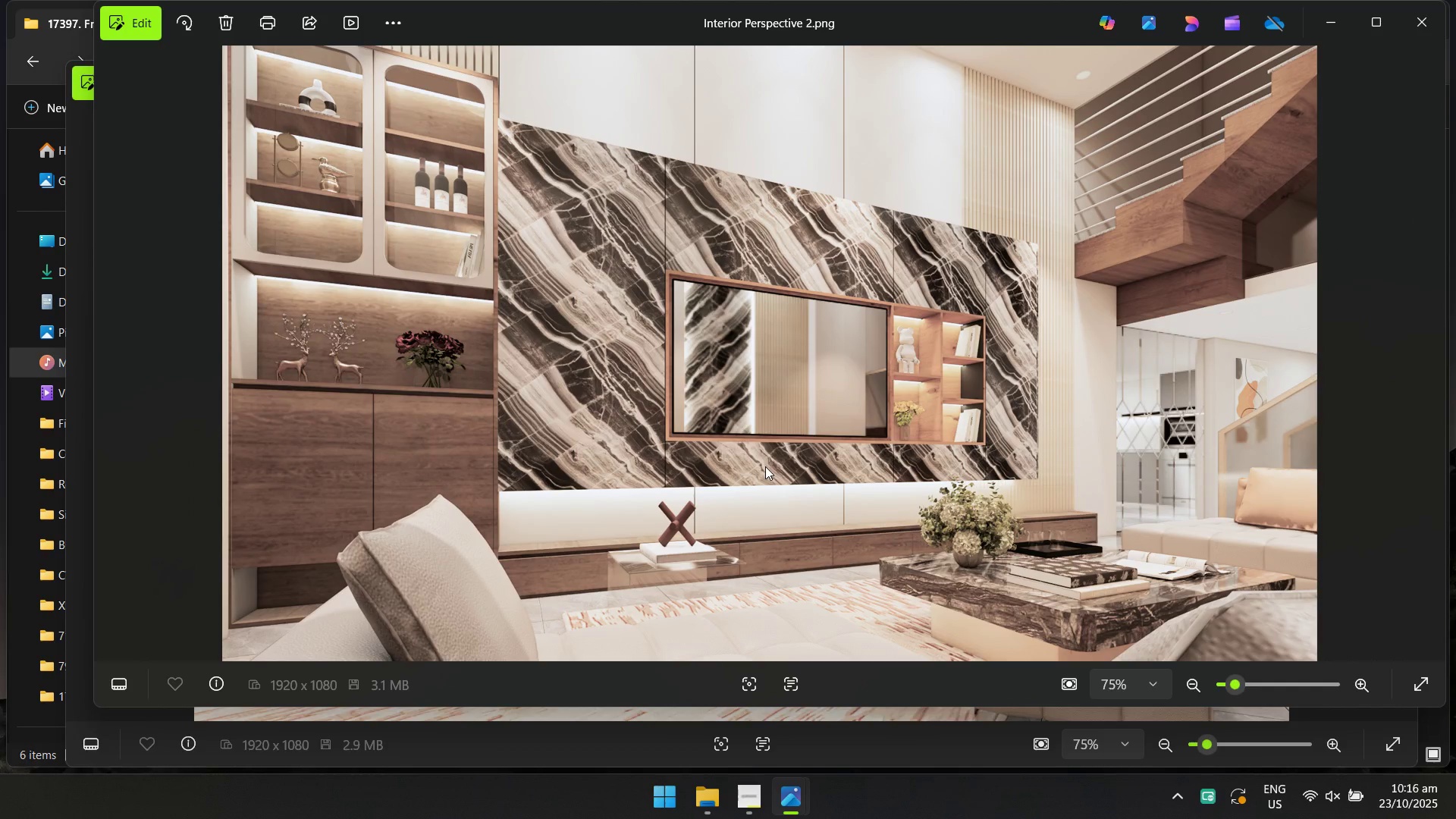 
key(Alt+AltLeft)
 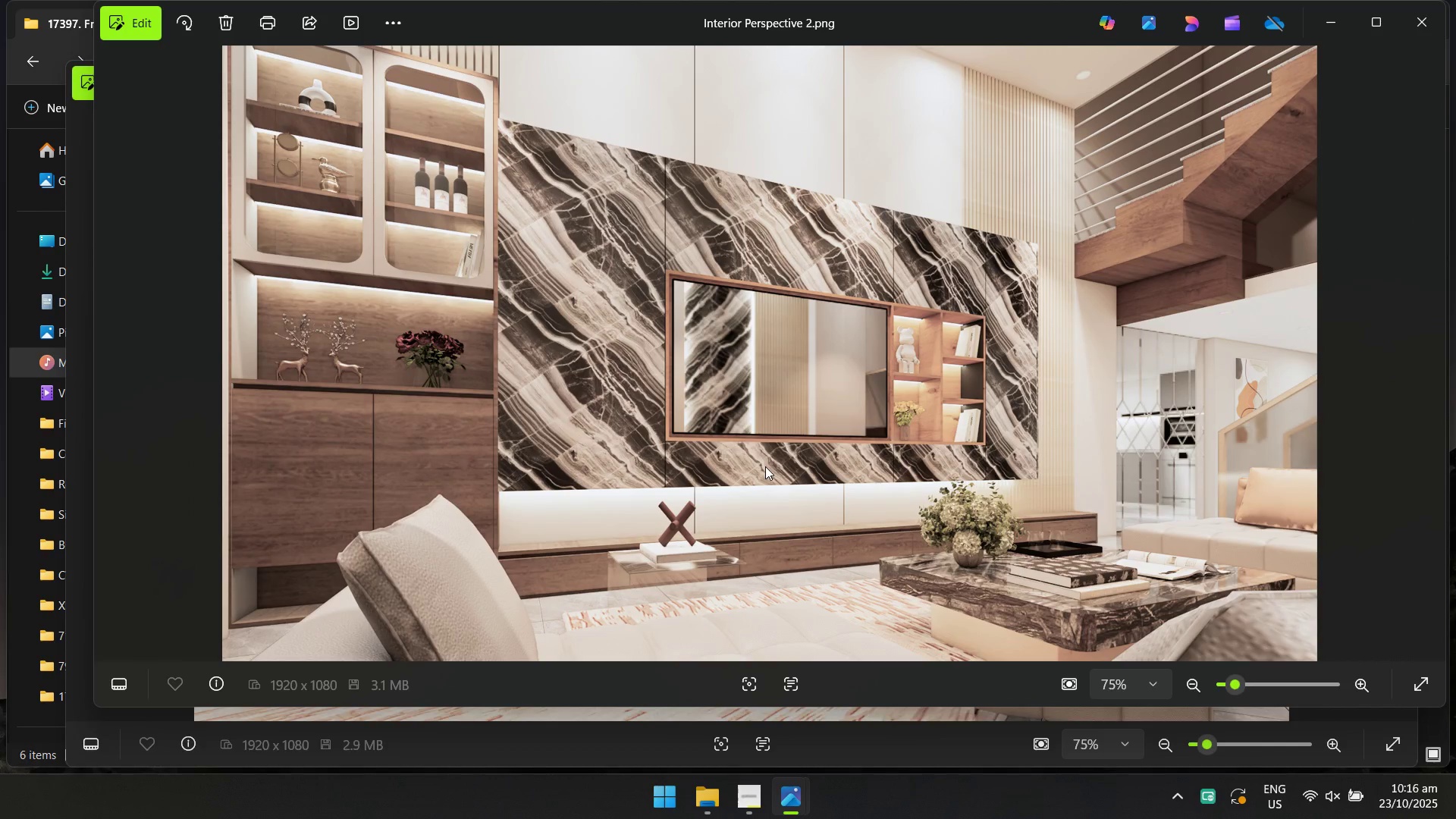 
key(Alt+Tab)
 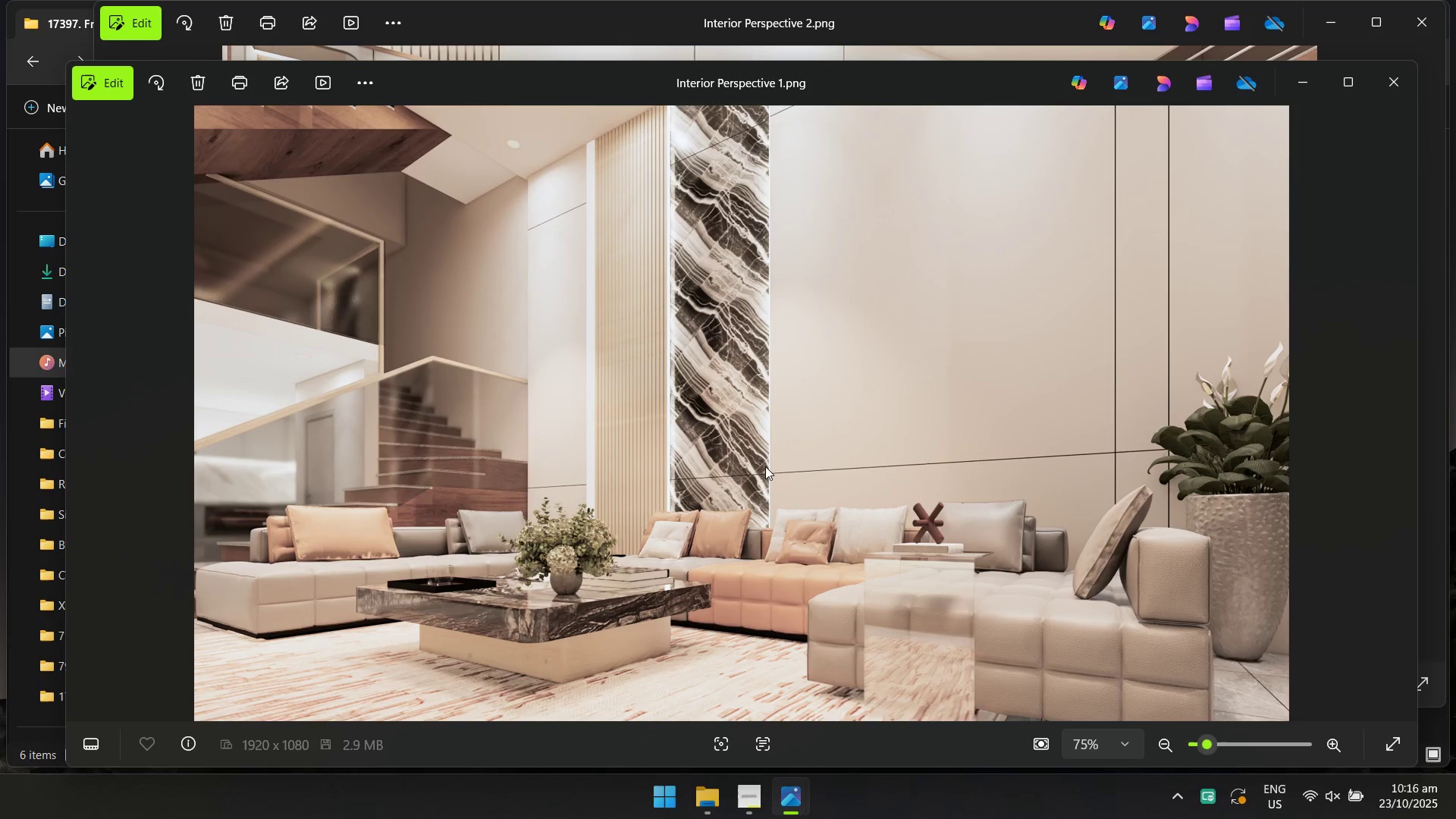 
key(Alt+AltLeft)
 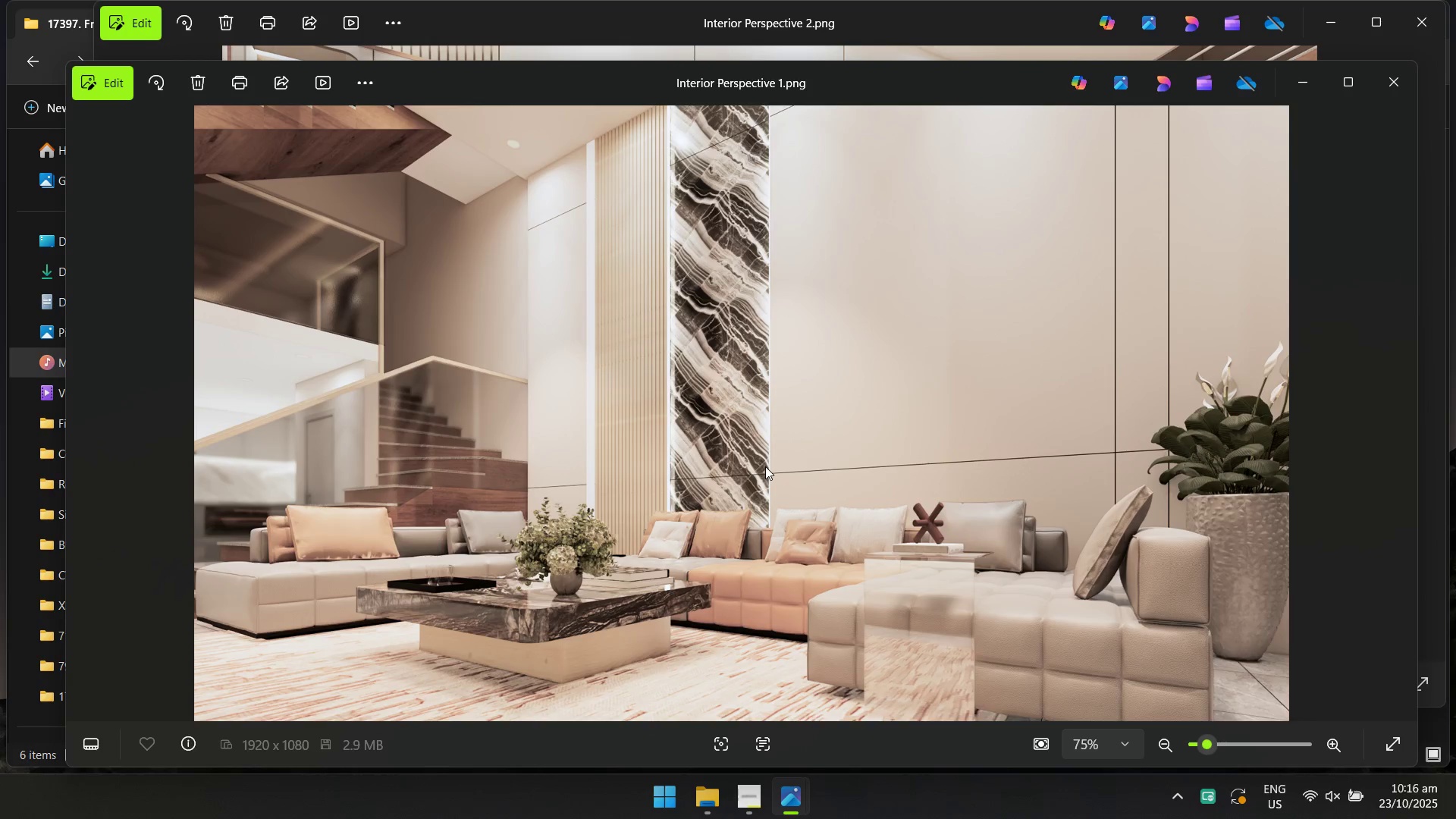 
key(Alt+Tab)
 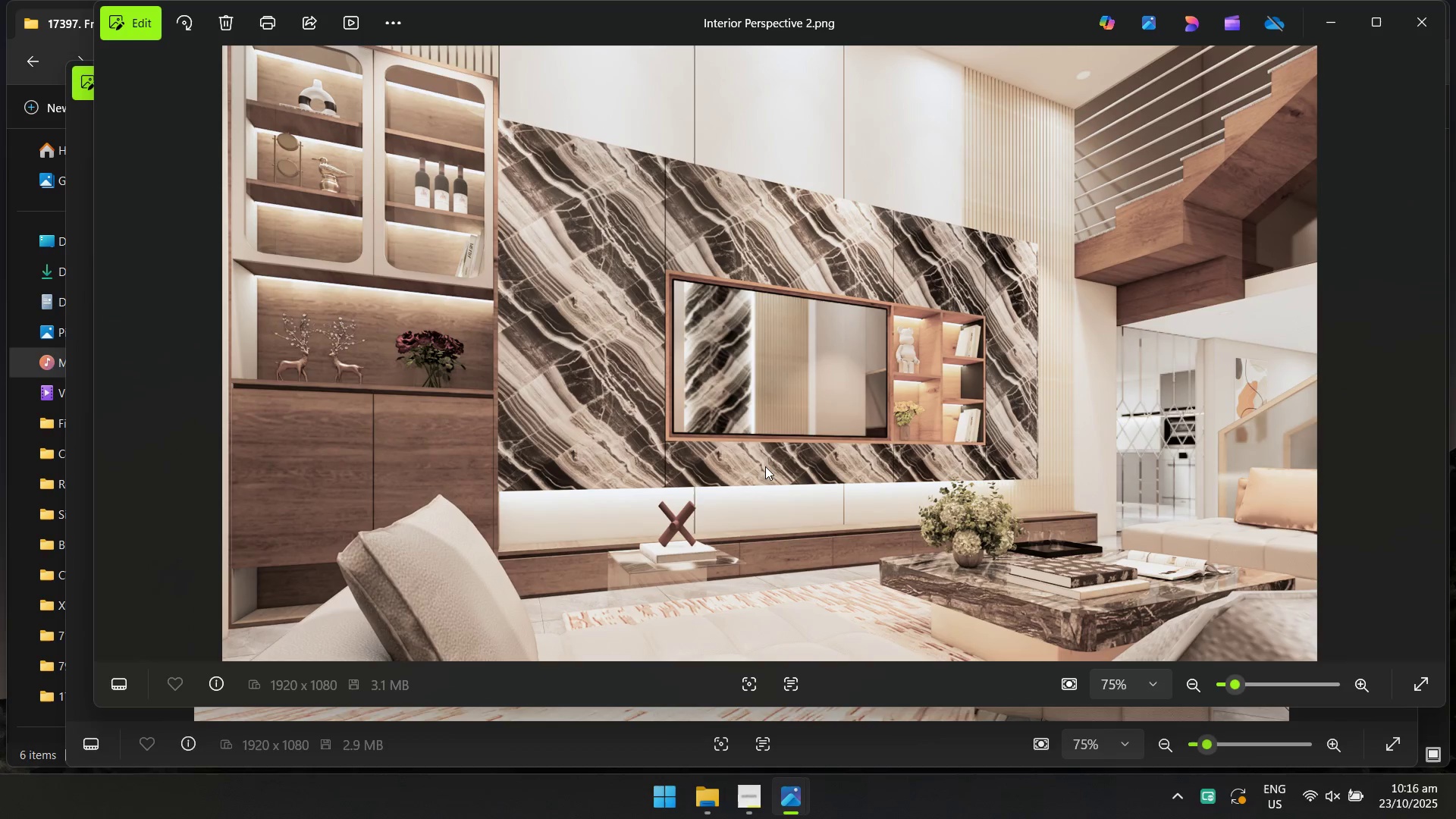 
key(Alt+AltLeft)
 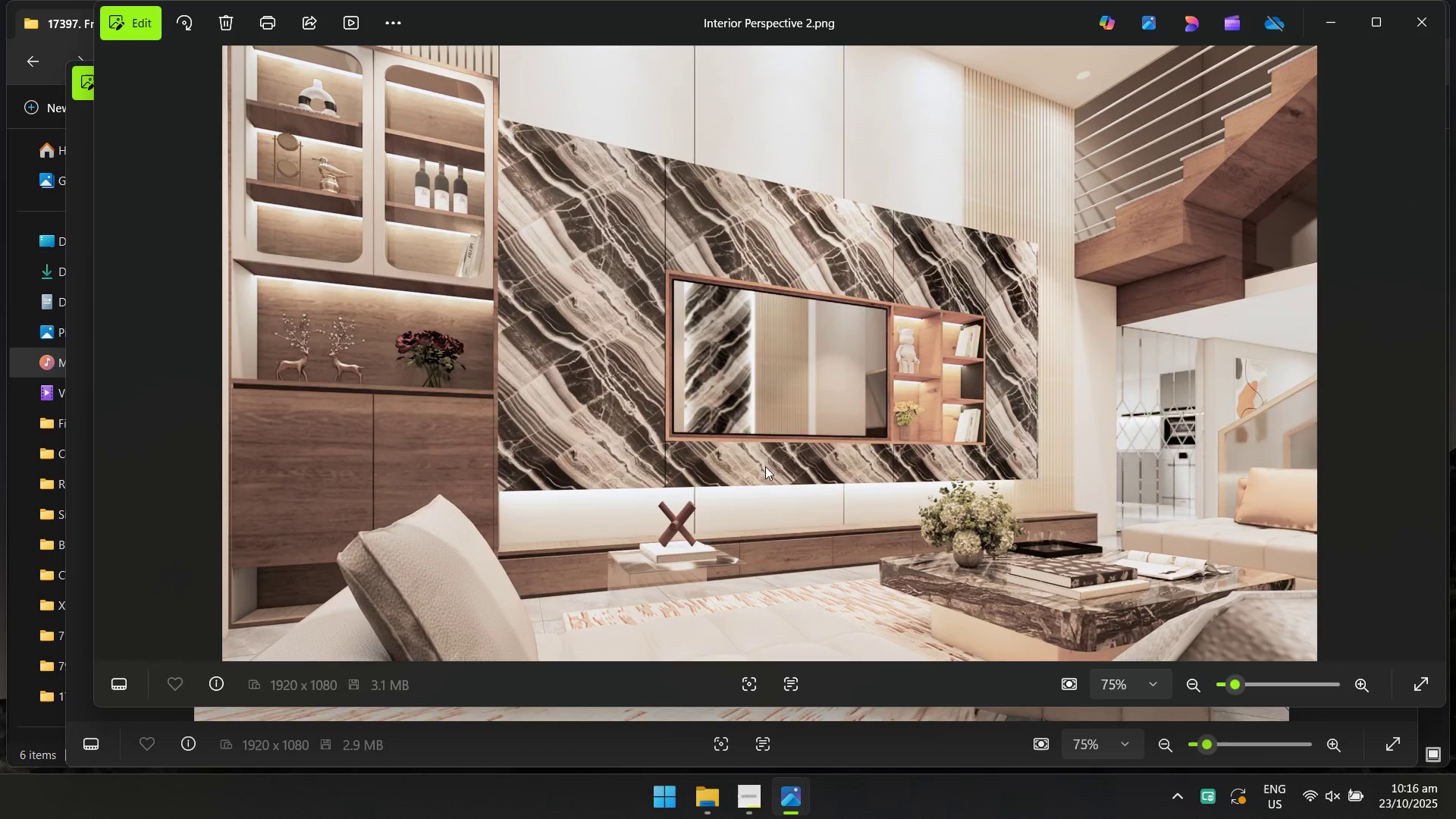 
key(Alt+Tab)
 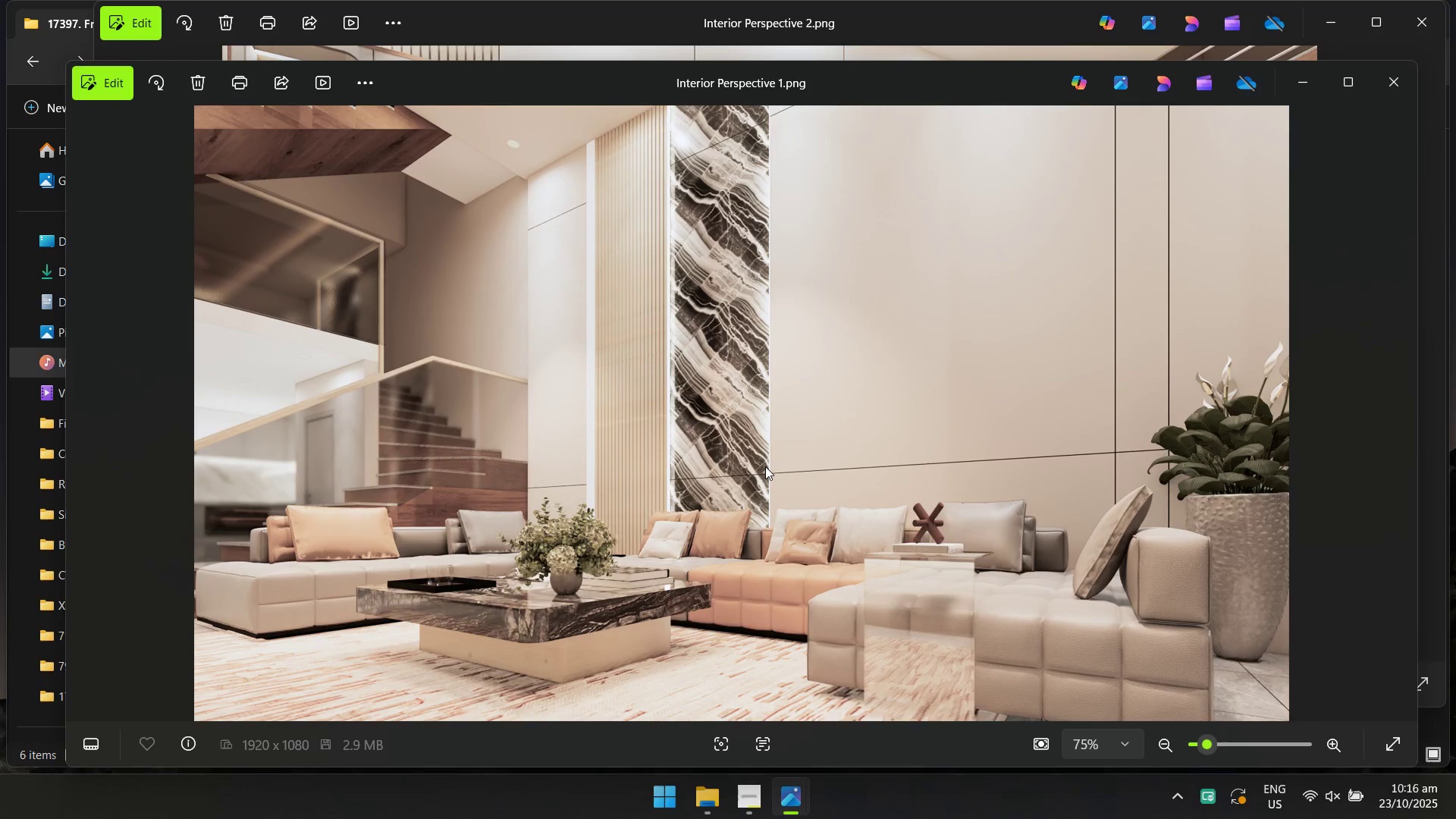 
key(Alt+AltLeft)
 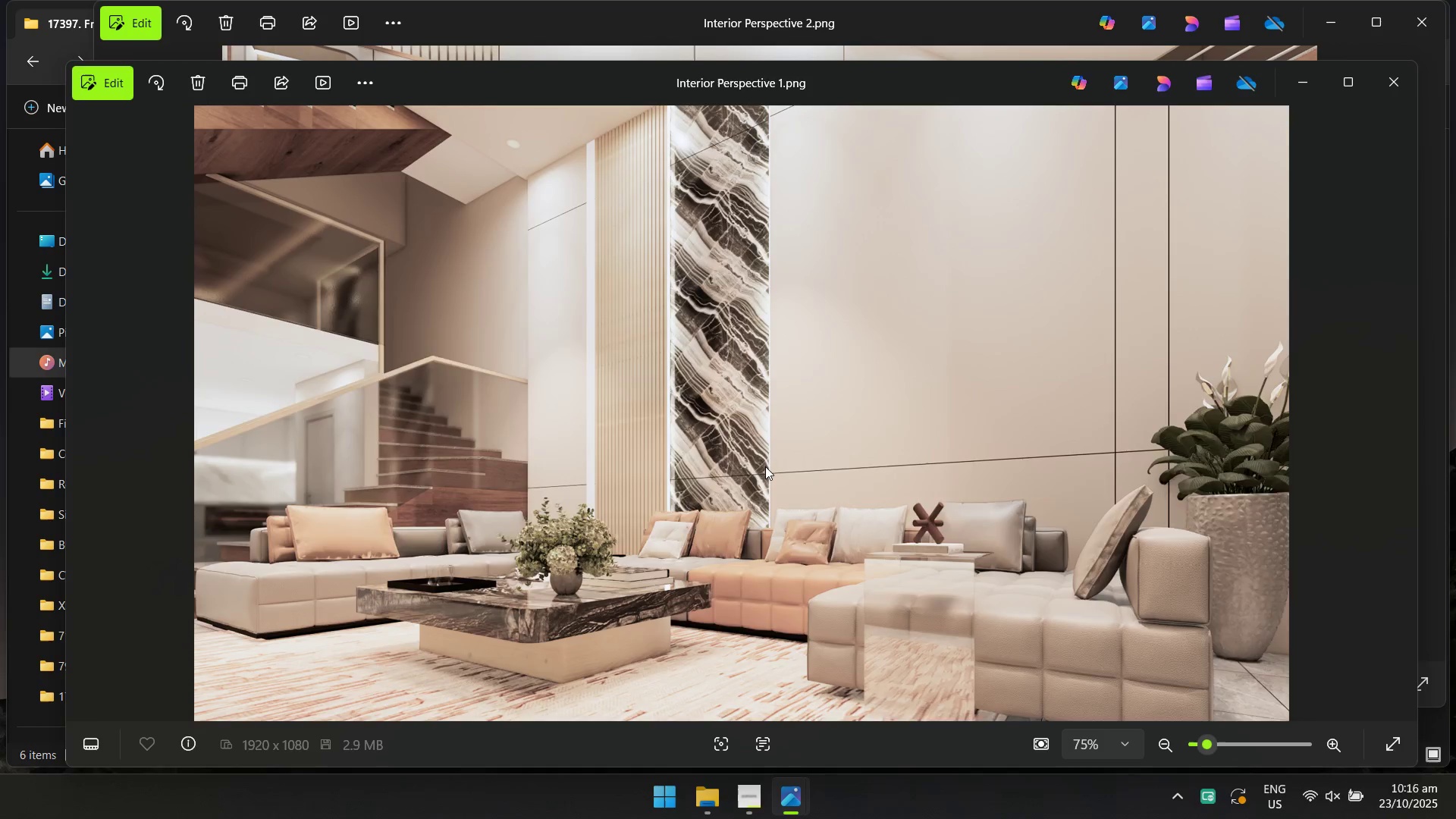 
key(Alt+Tab)
 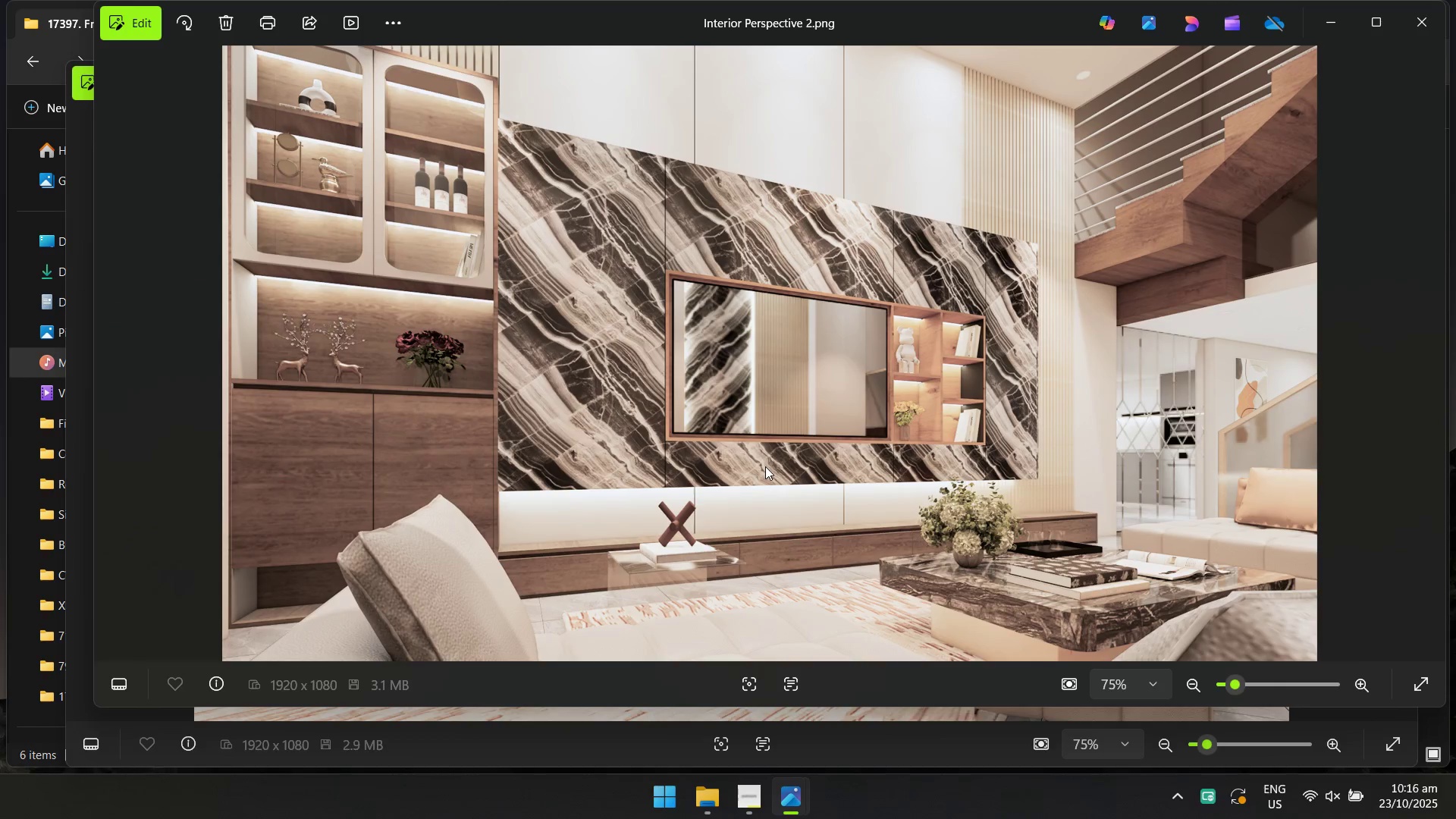 
key(Alt+AltLeft)
 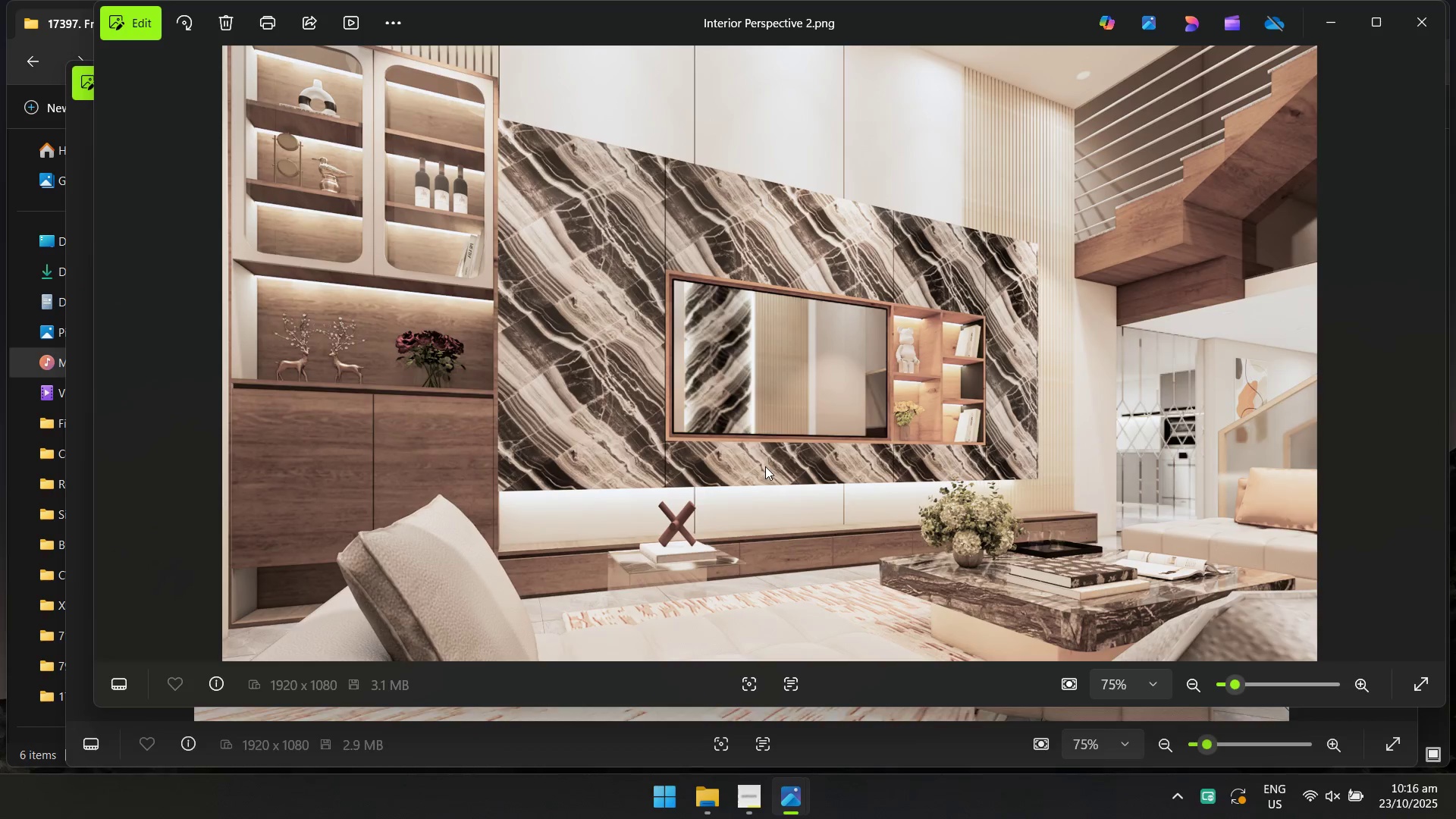 
key(Alt+Tab)
 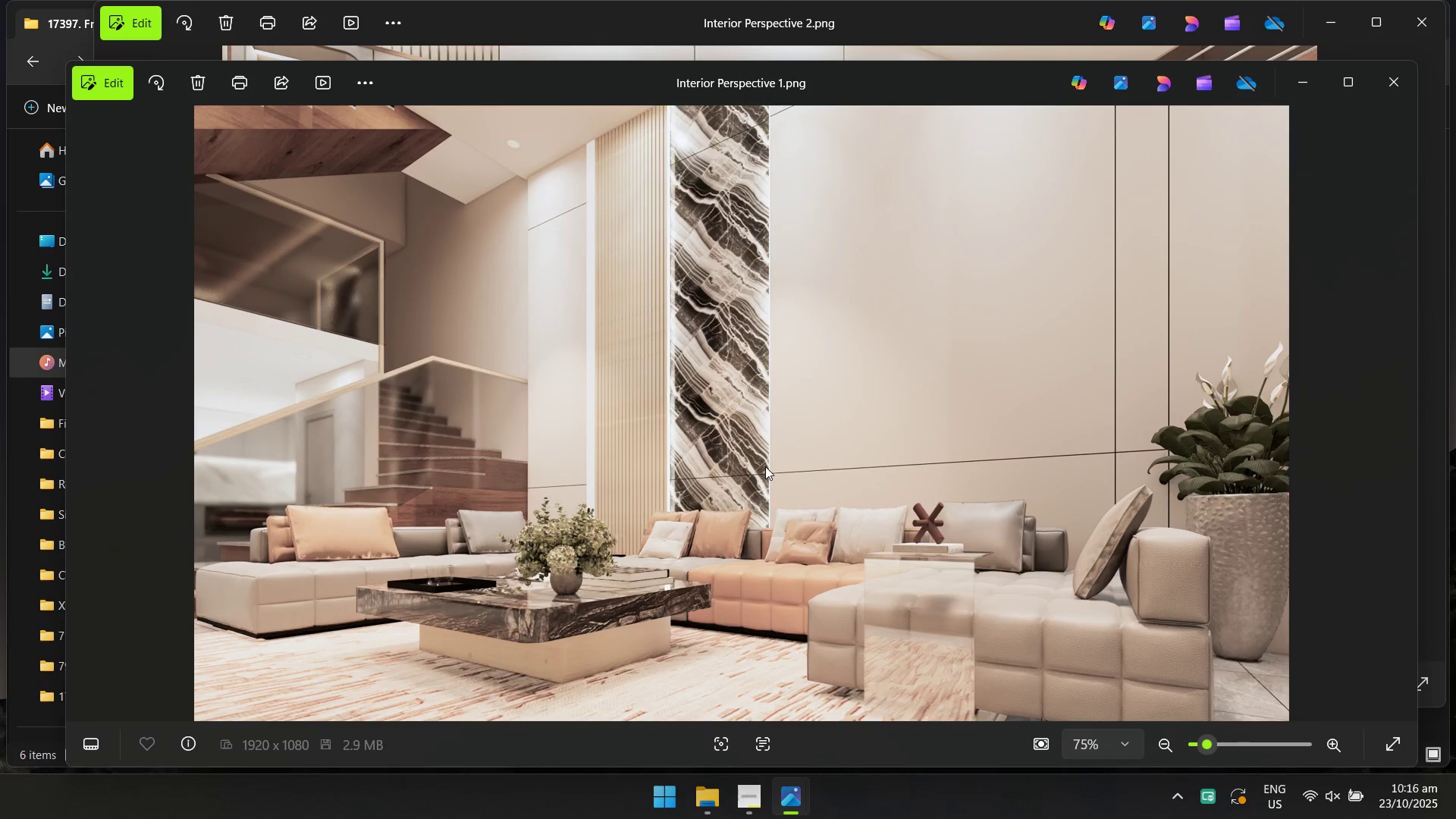 
key(Alt+AltLeft)
 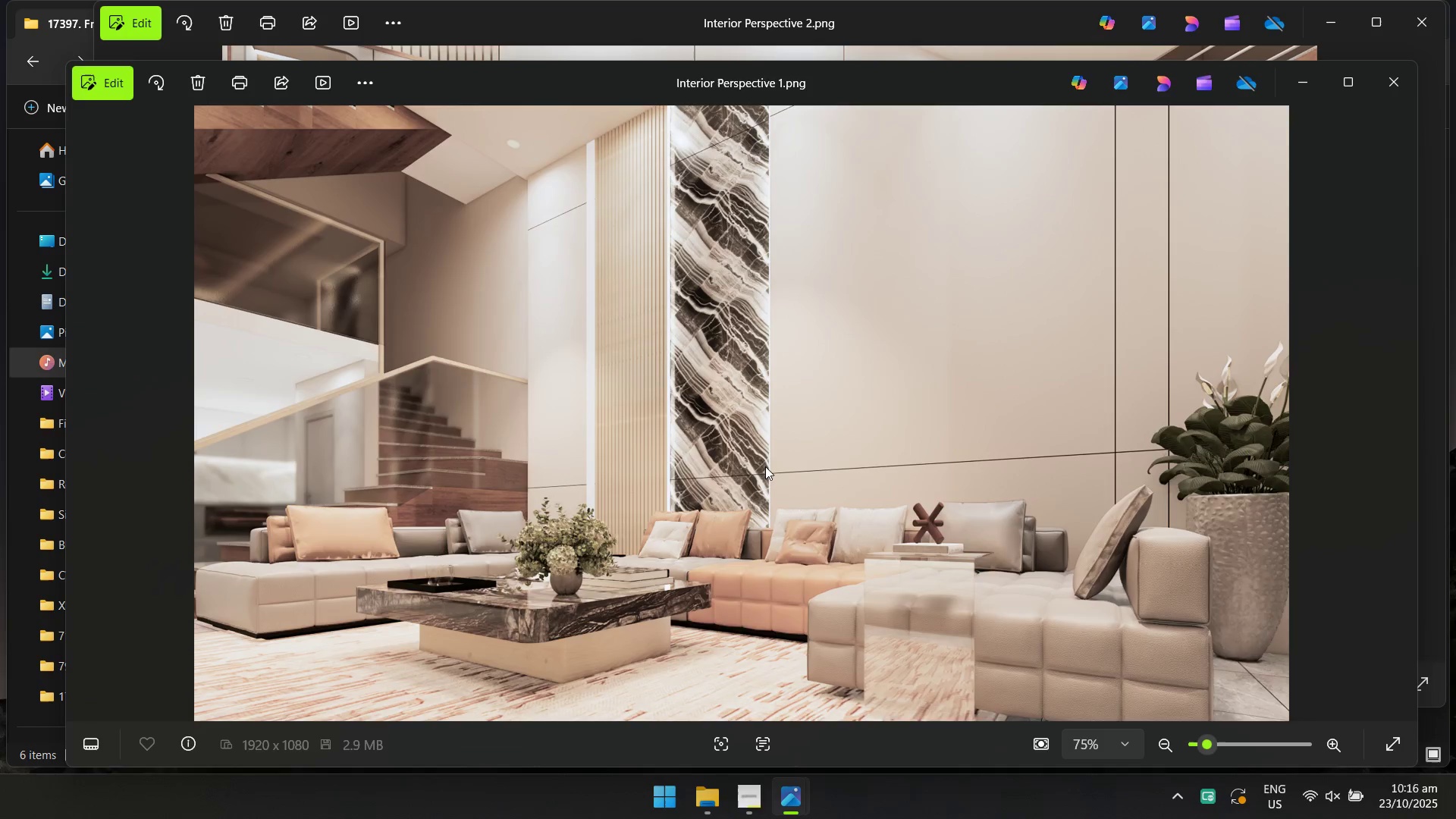 
key(Alt+Tab)
 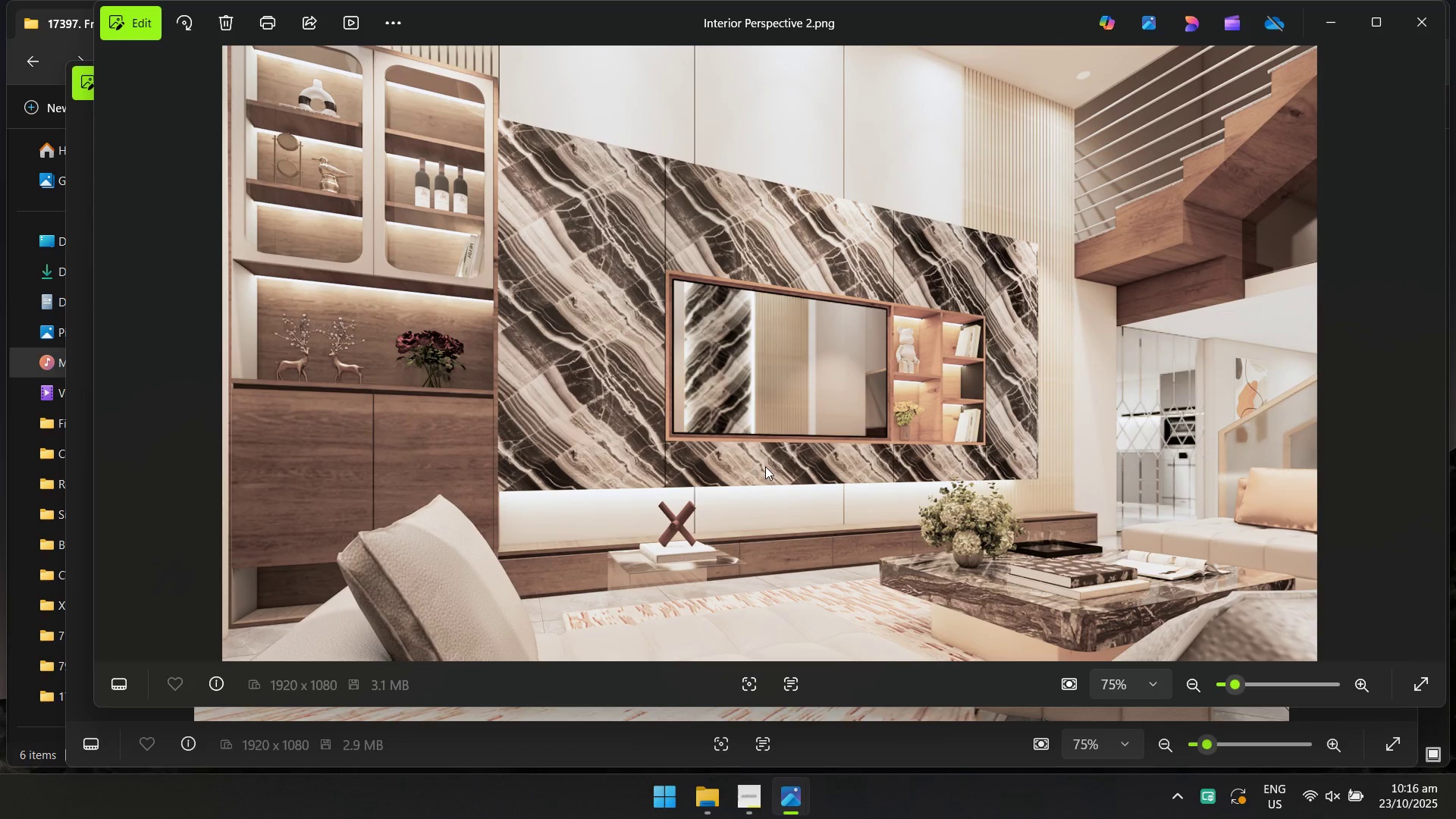 
key(Alt+AltLeft)
 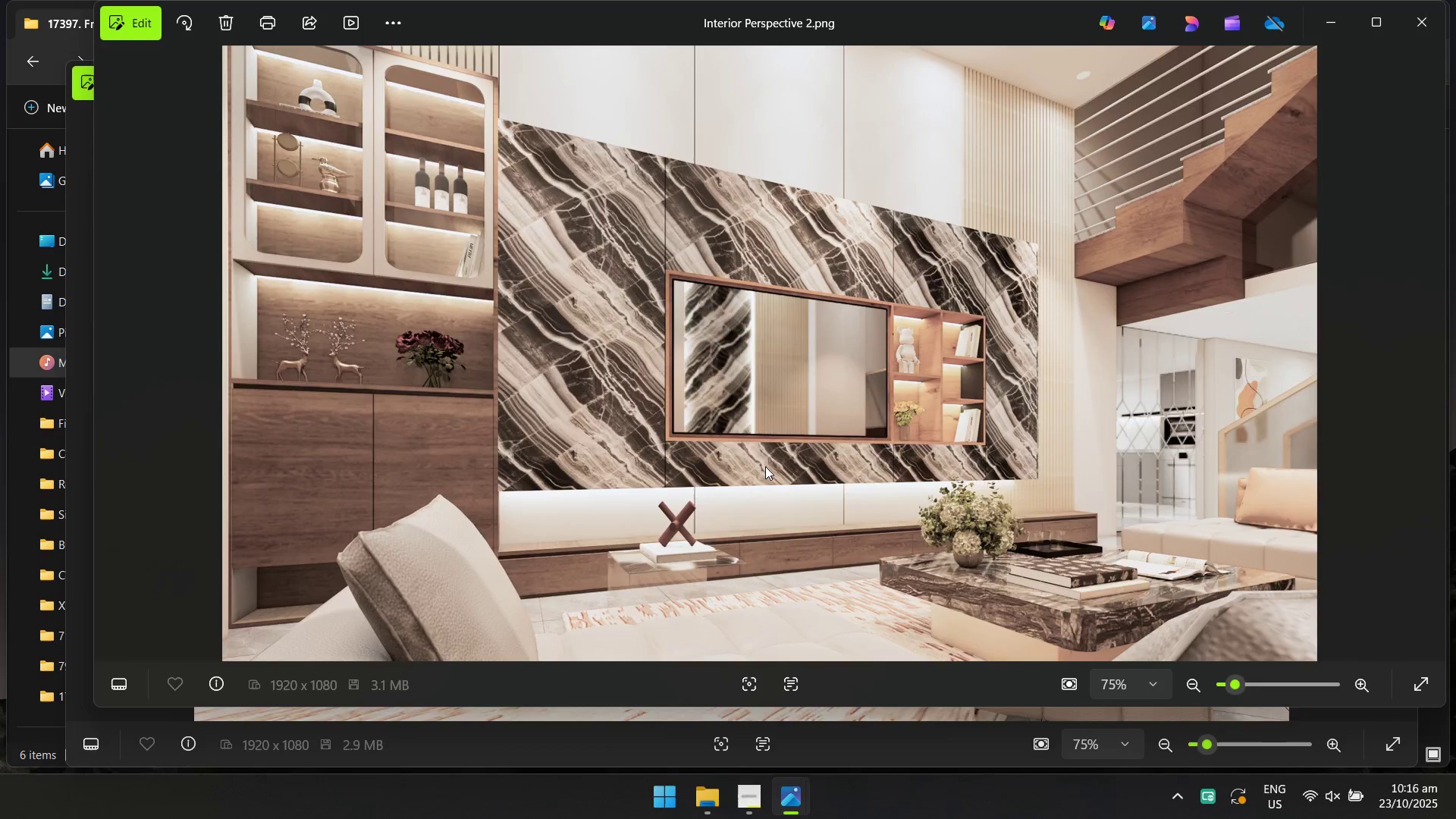 
key(Alt+Tab)
 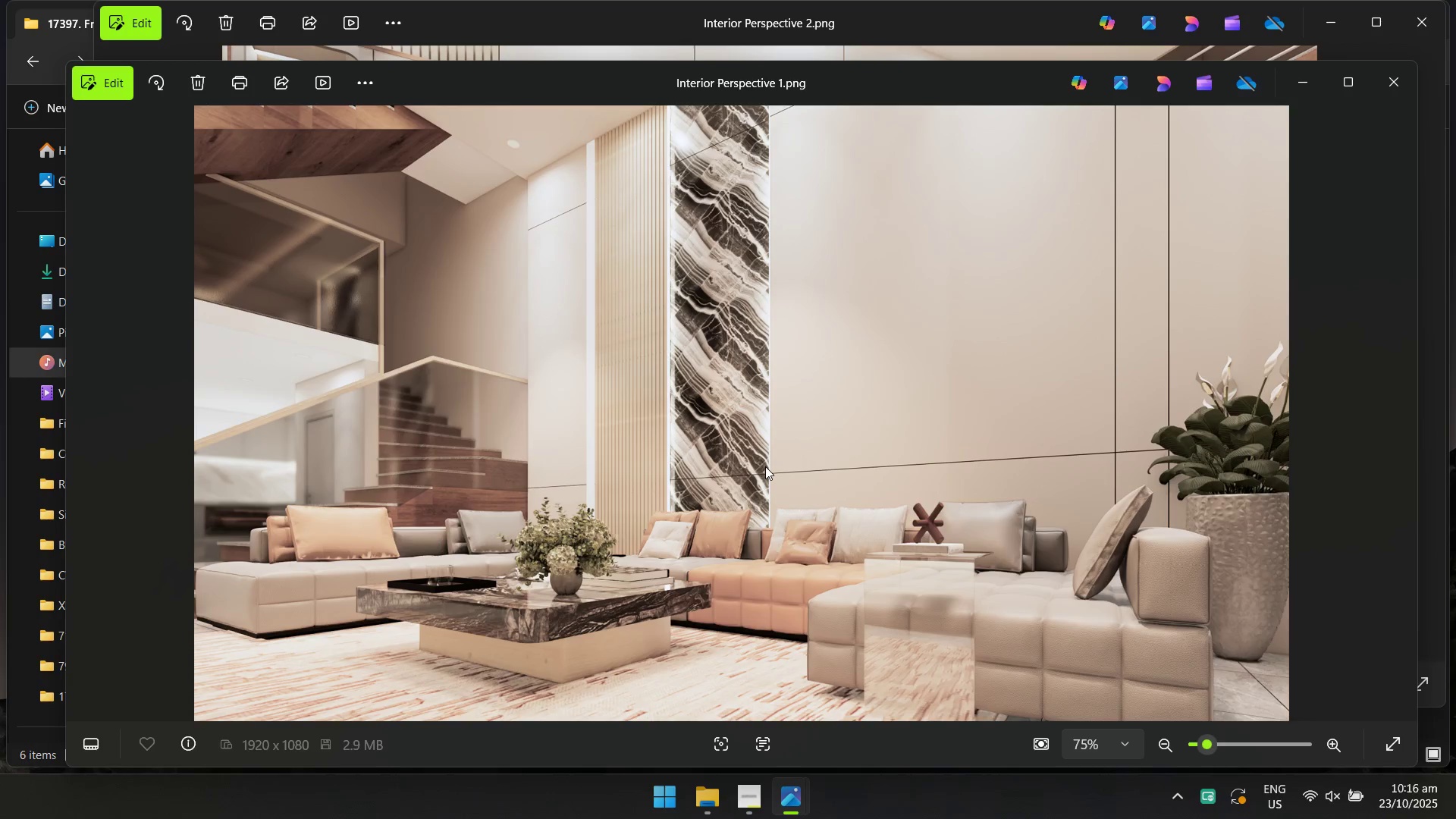 
key(Alt+AltLeft)
 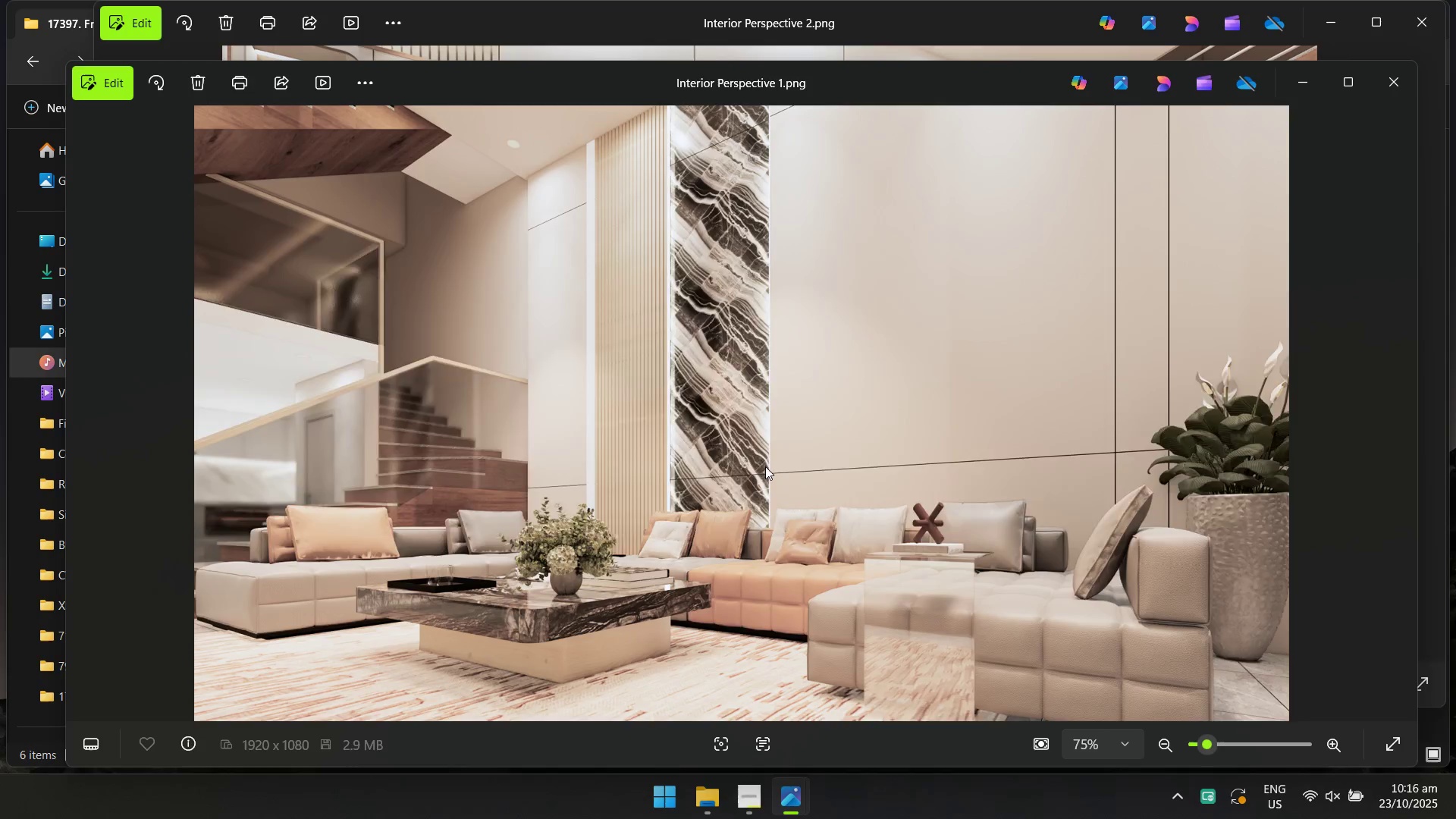 
key(Alt+Tab)
 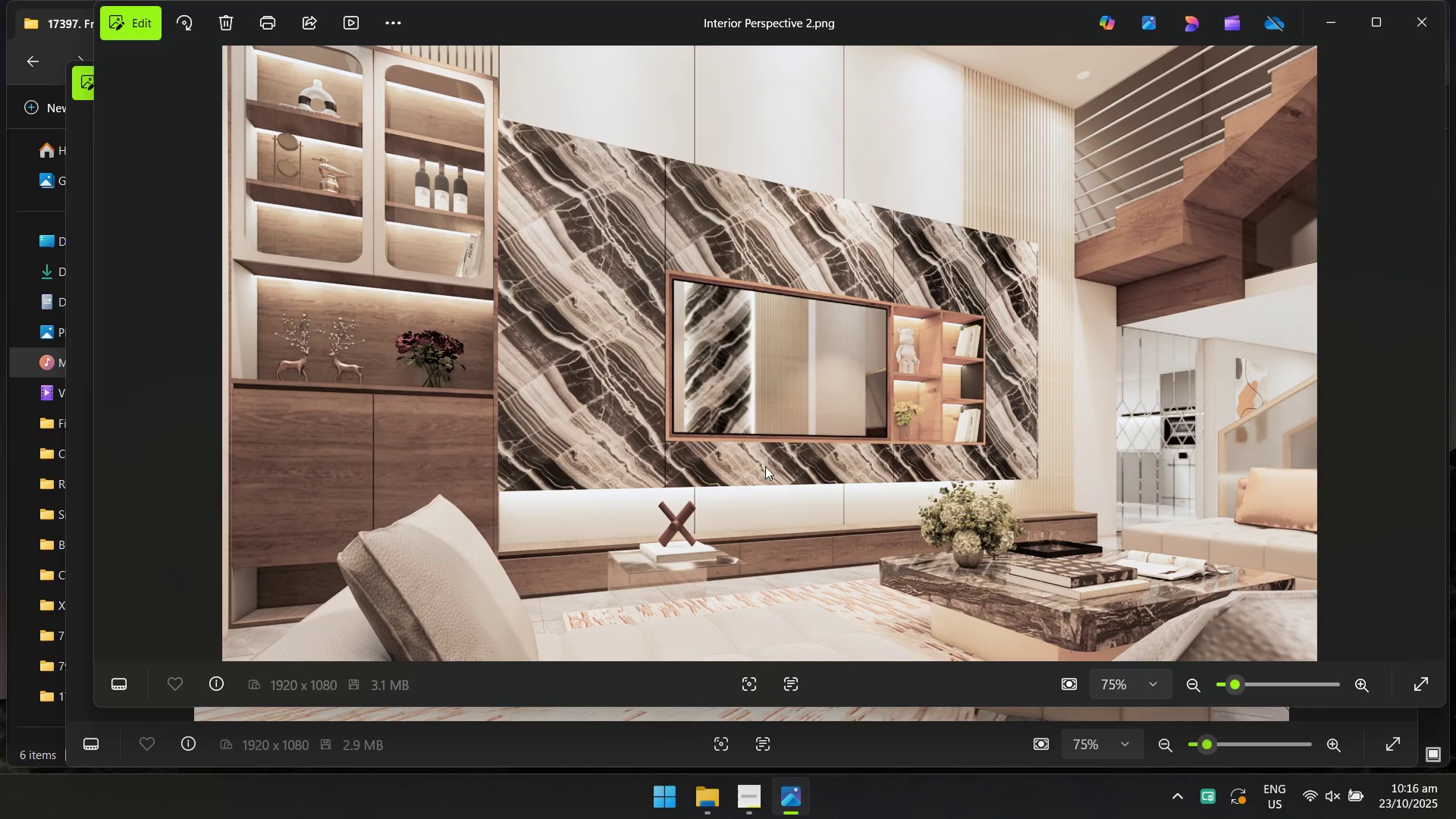 
key(Alt+AltLeft)
 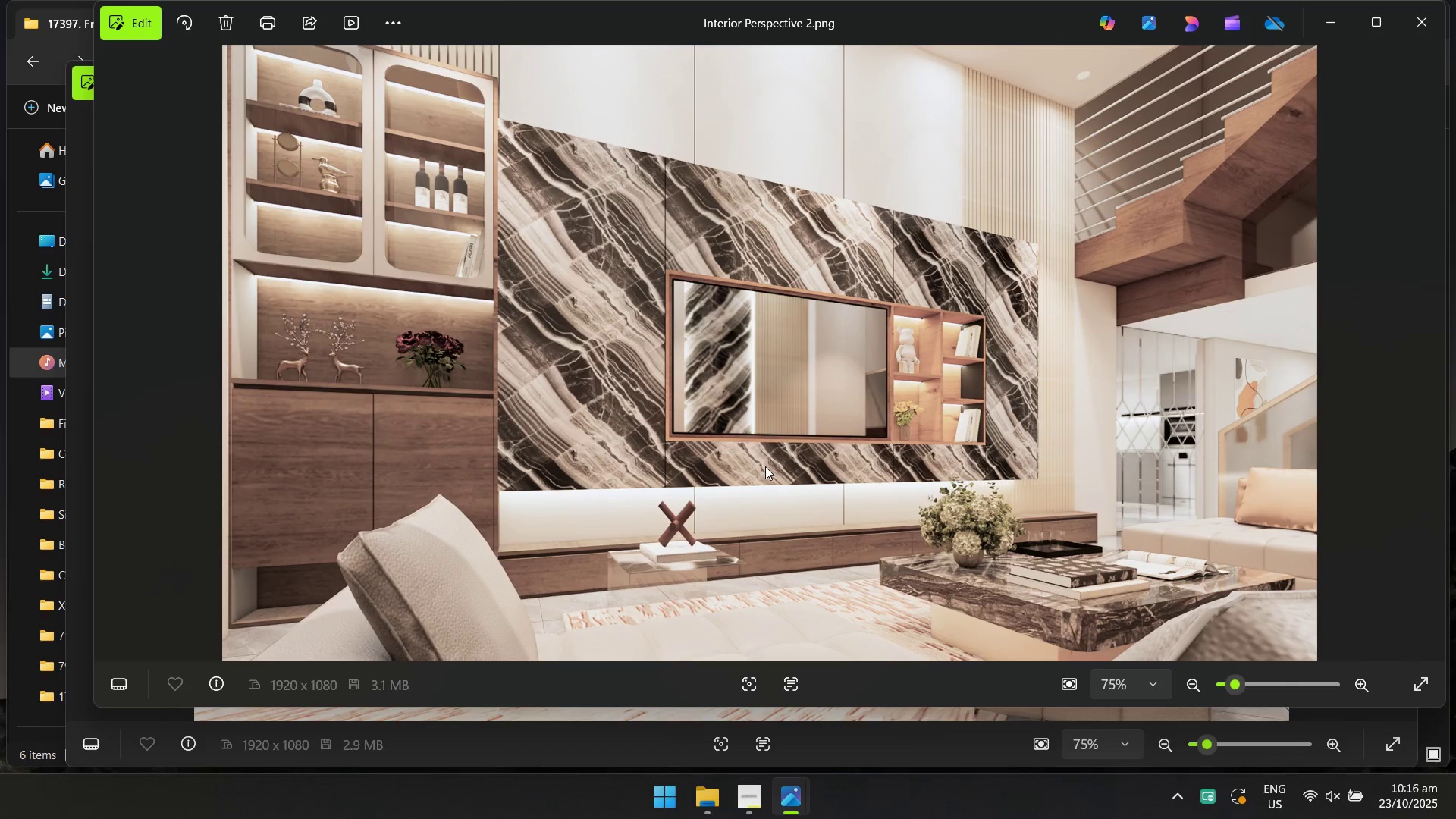 
key(Alt+Tab)
 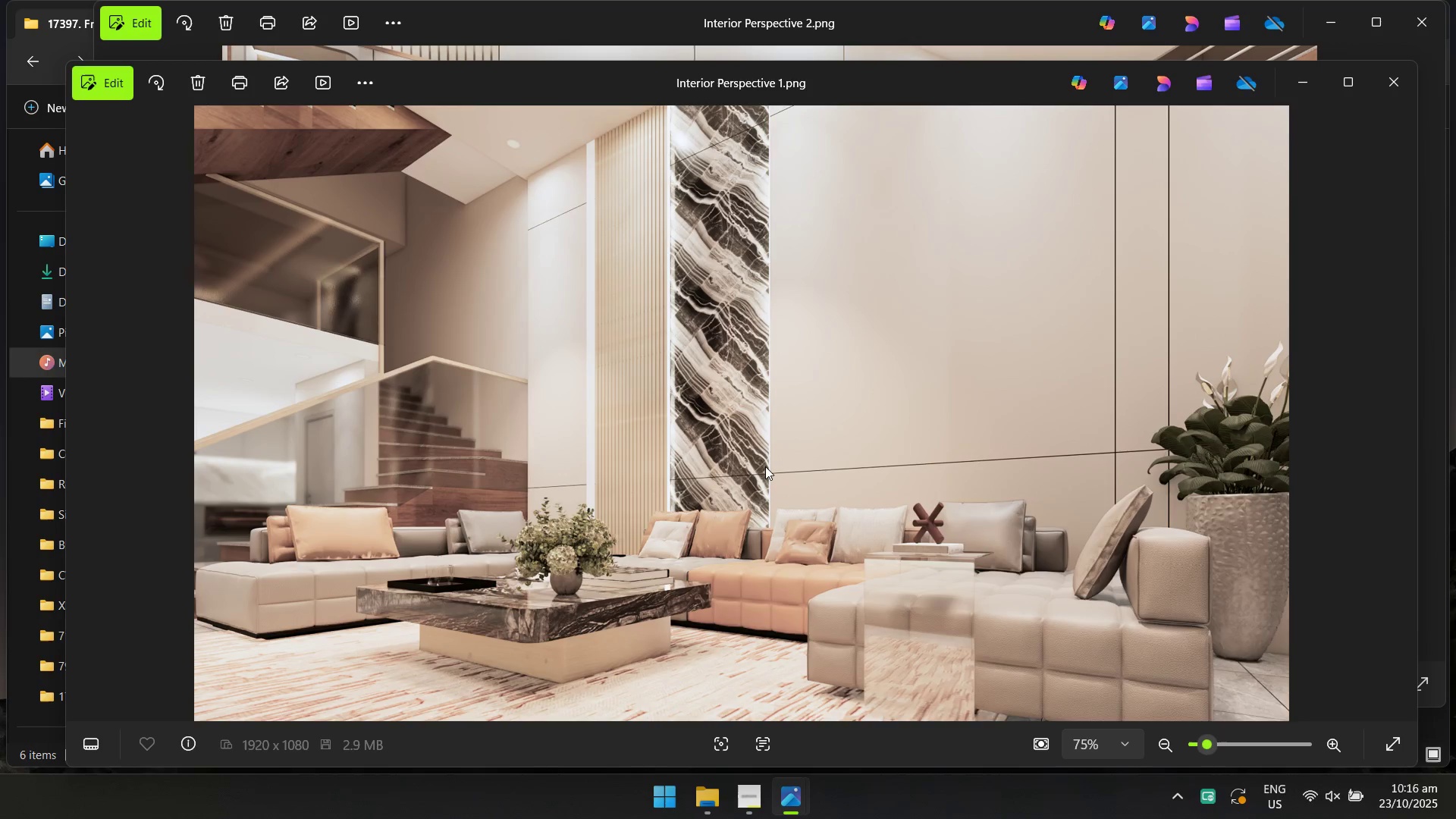 
key(Alt+AltLeft)
 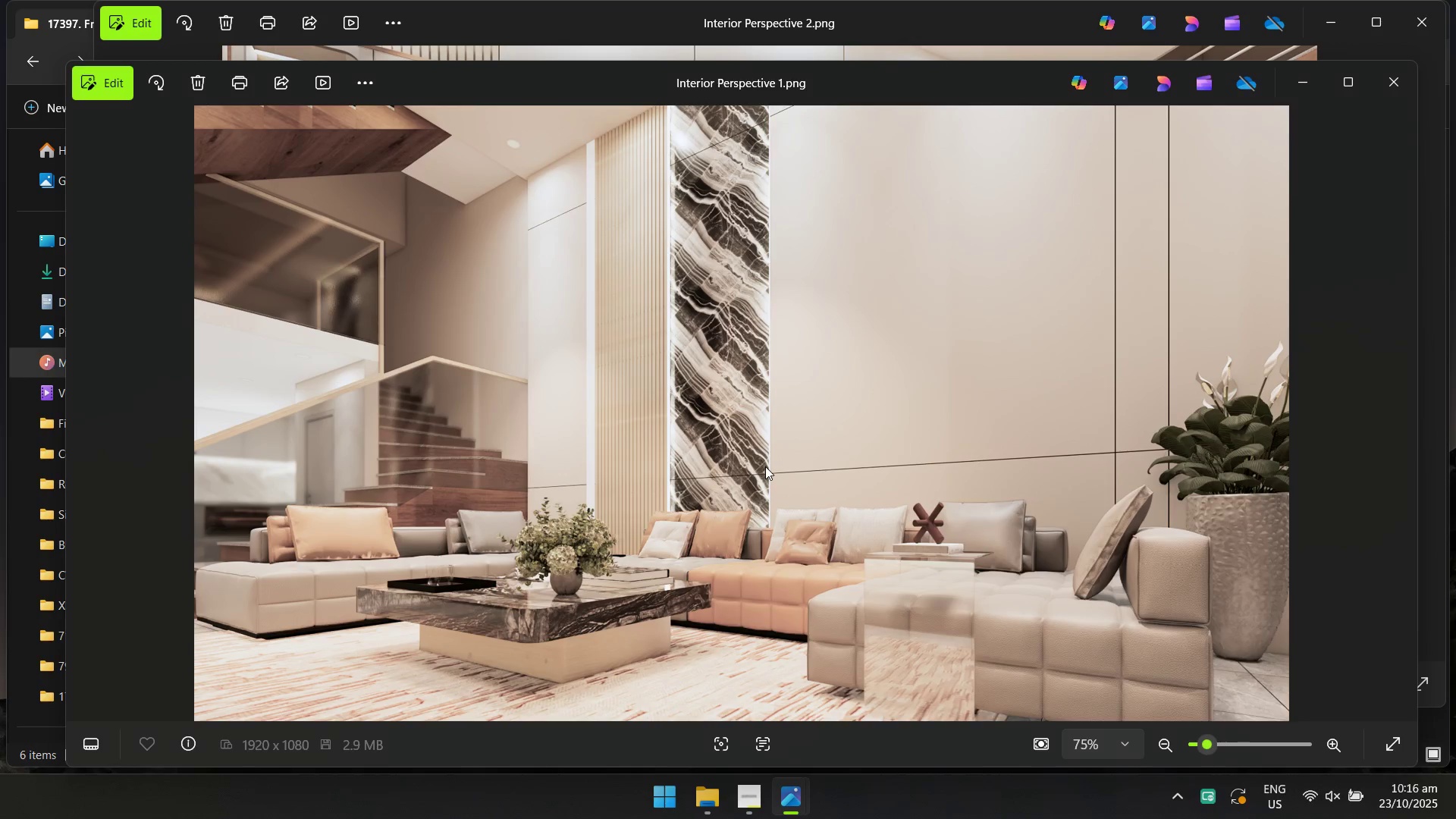 
key(Alt+Tab)
 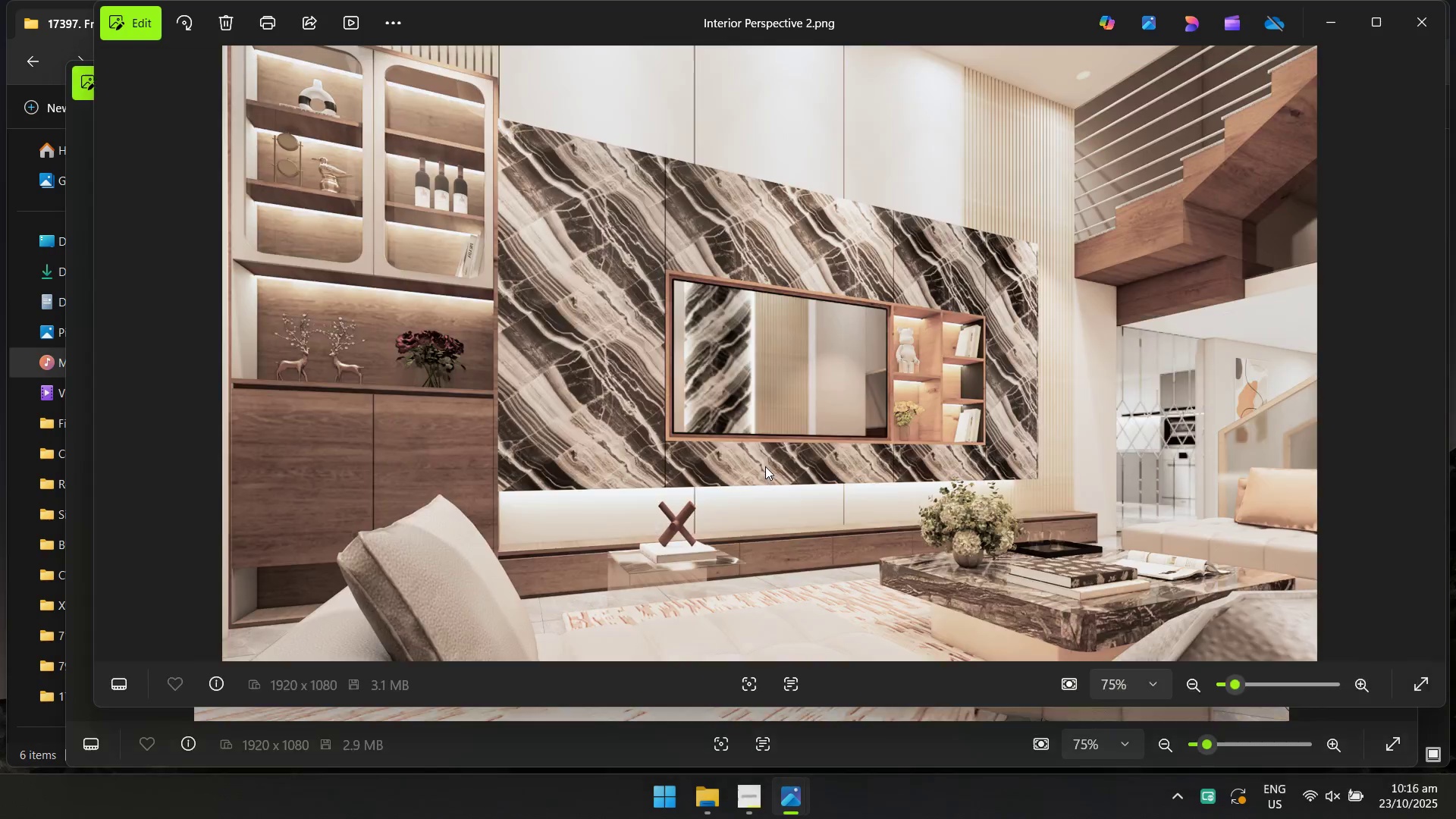 
key(Alt+AltLeft)
 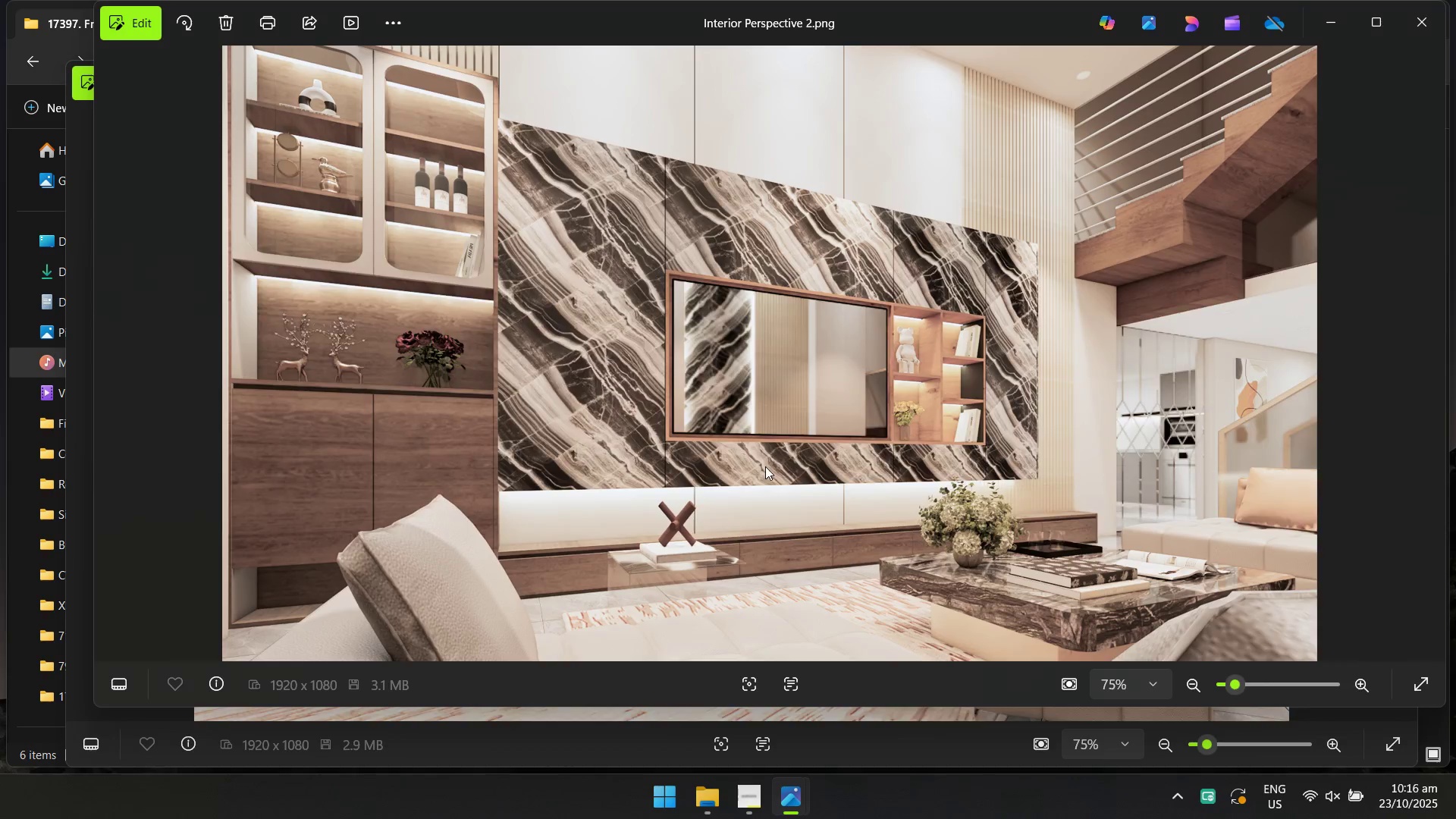 
key(Alt+Tab)
 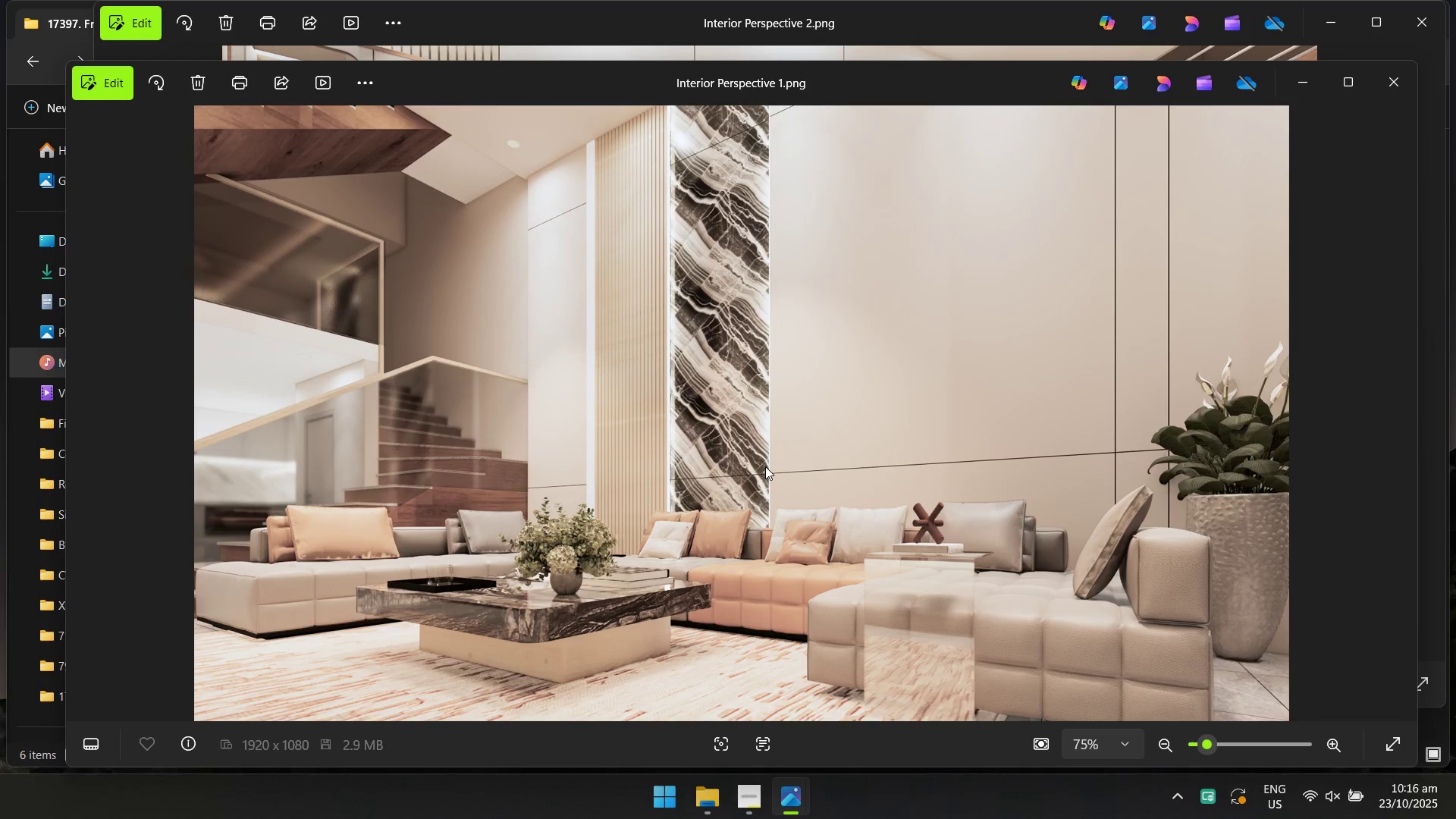 
key(Alt+AltLeft)
 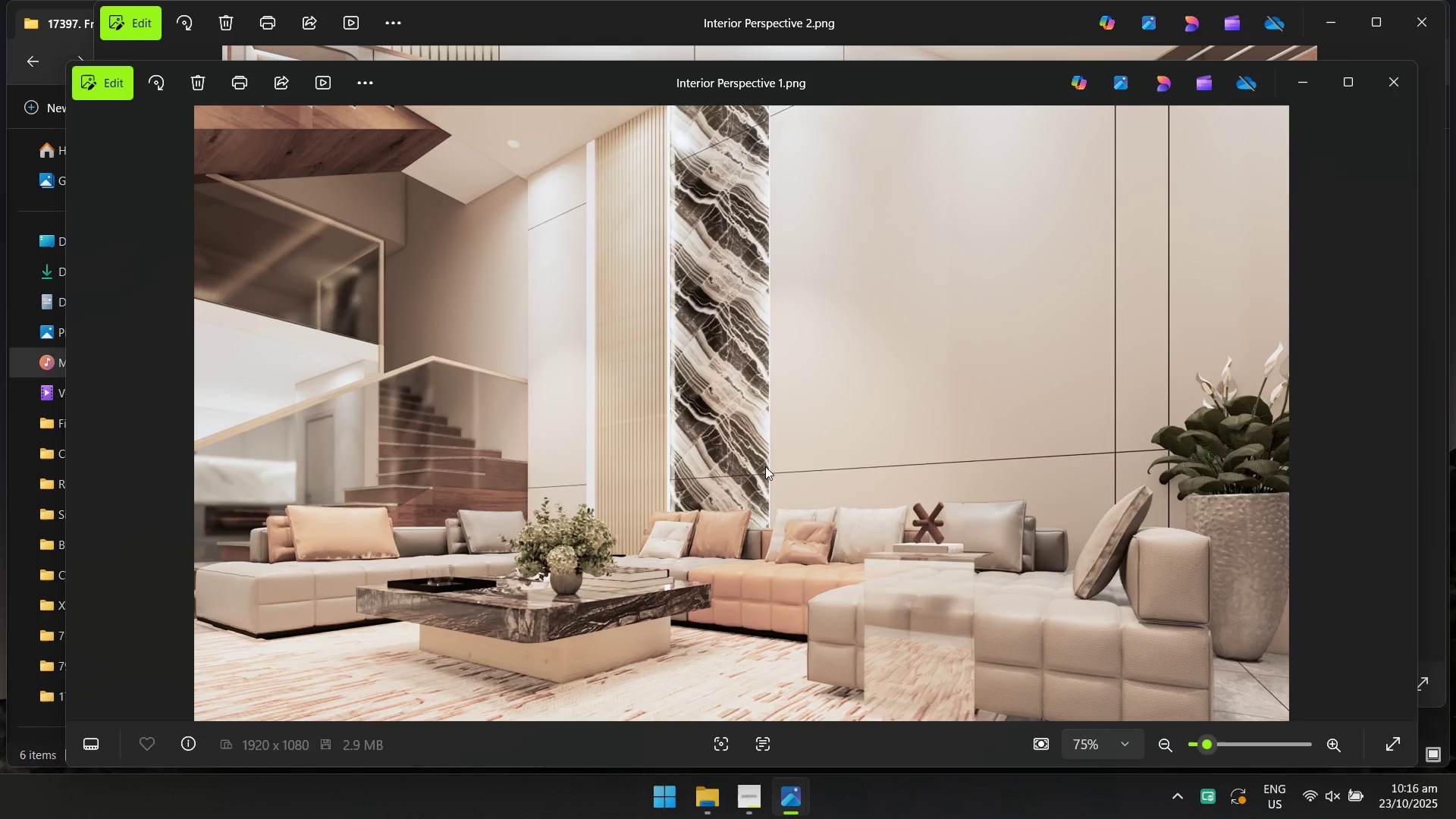 
key(Alt+Tab)
 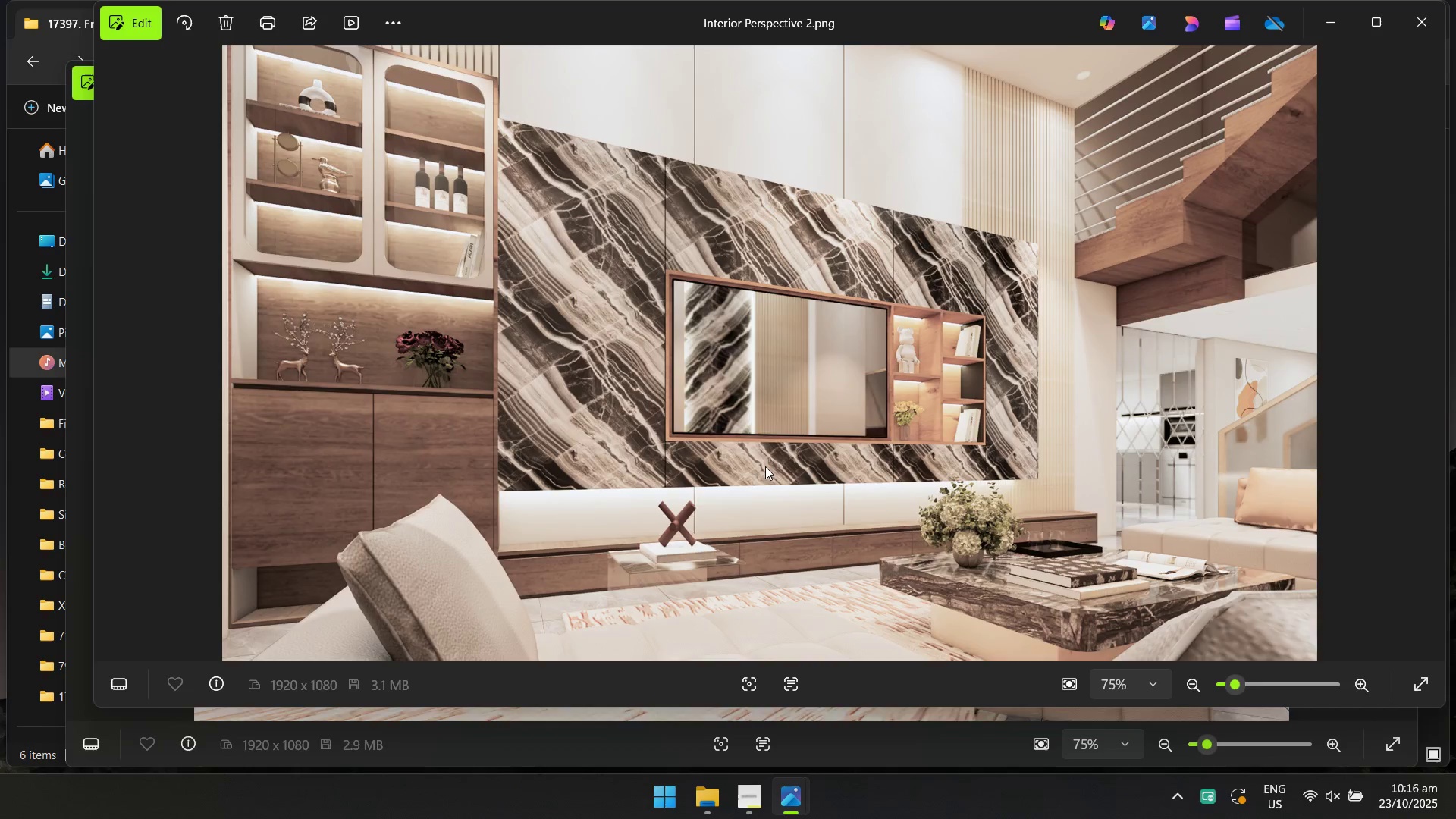 
key(Alt+AltLeft)
 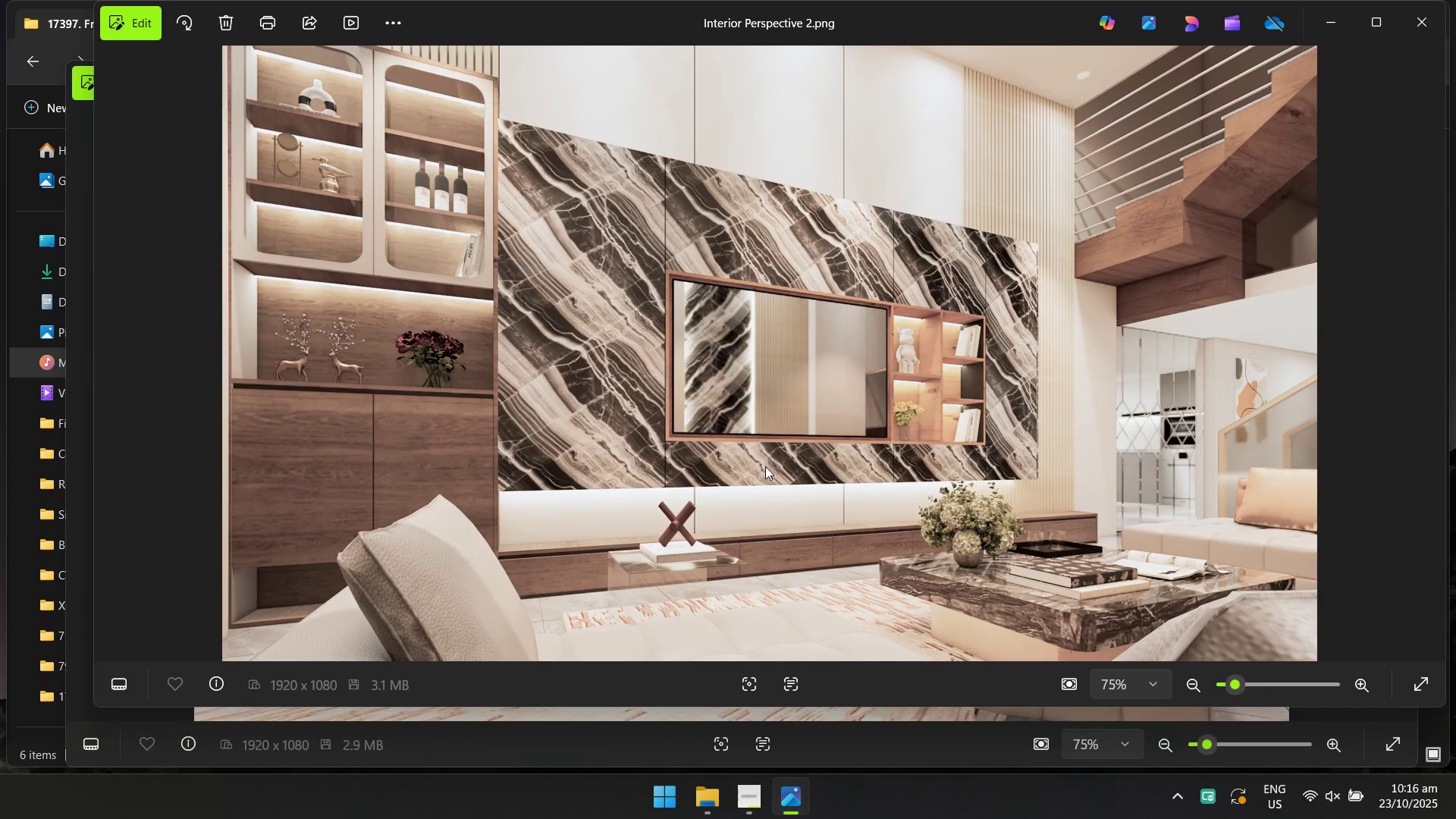 
key(Alt+Tab)
 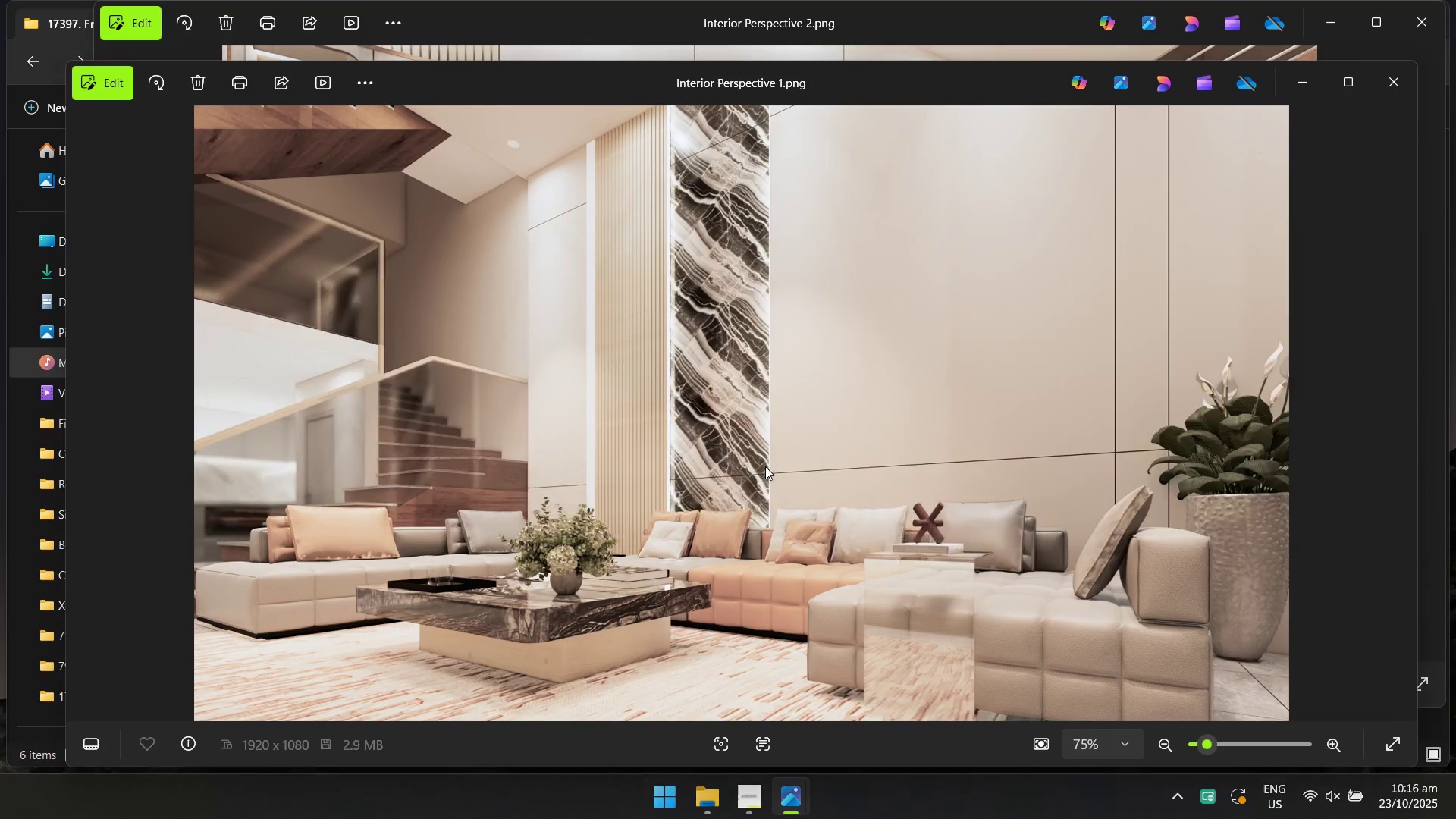 
key(Alt+AltLeft)
 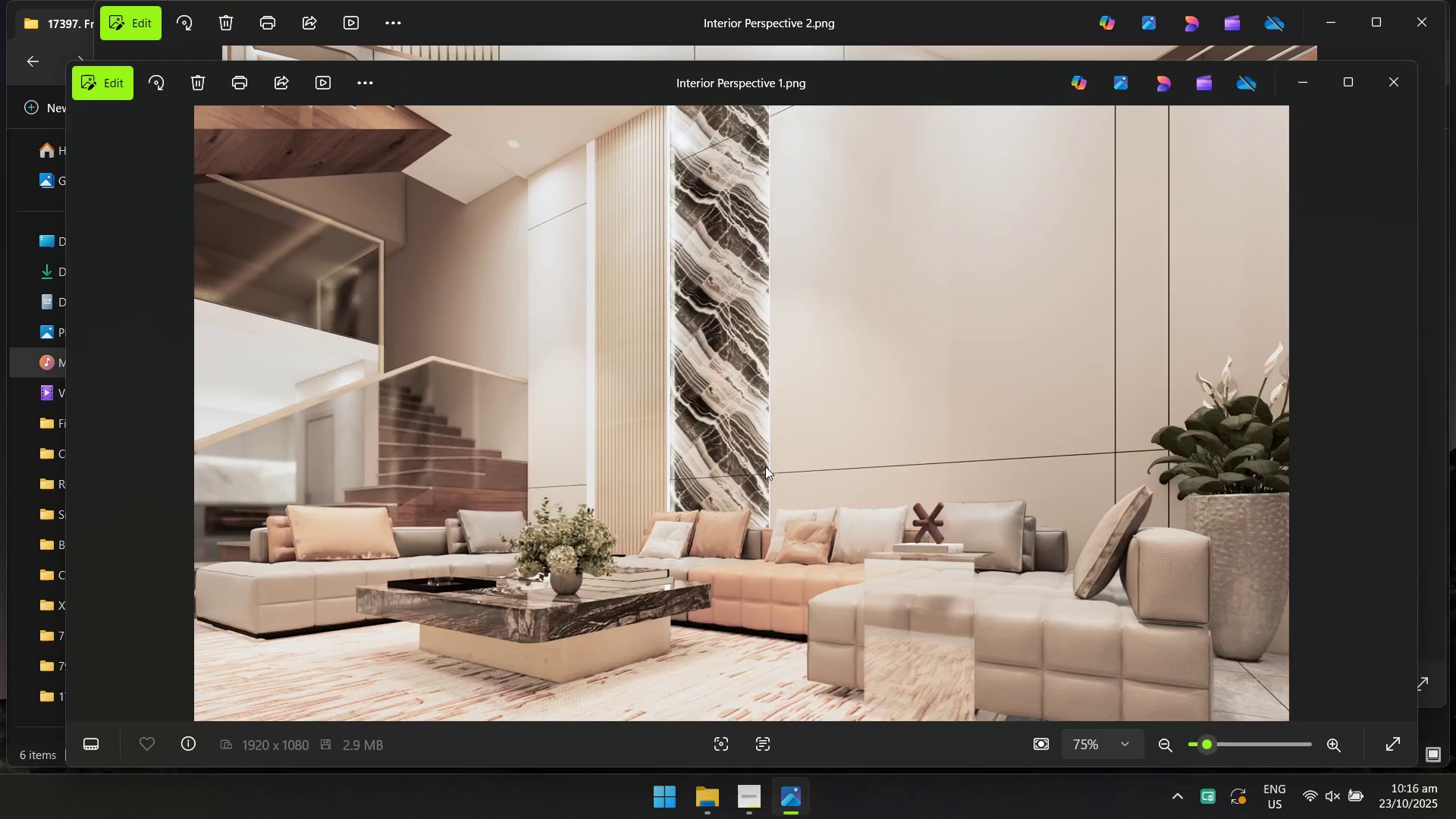 
key(Alt+Tab)
 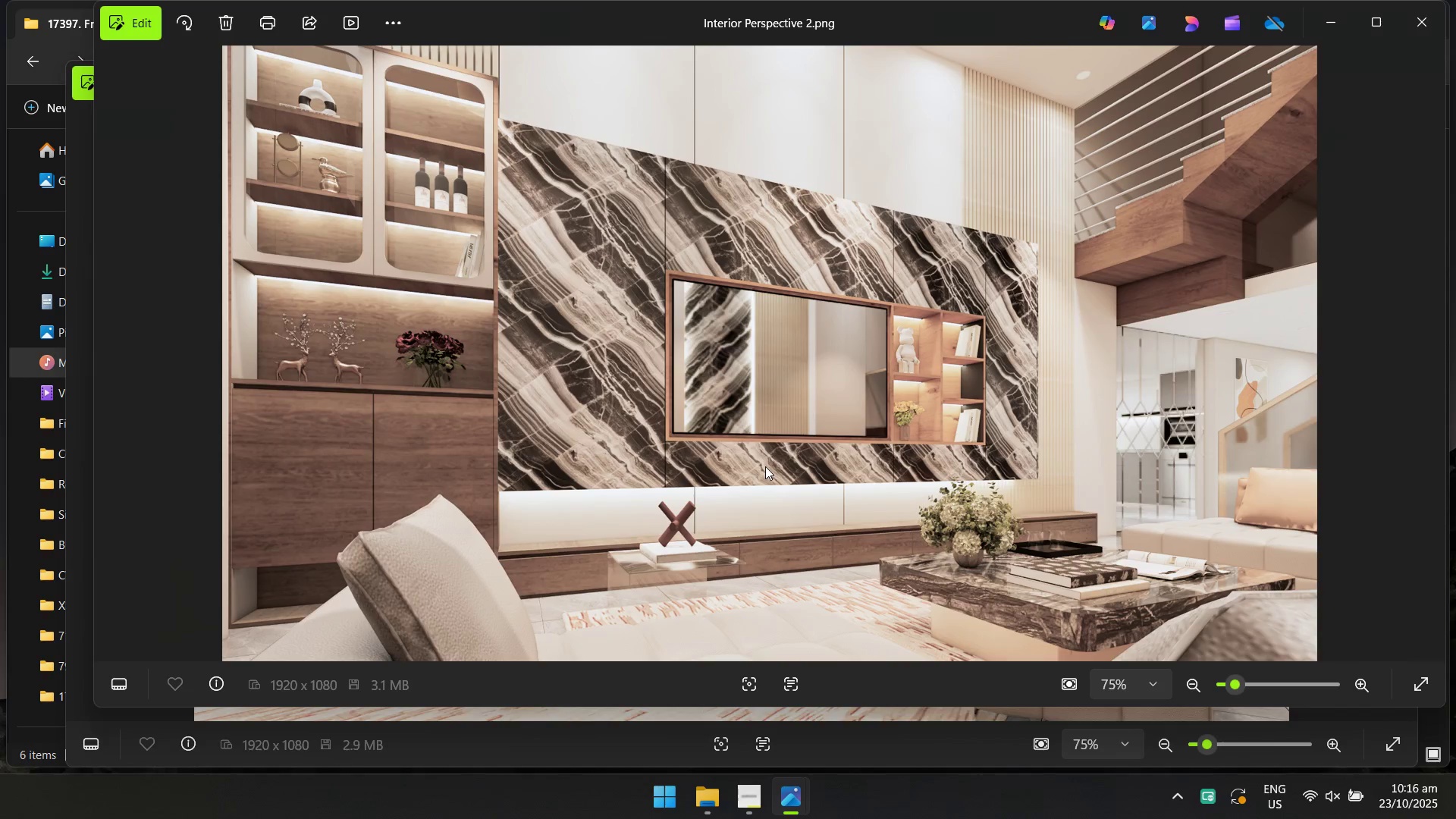 
key(Alt+AltLeft)
 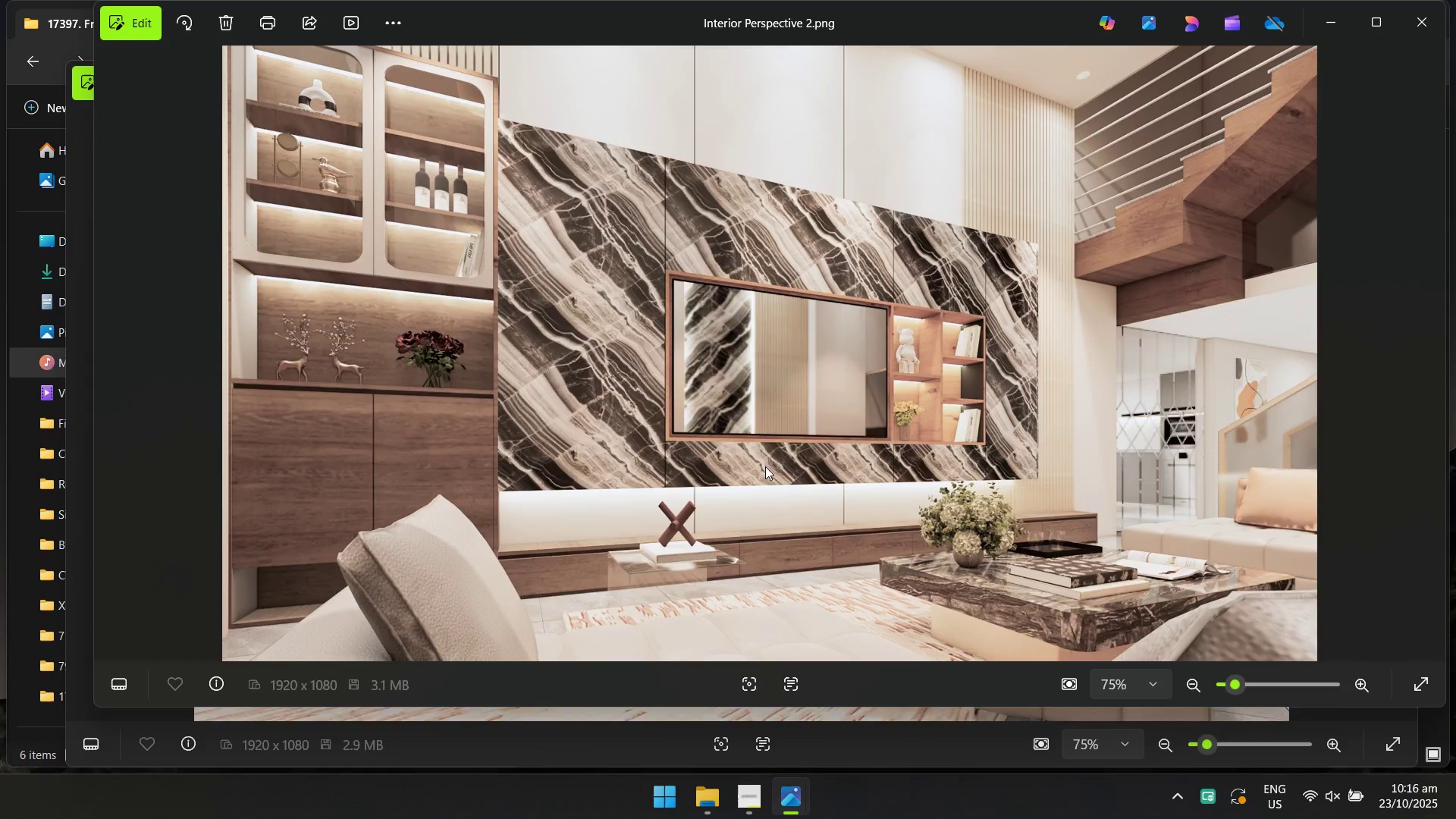 
key(Alt+Tab)
 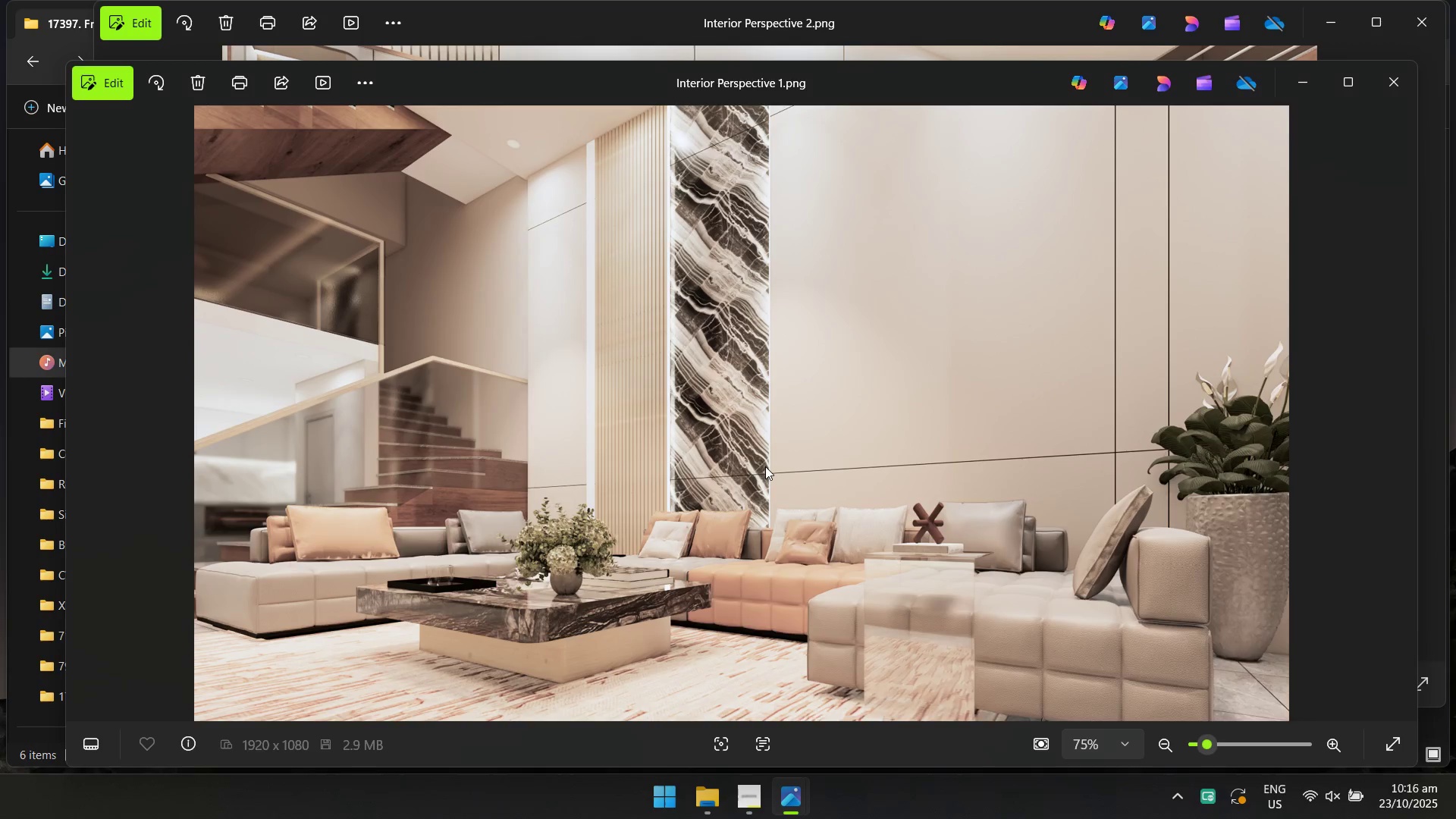 
key(Alt+AltLeft)
 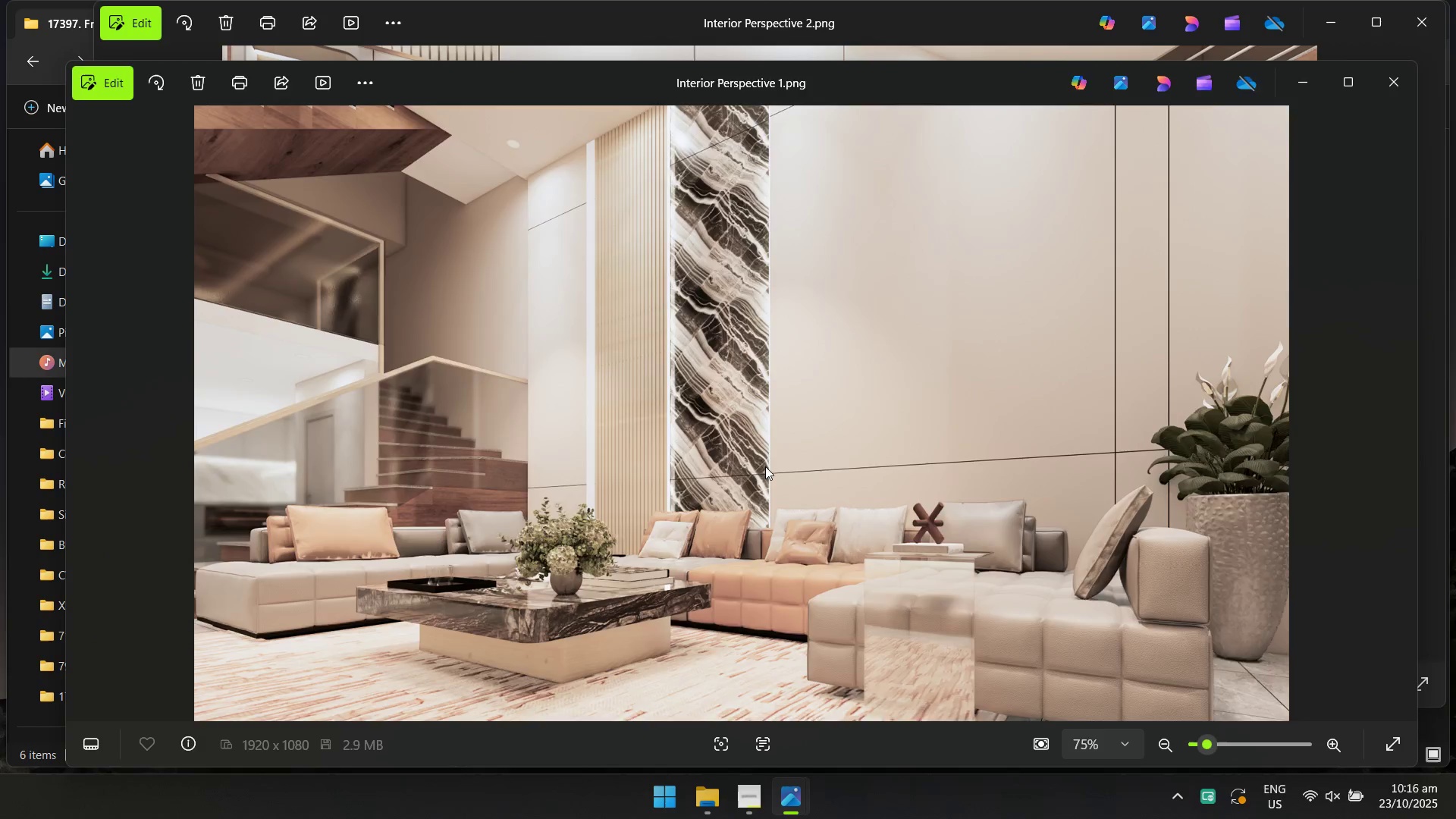 
key(Alt+Tab)
 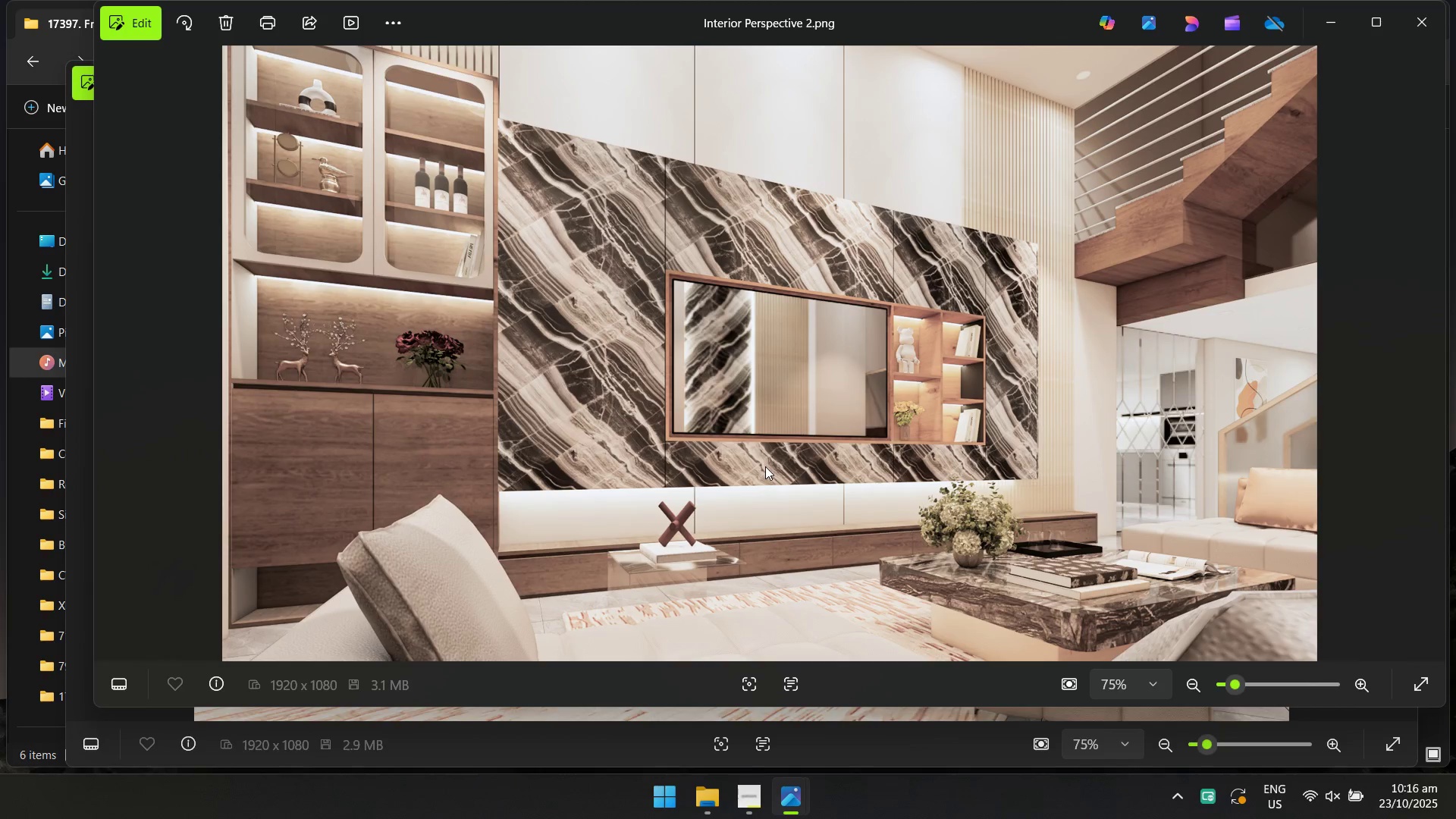 
key(Alt+AltLeft)
 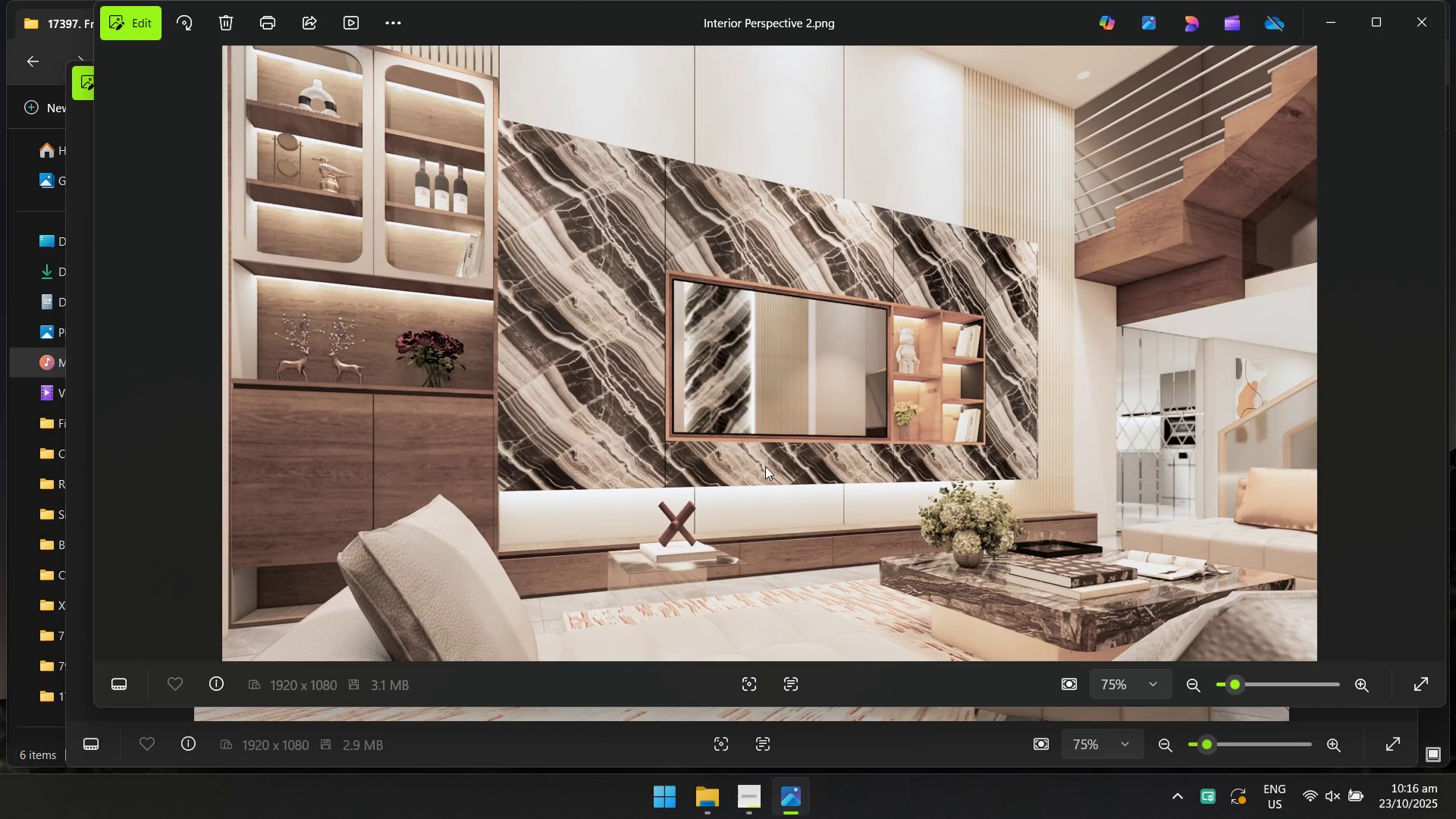 
key(Alt+Tab)
 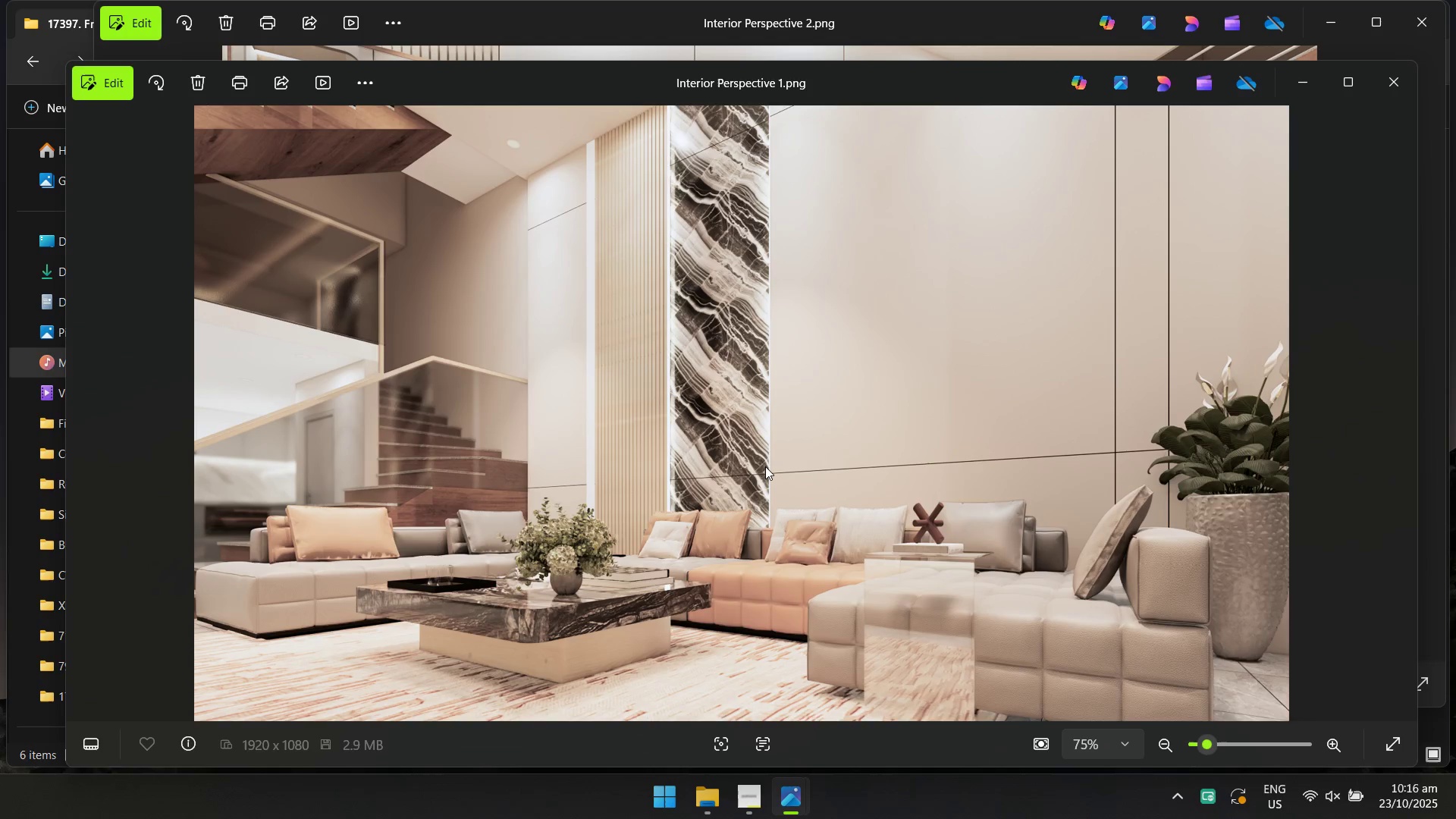 
key(Alt+AltLeft)
 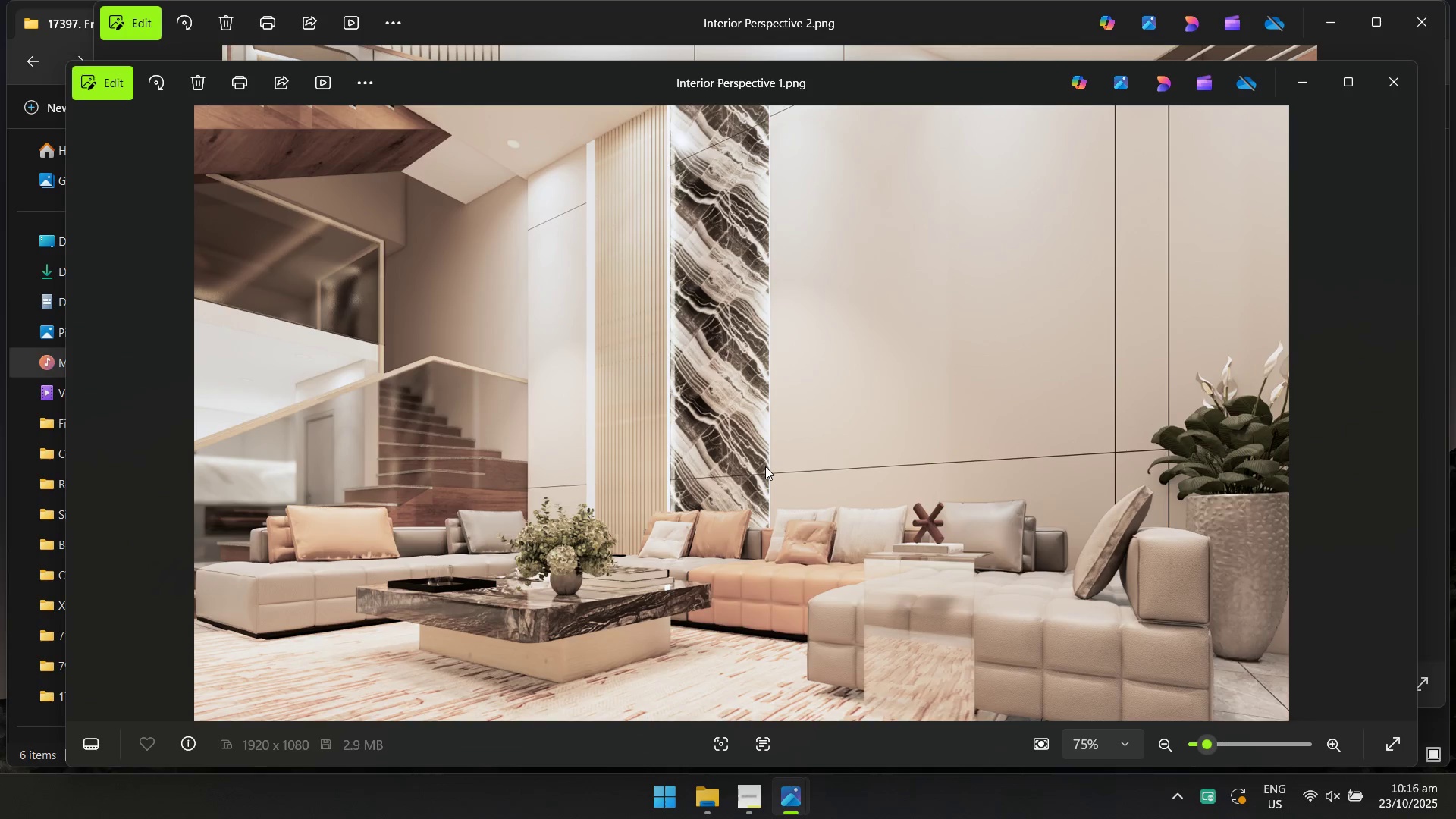 
key(Alt+Tab)
 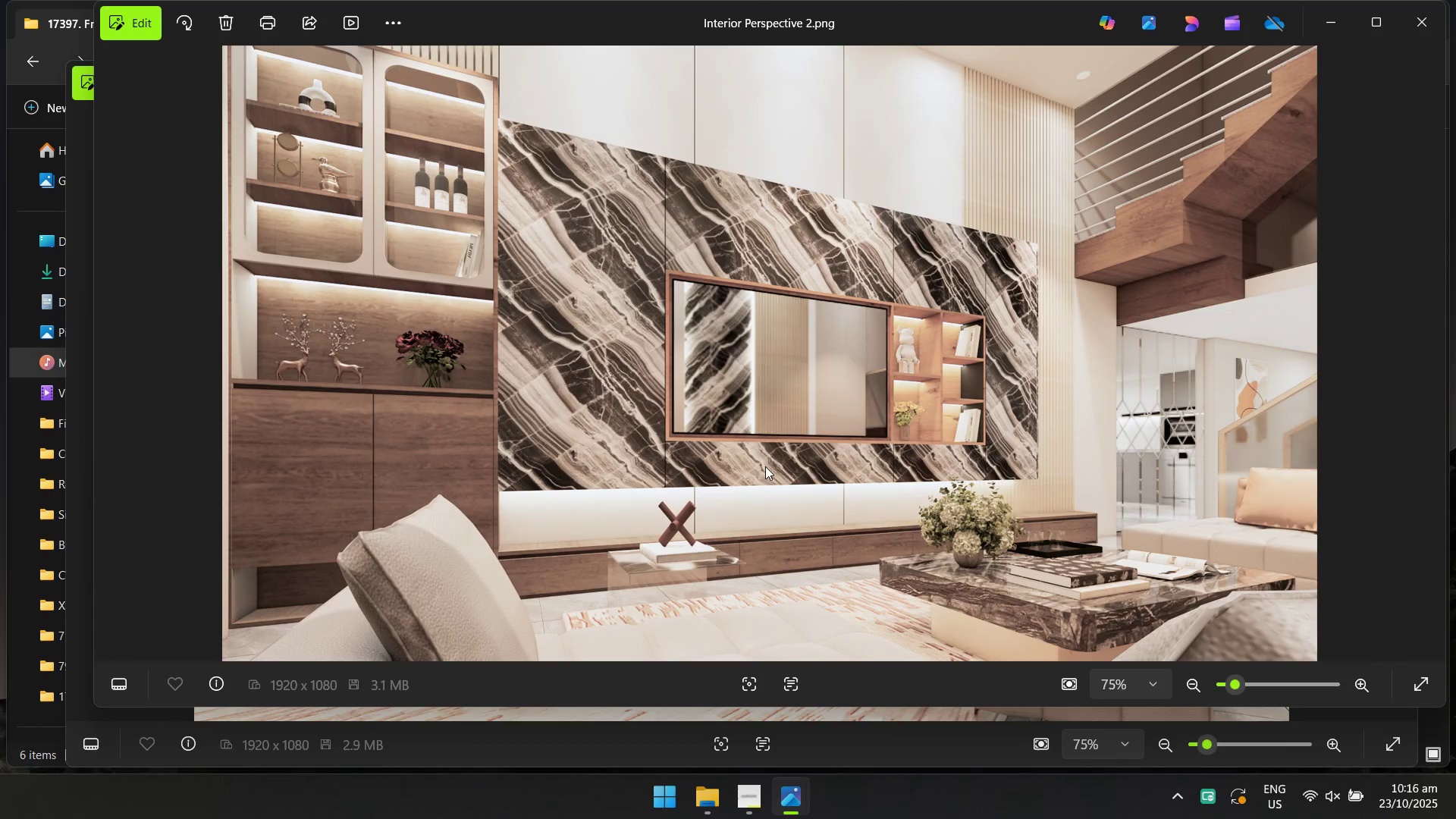 
key(Alt+Tab)
 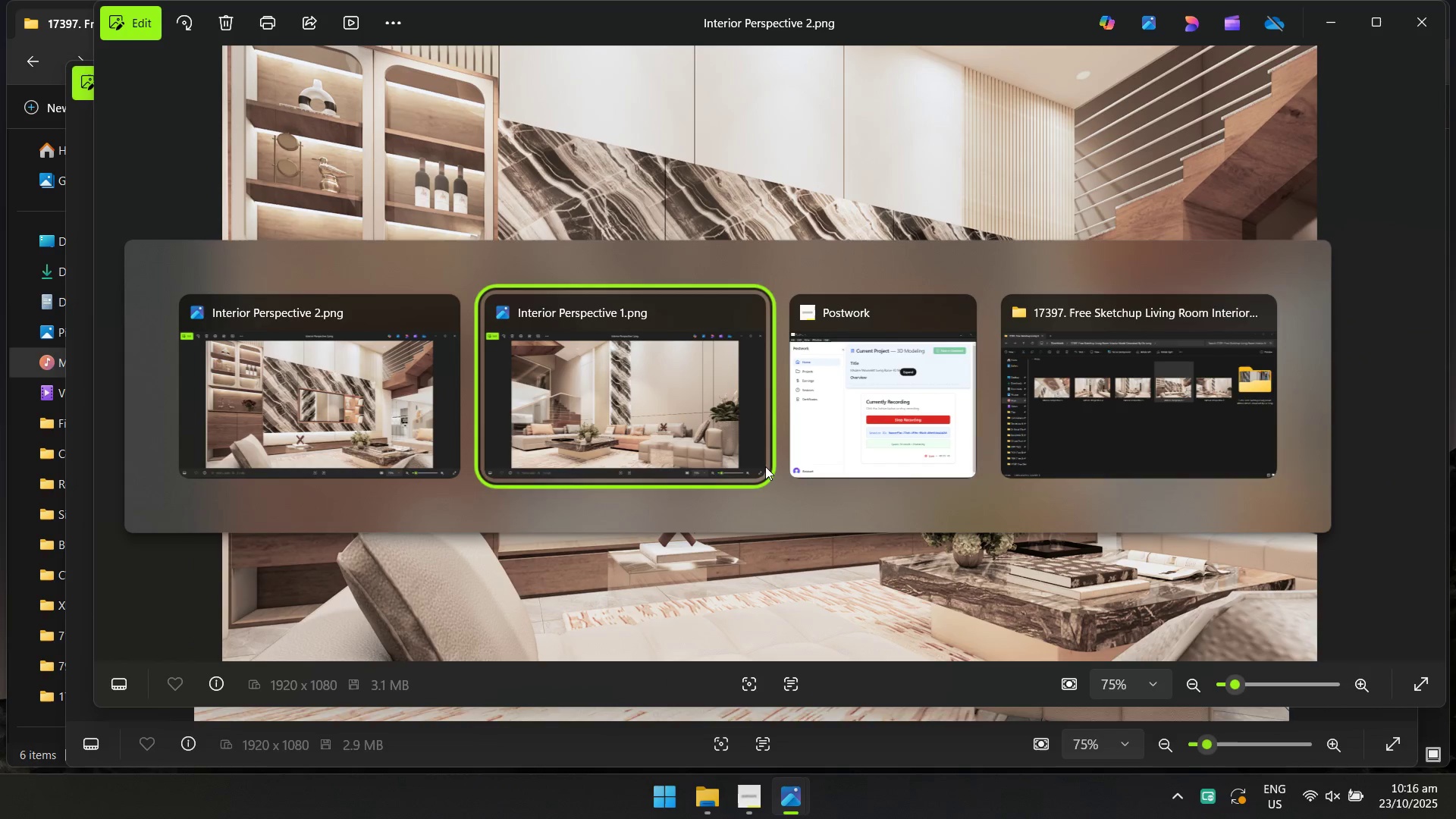 
key(Alt+Tab)
 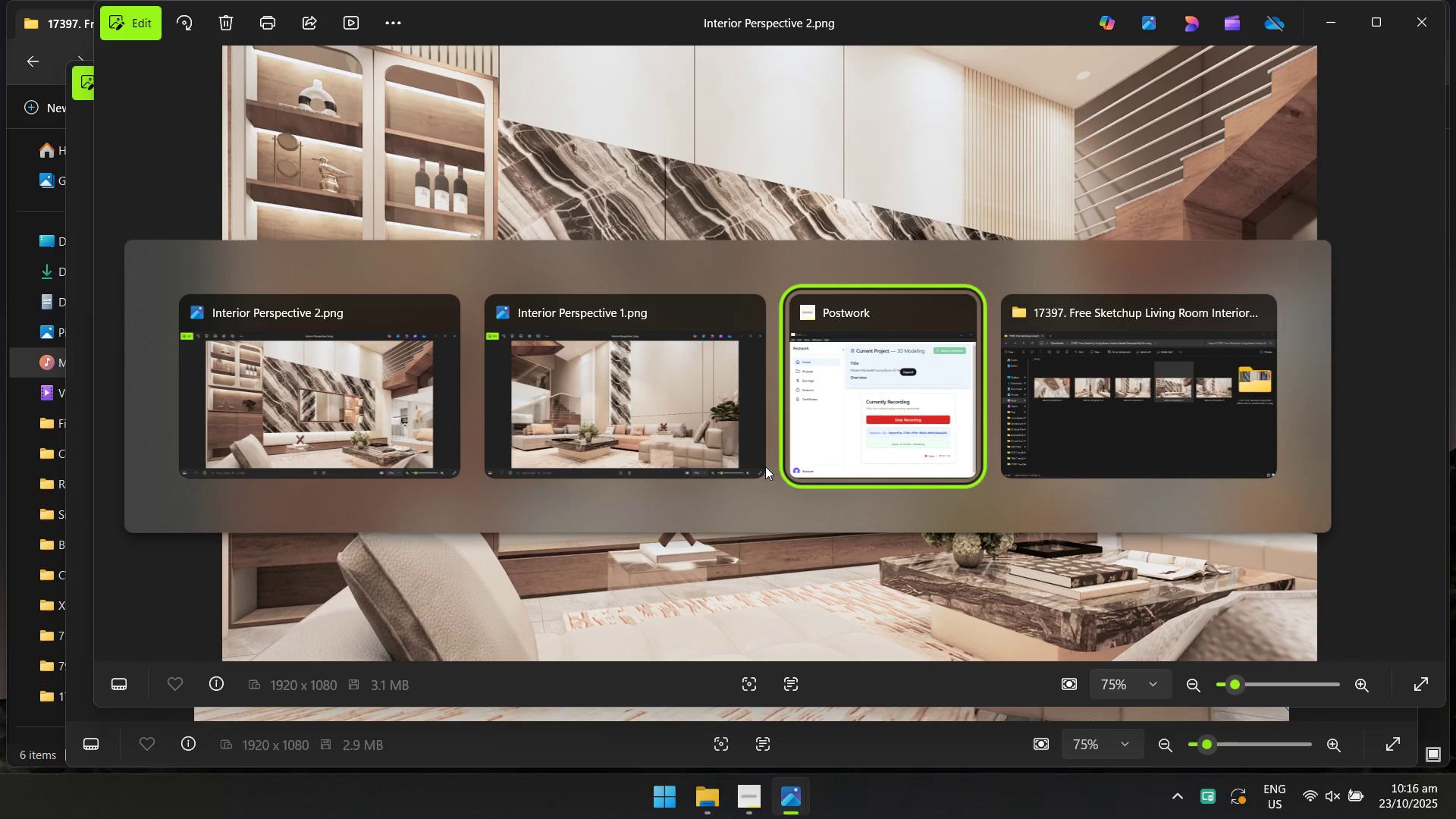 
key(Alt+Tab)
 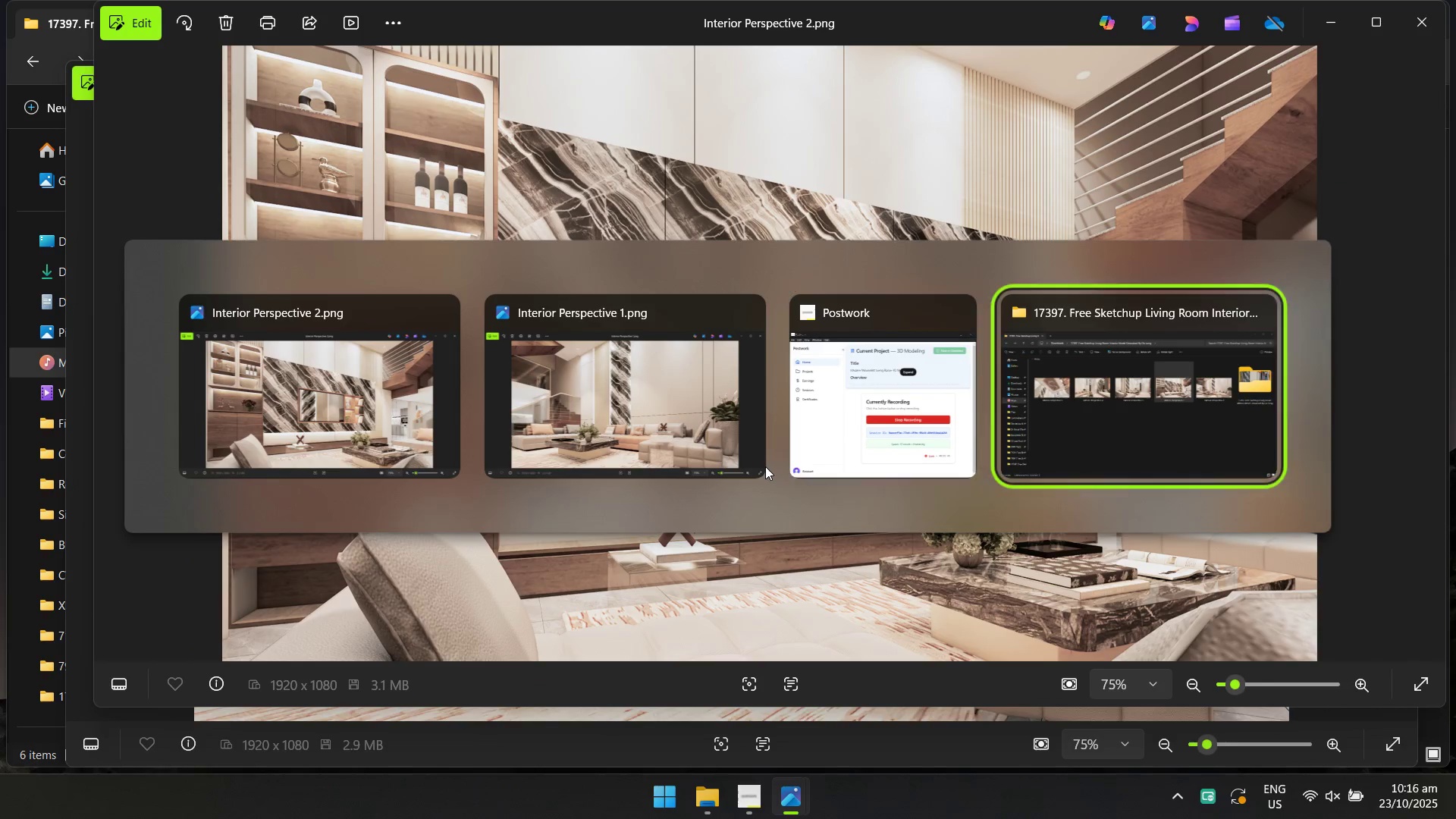 
key(Alt+Tab)
 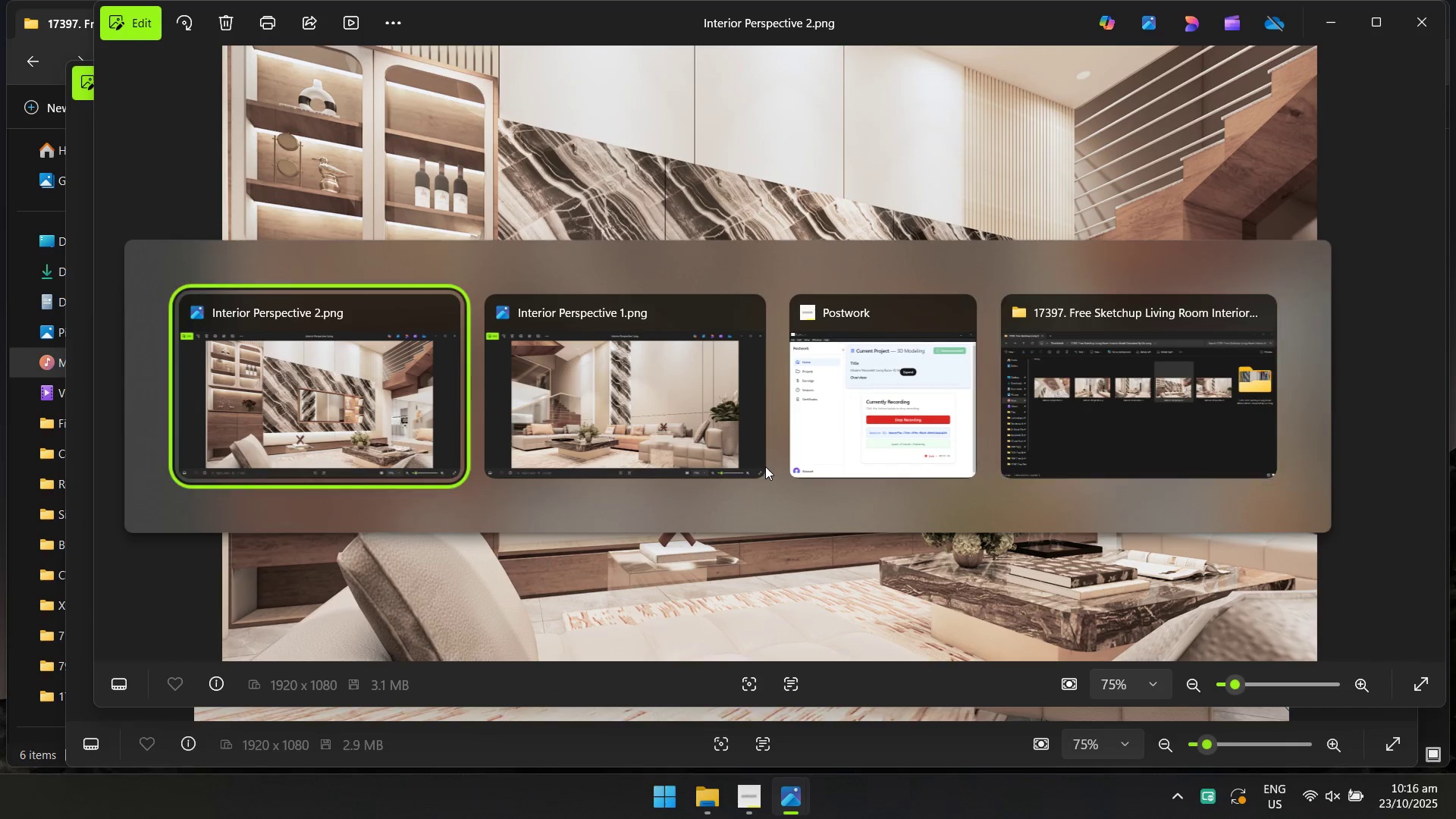 
key(Alt+Tab)
 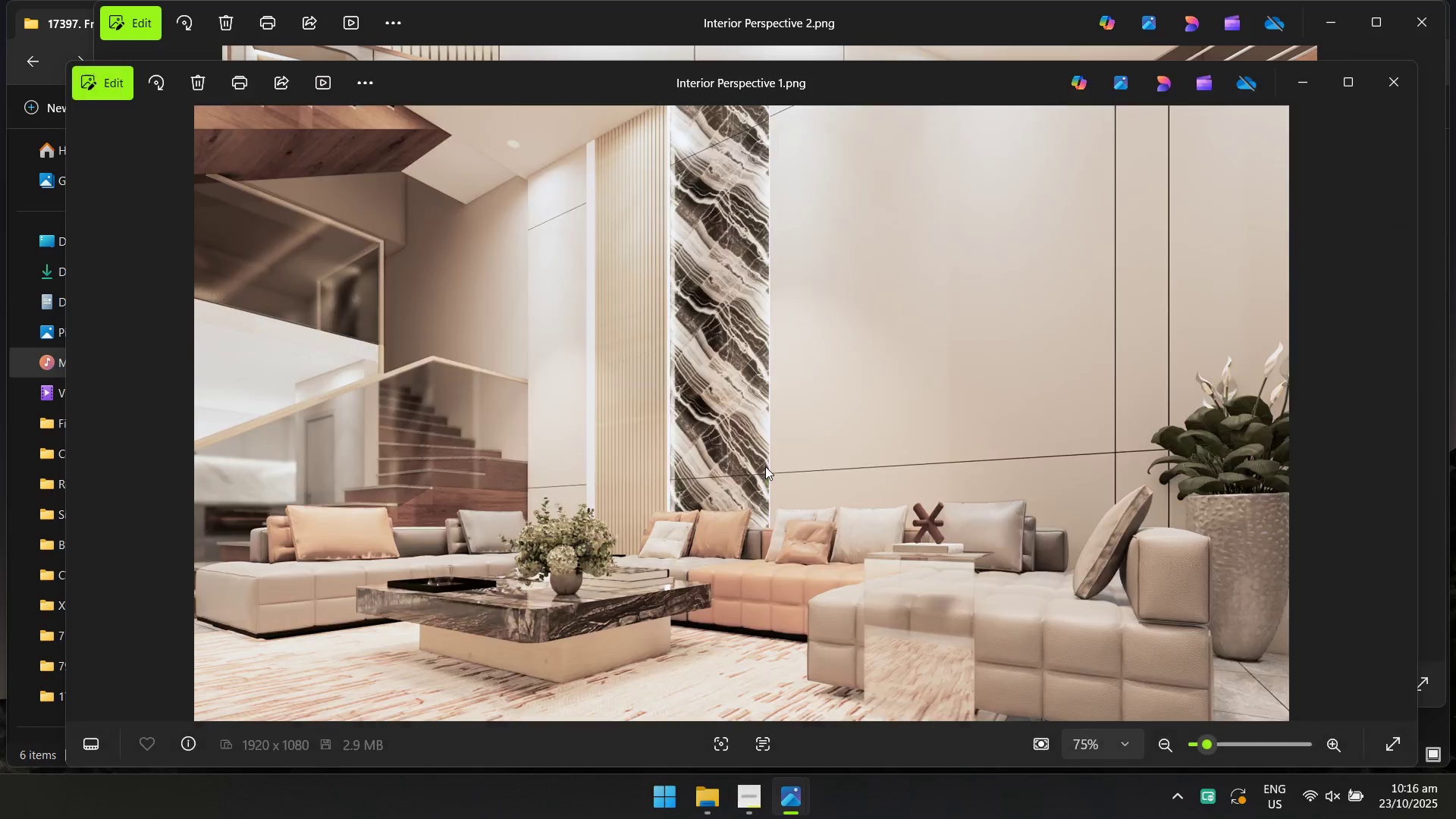 
key(Alt+Tab)
 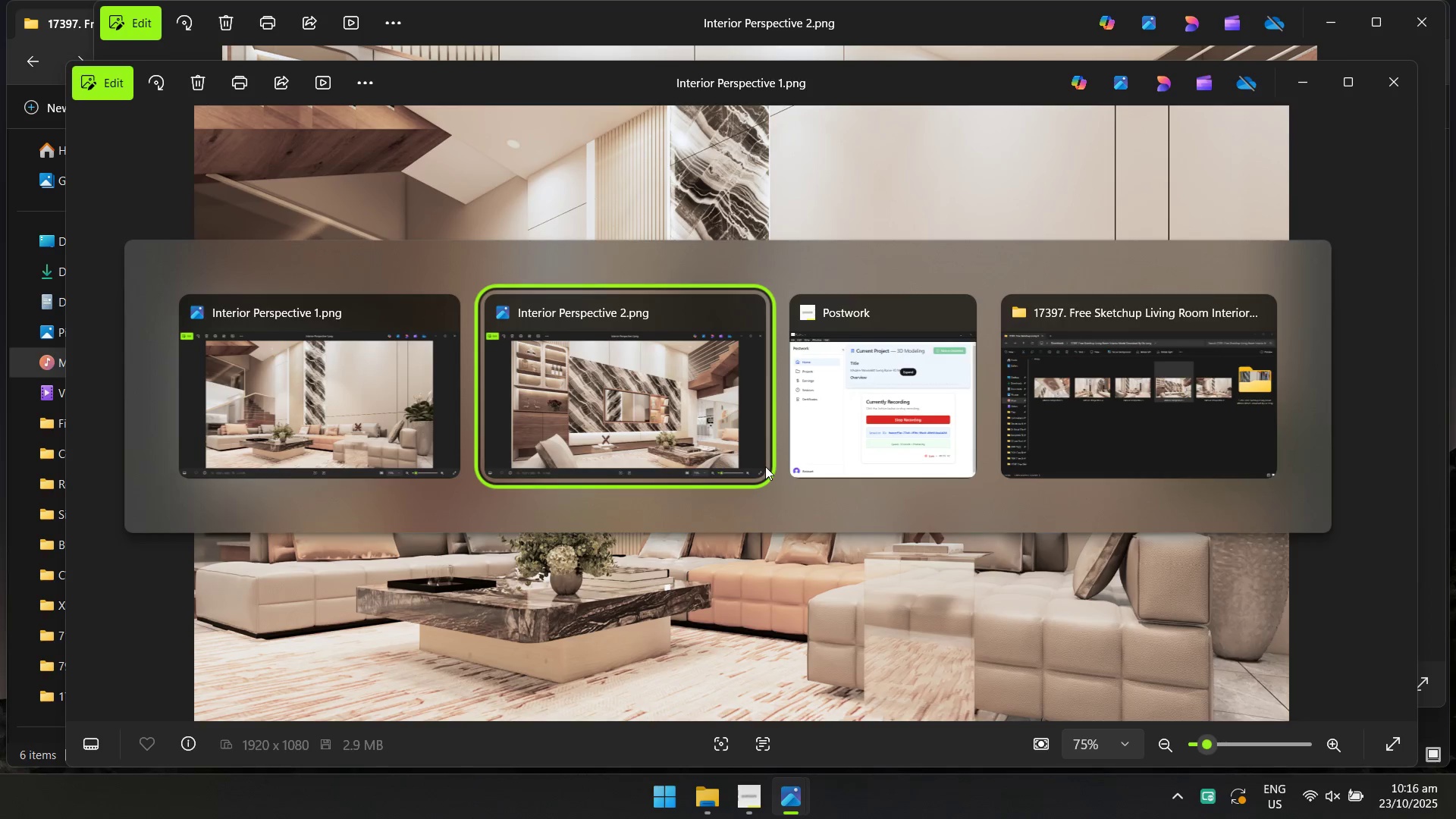 
key(Alt+AltLeft)
 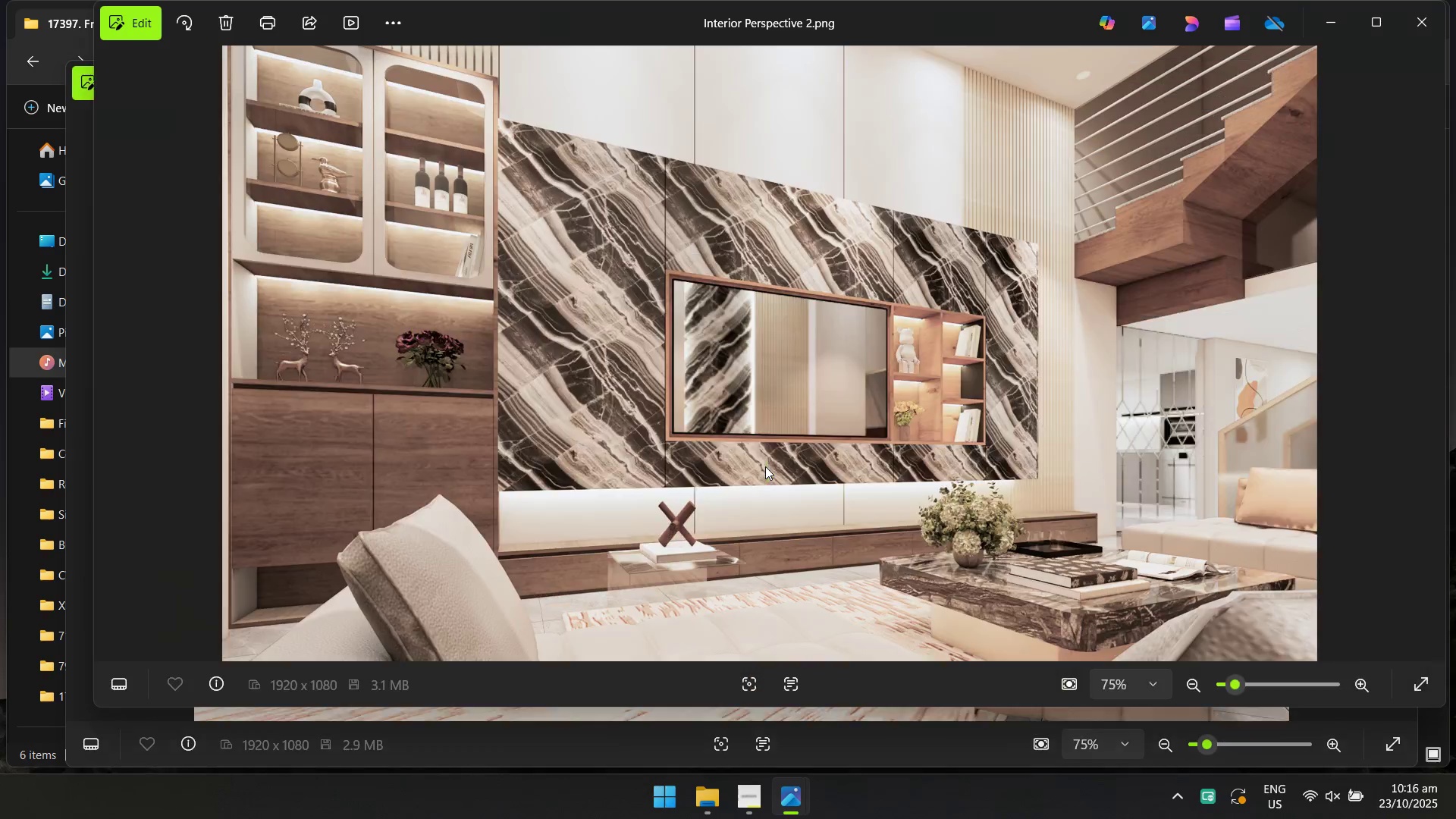 
key(Alt+Tab)
 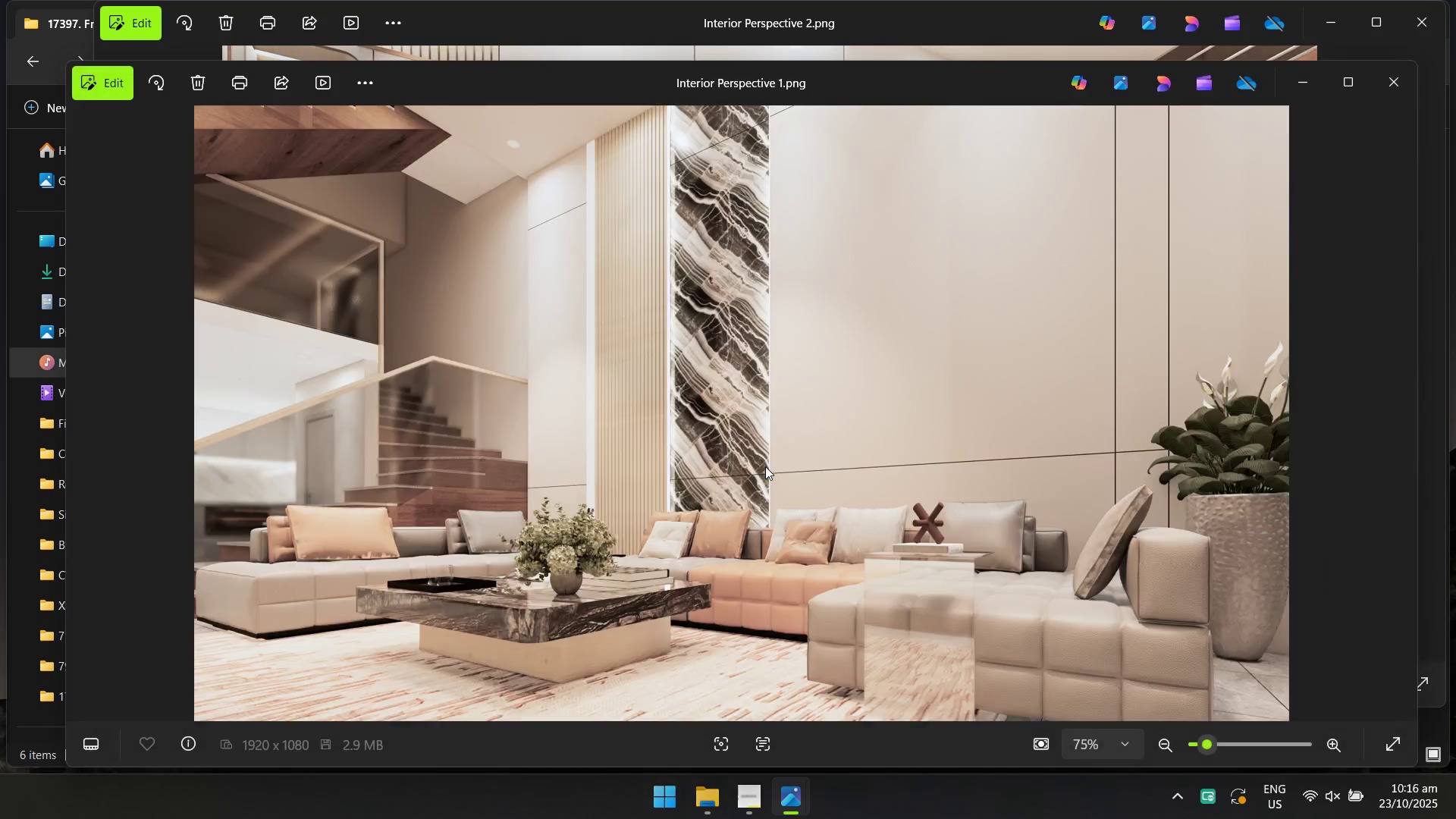 
key(Alt+AltLeft)
 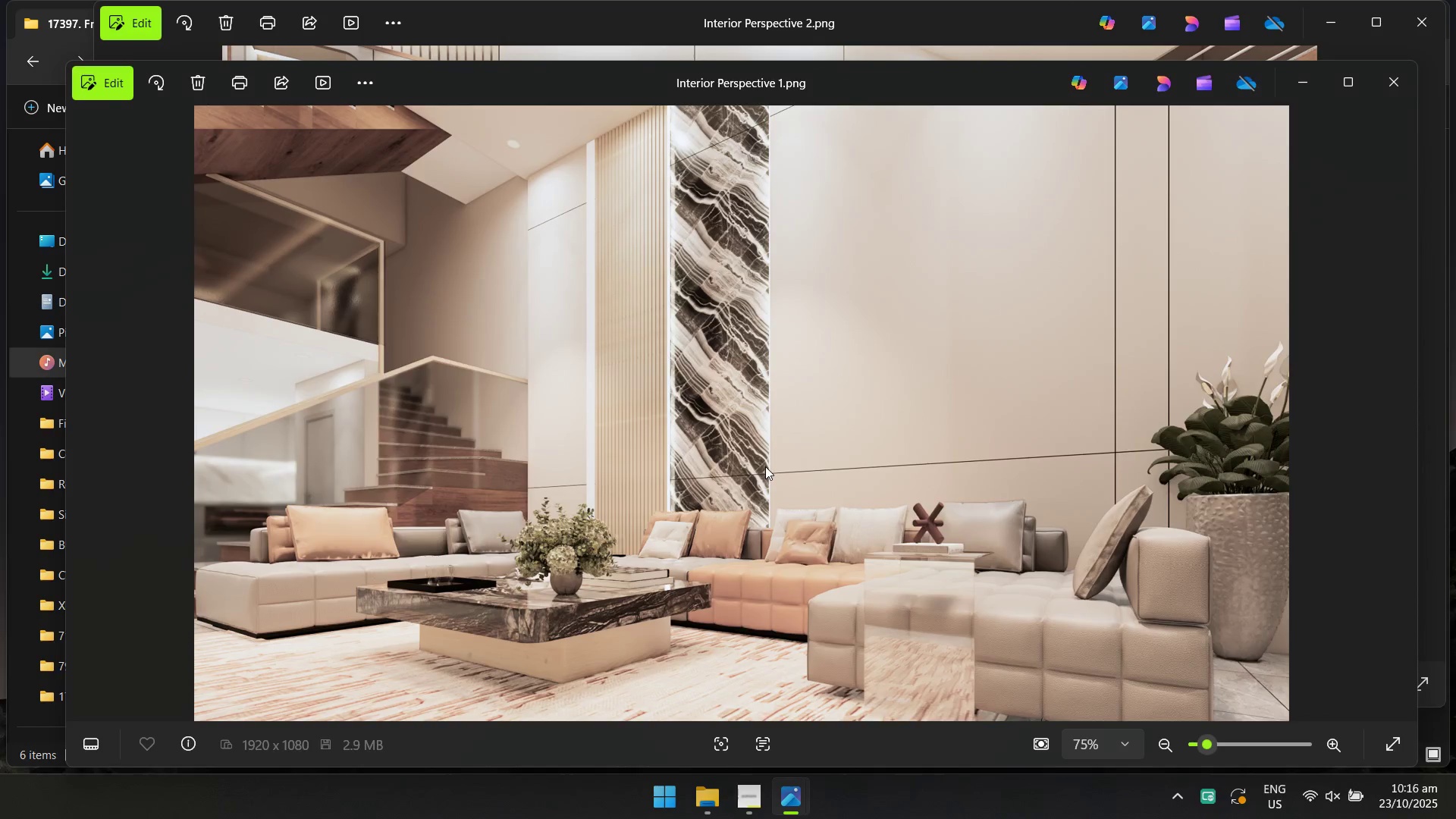 
key(Alt+Tab)
 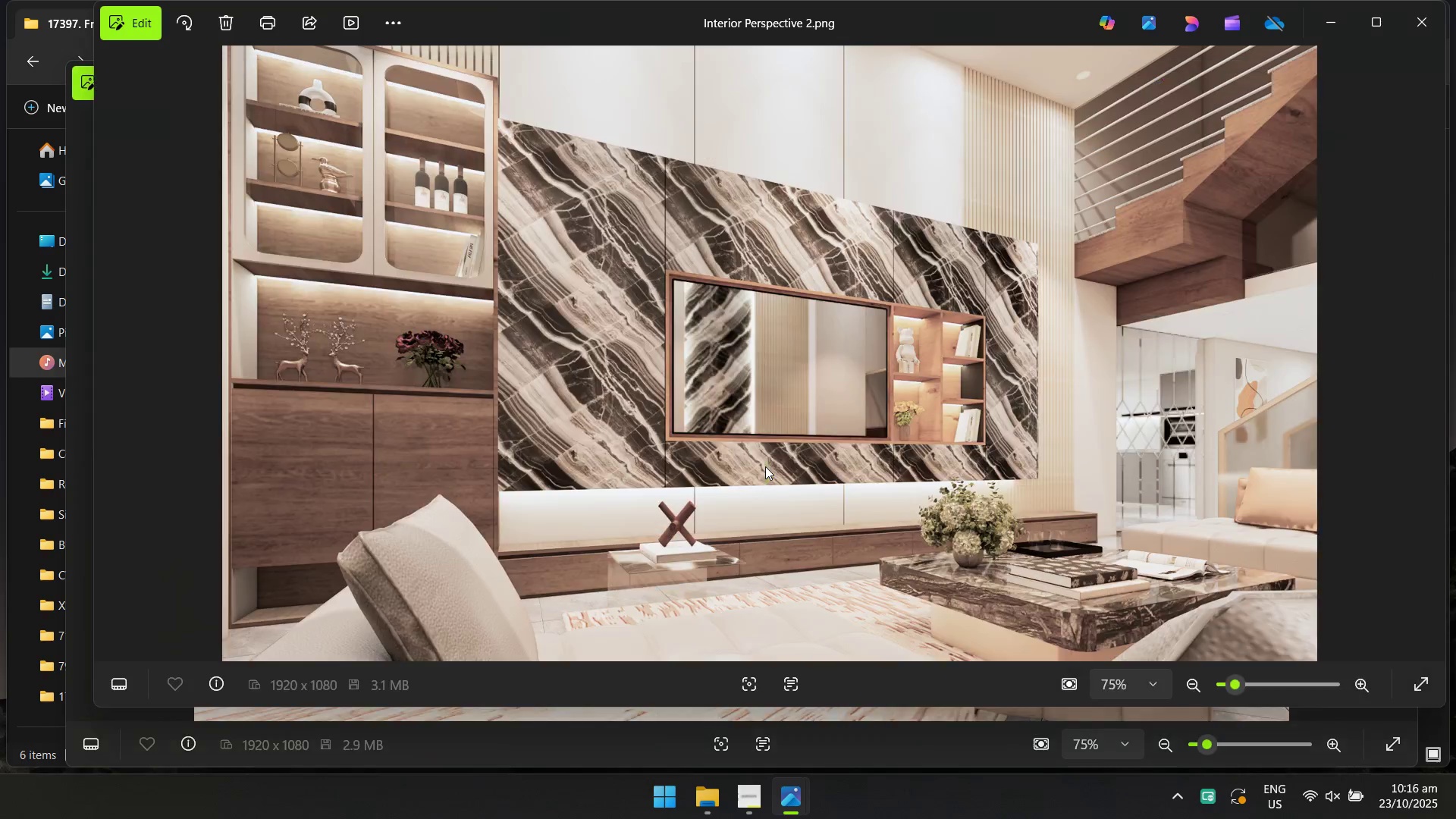 
key(Alt+AltLeft)
 